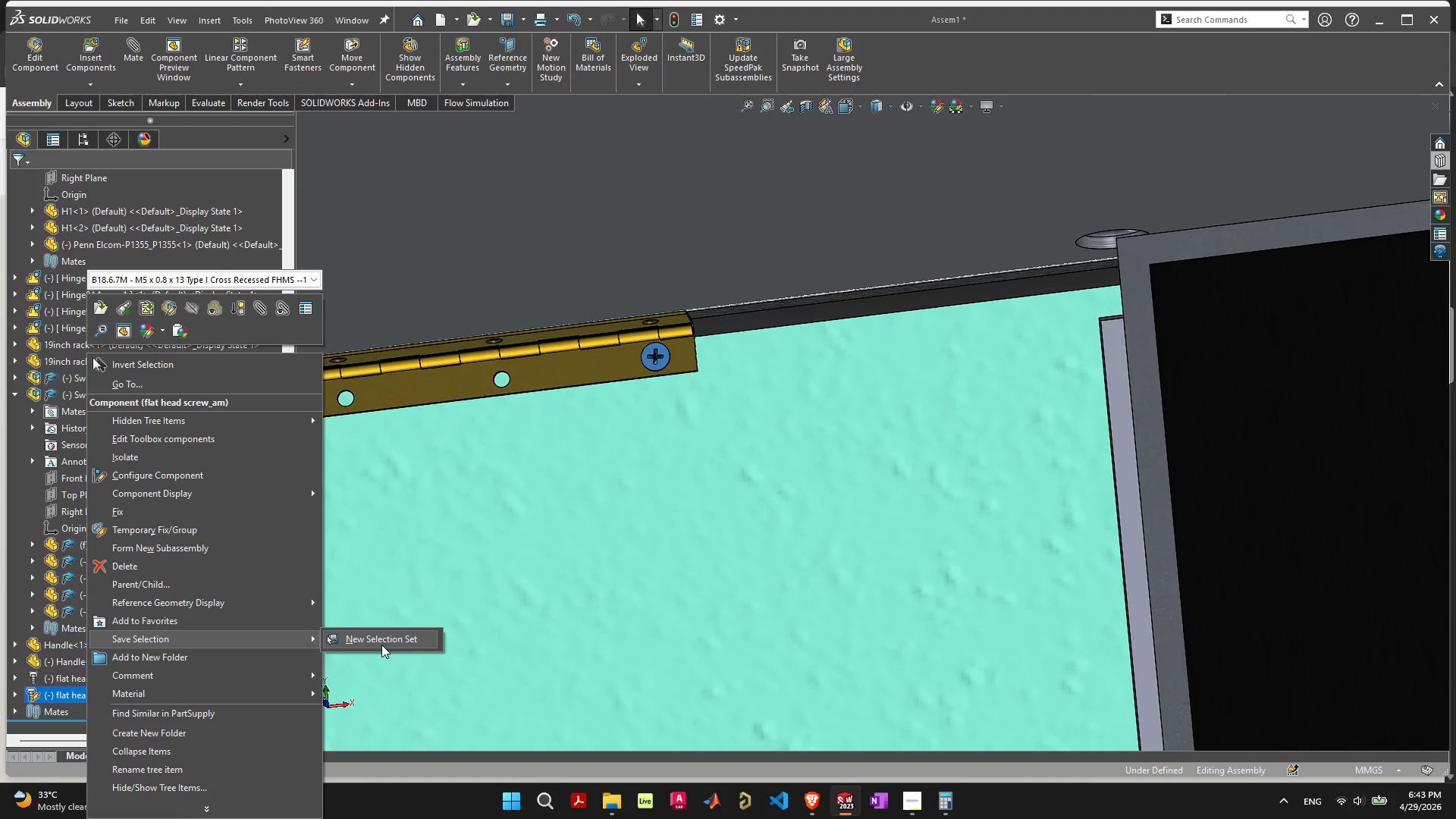 
left_click([382, 643])
 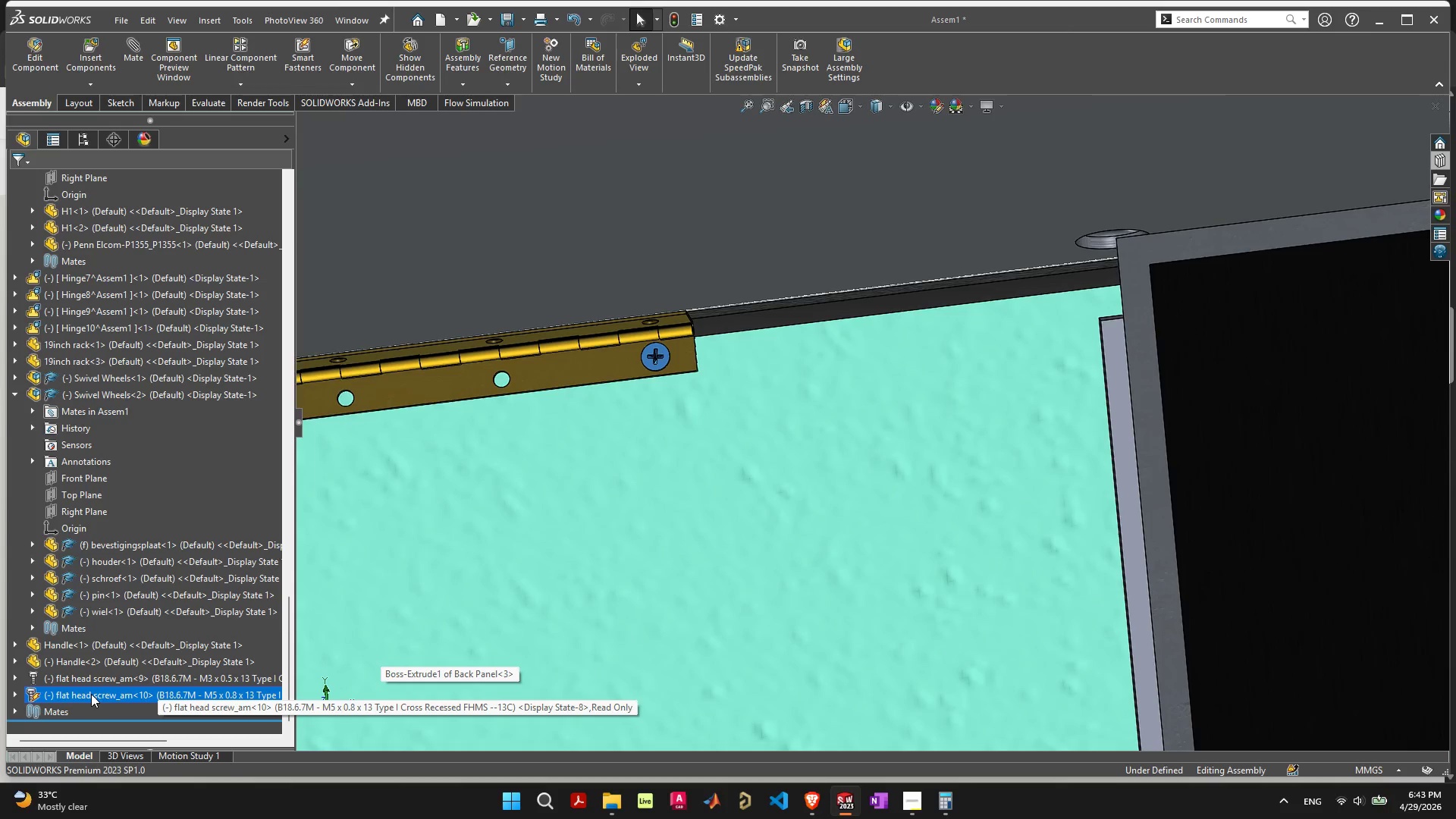 
wait(6.58)
 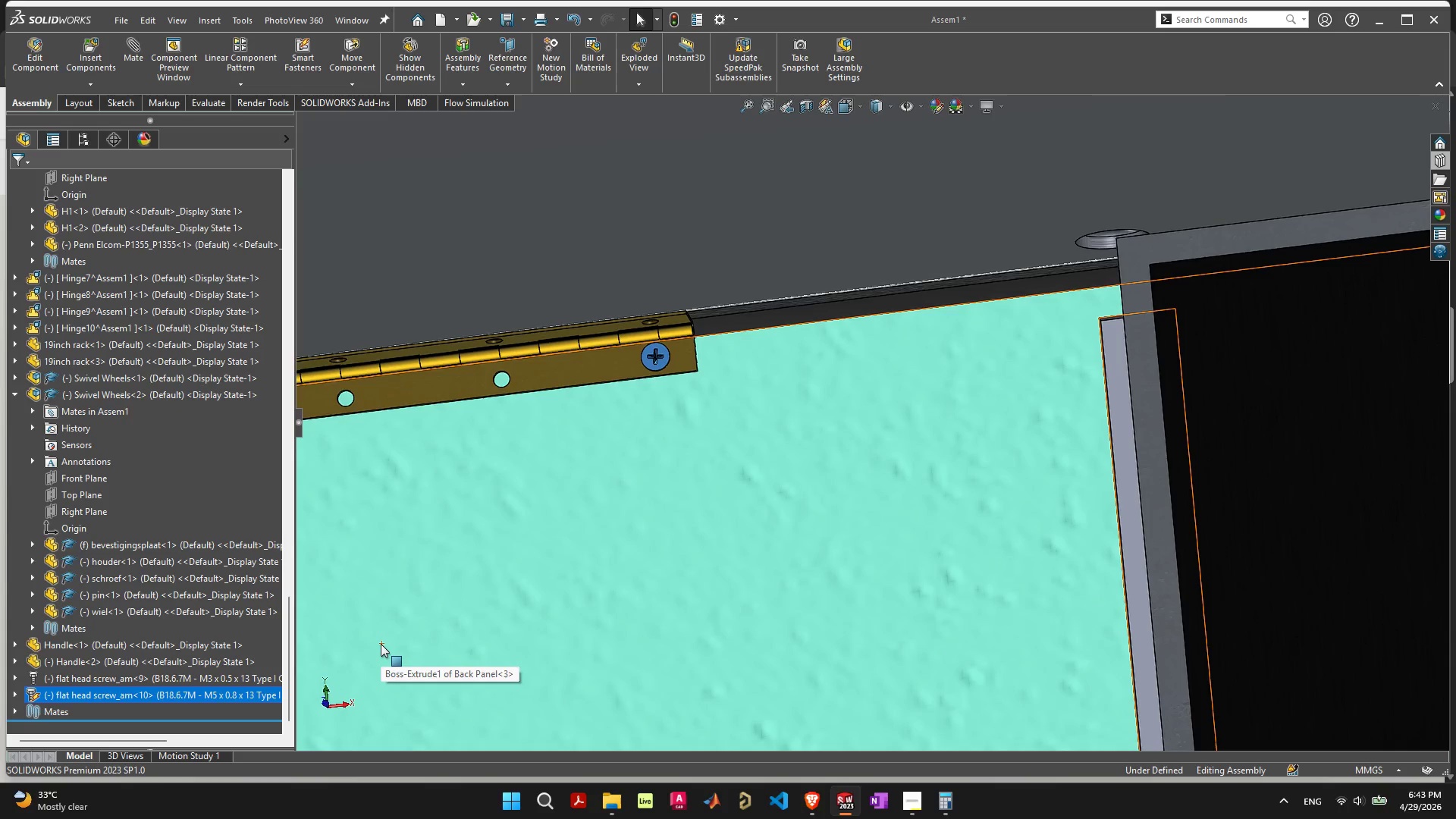 
left_click([20, 695])
 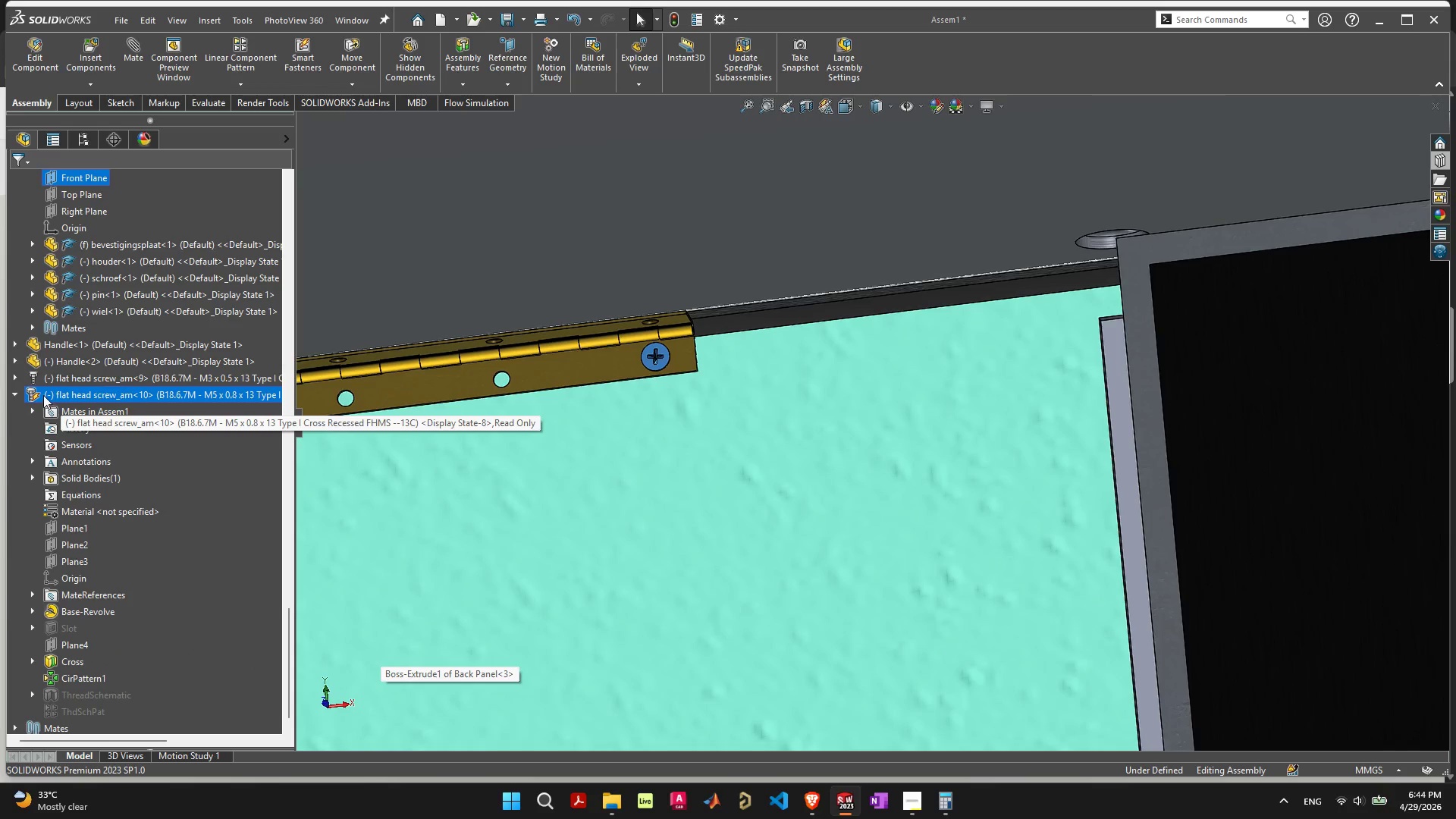 
right_click([33, 389])
 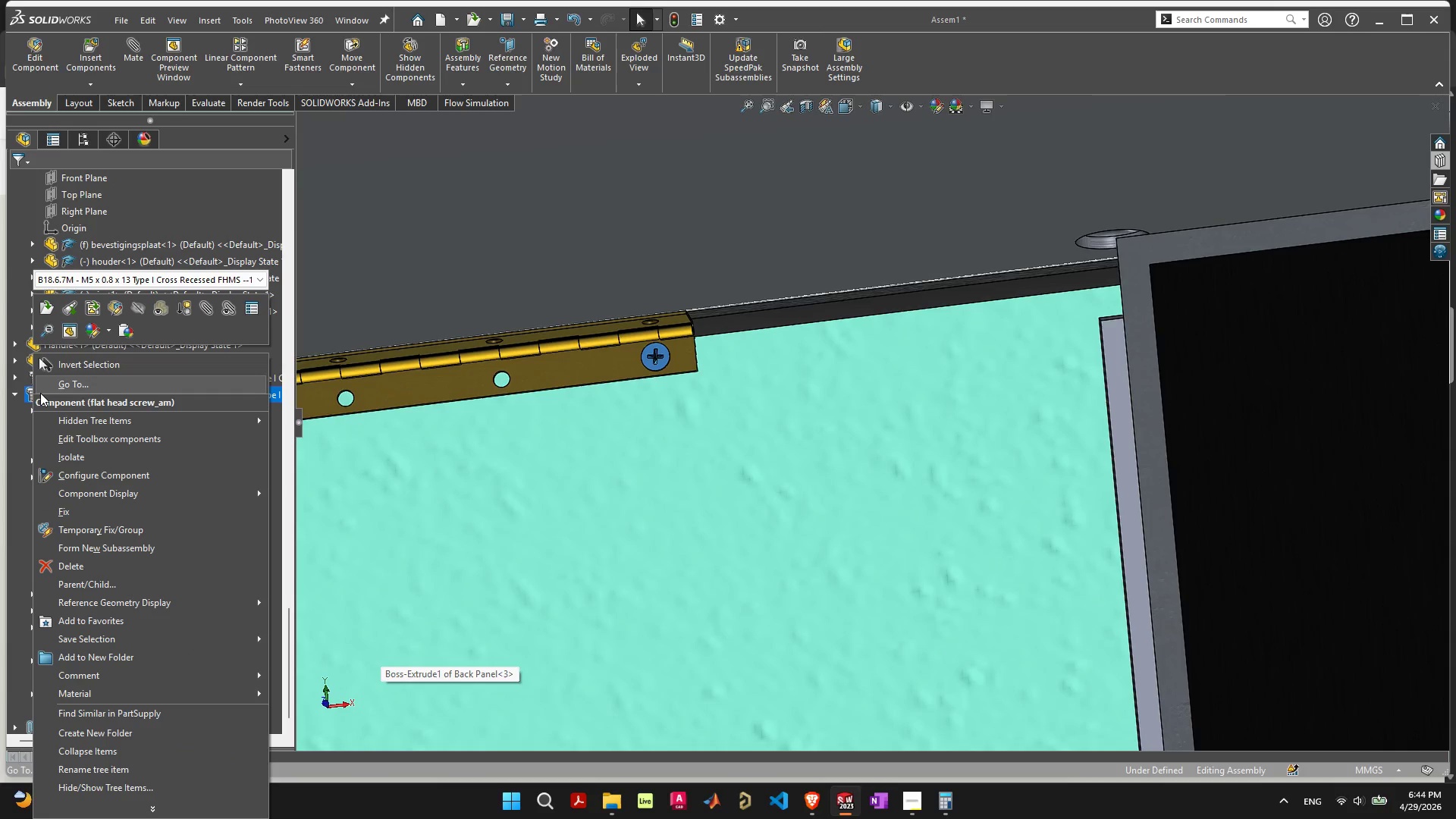 
left_click([94, 423])
 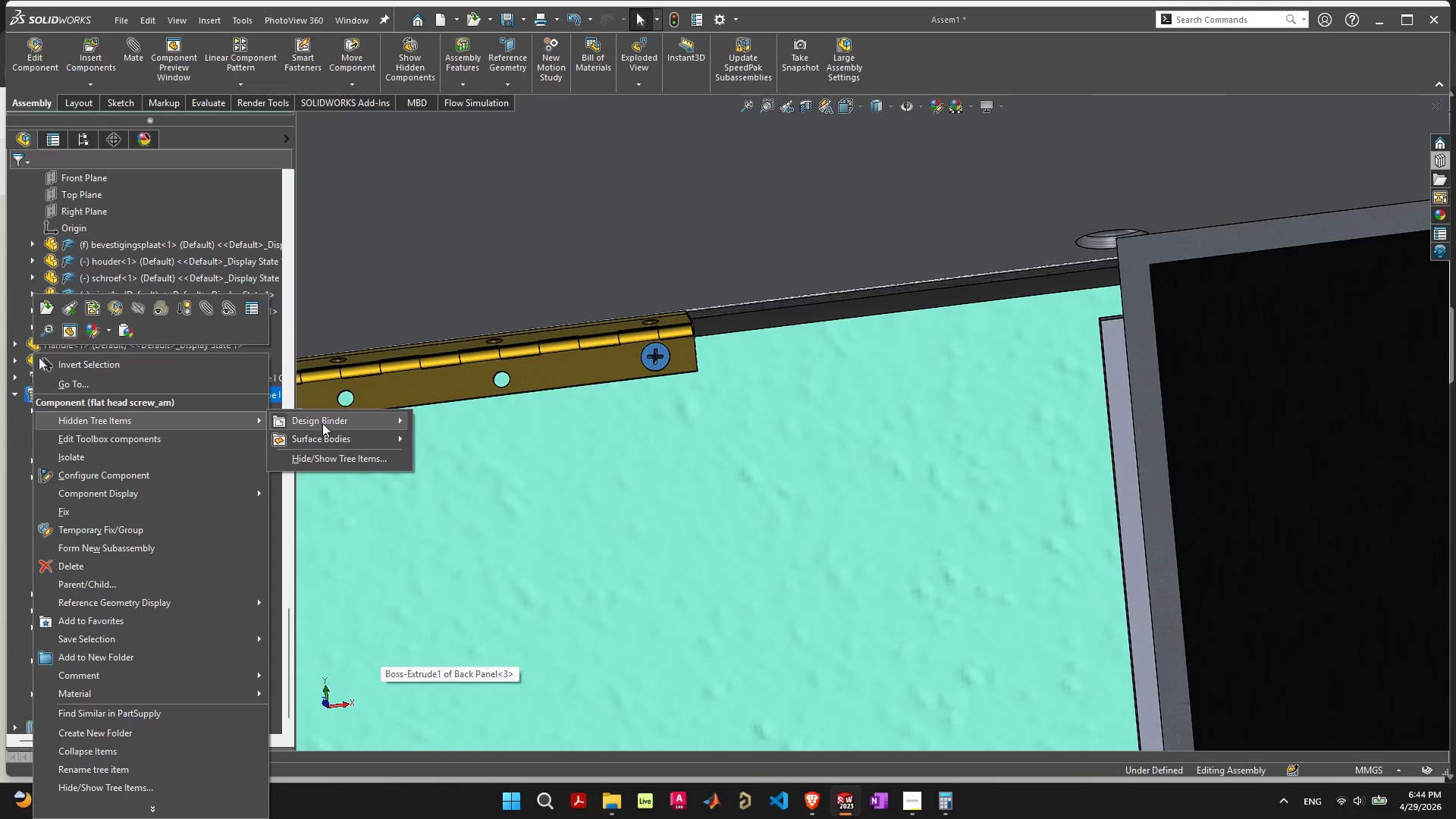 
left_click([322, 423])
 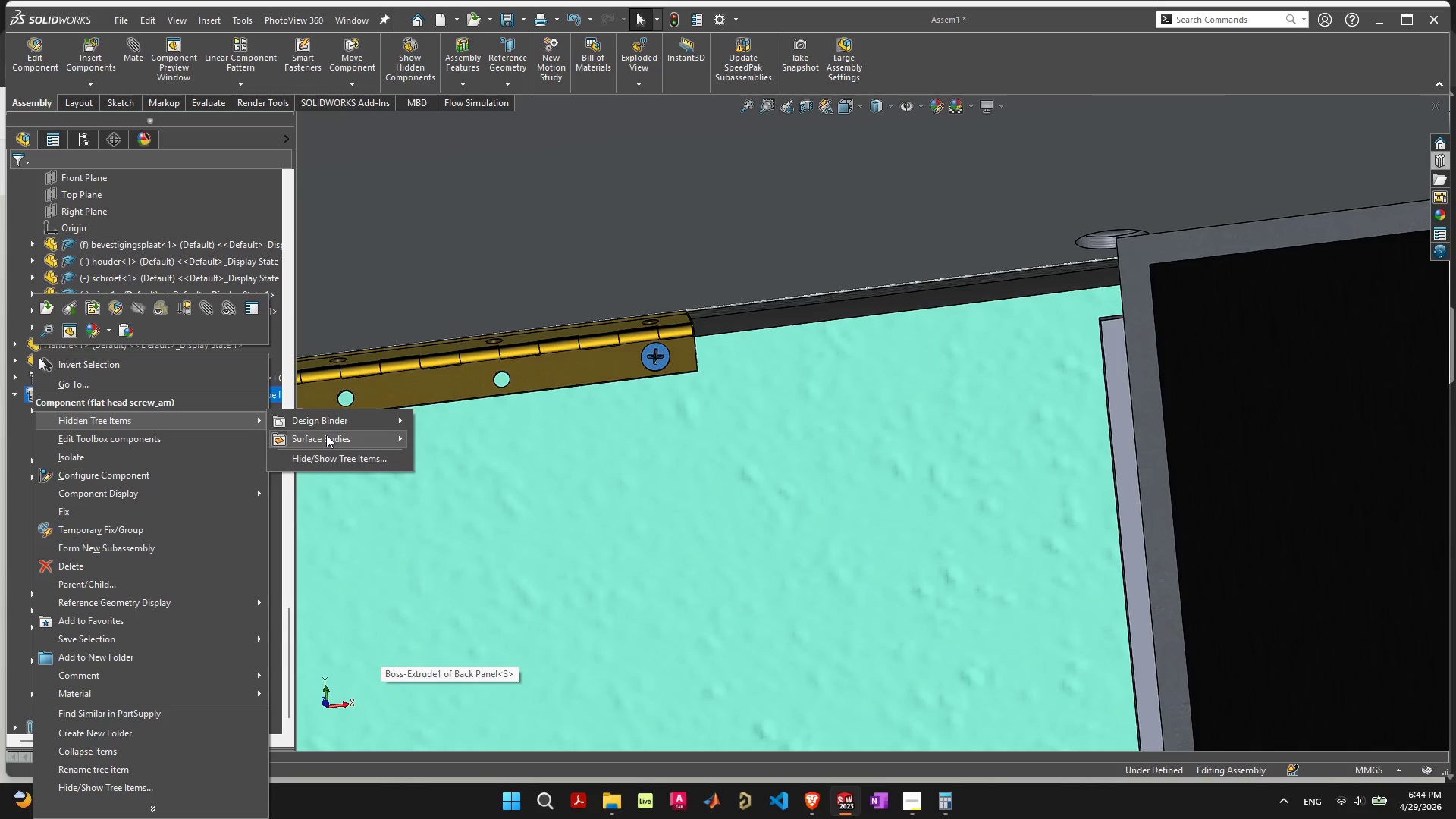 
left_click([326, 435])
 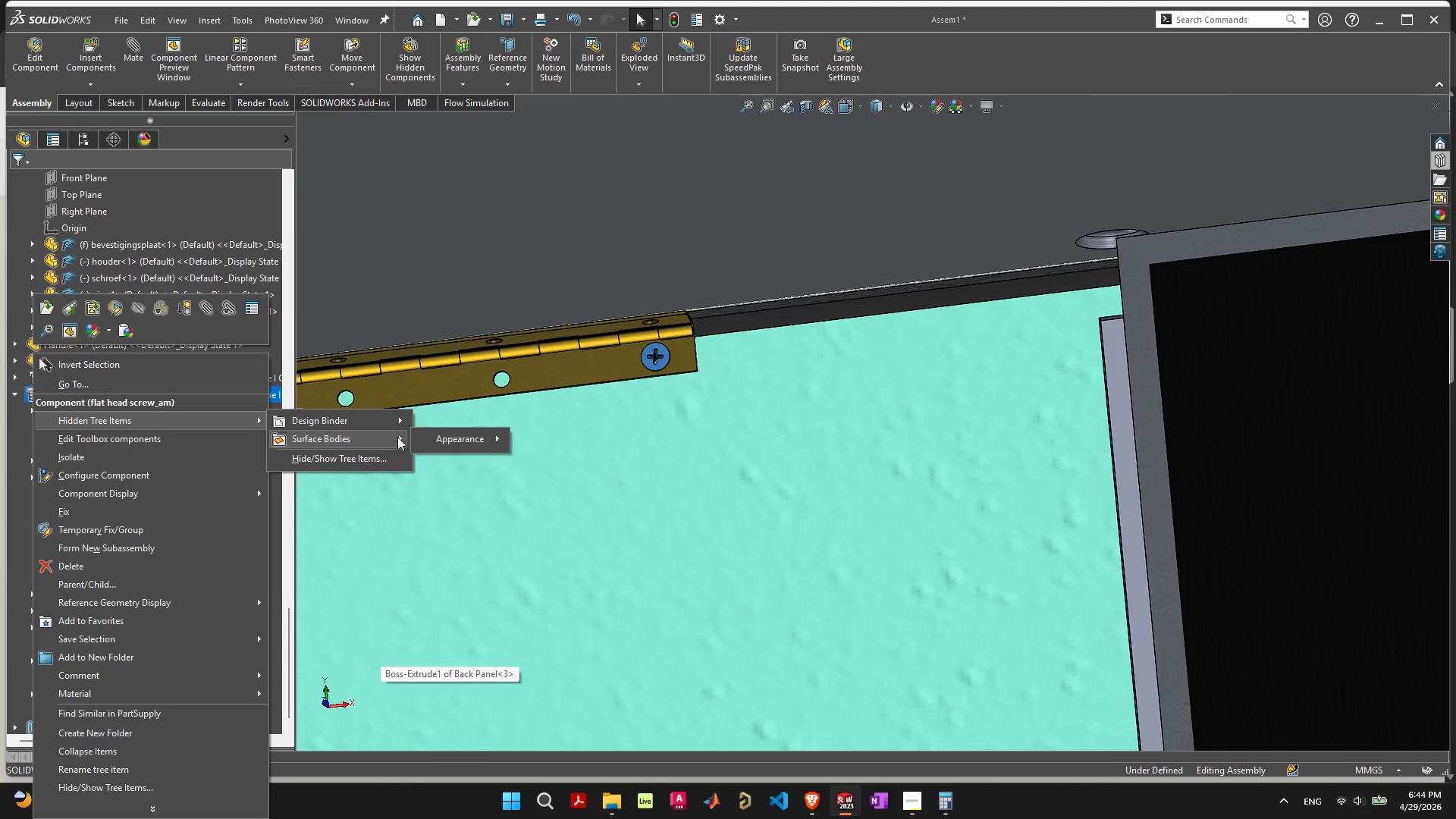 
left_click([437, 437])
 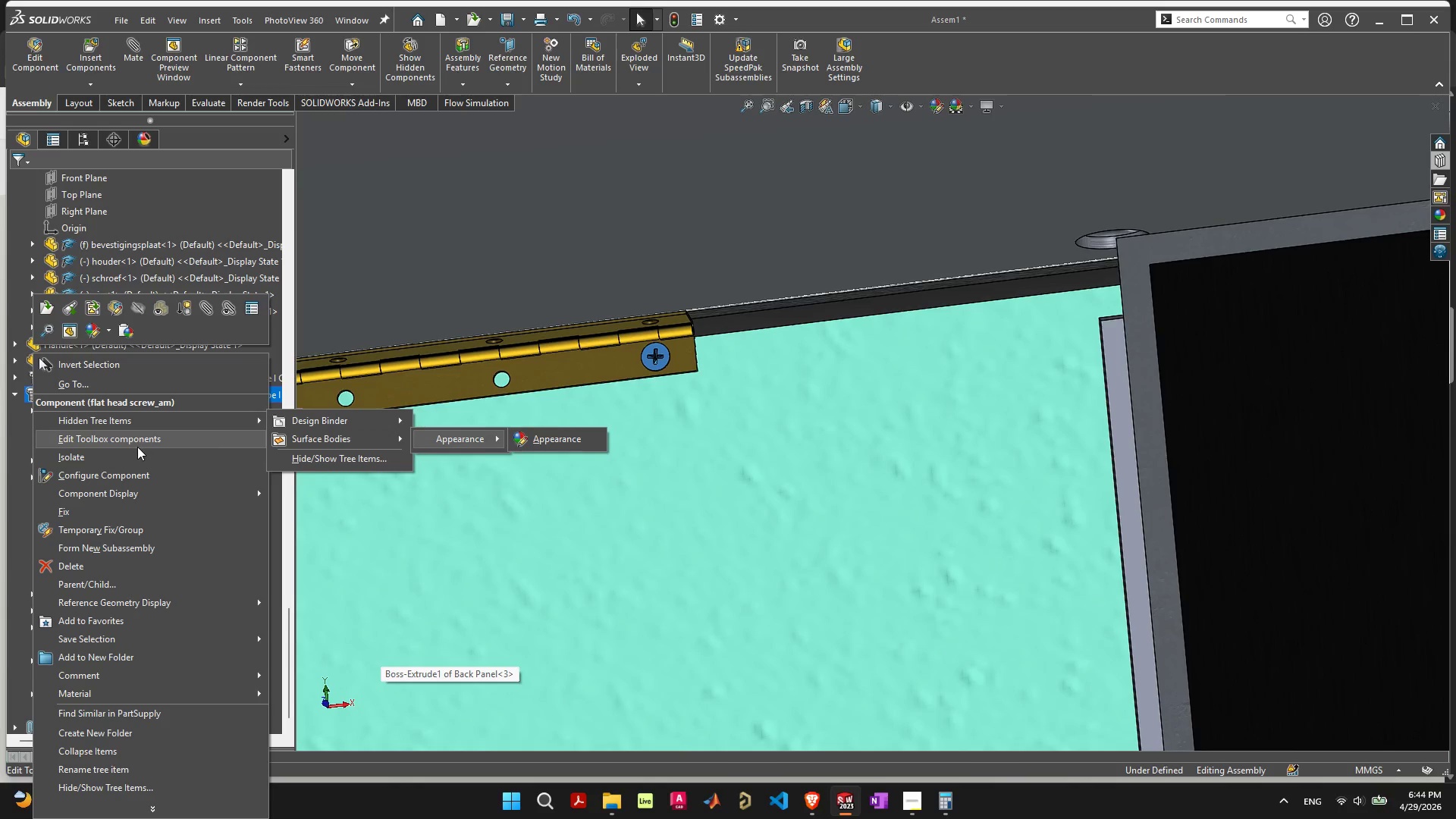 
mouse_move([143, 478])
 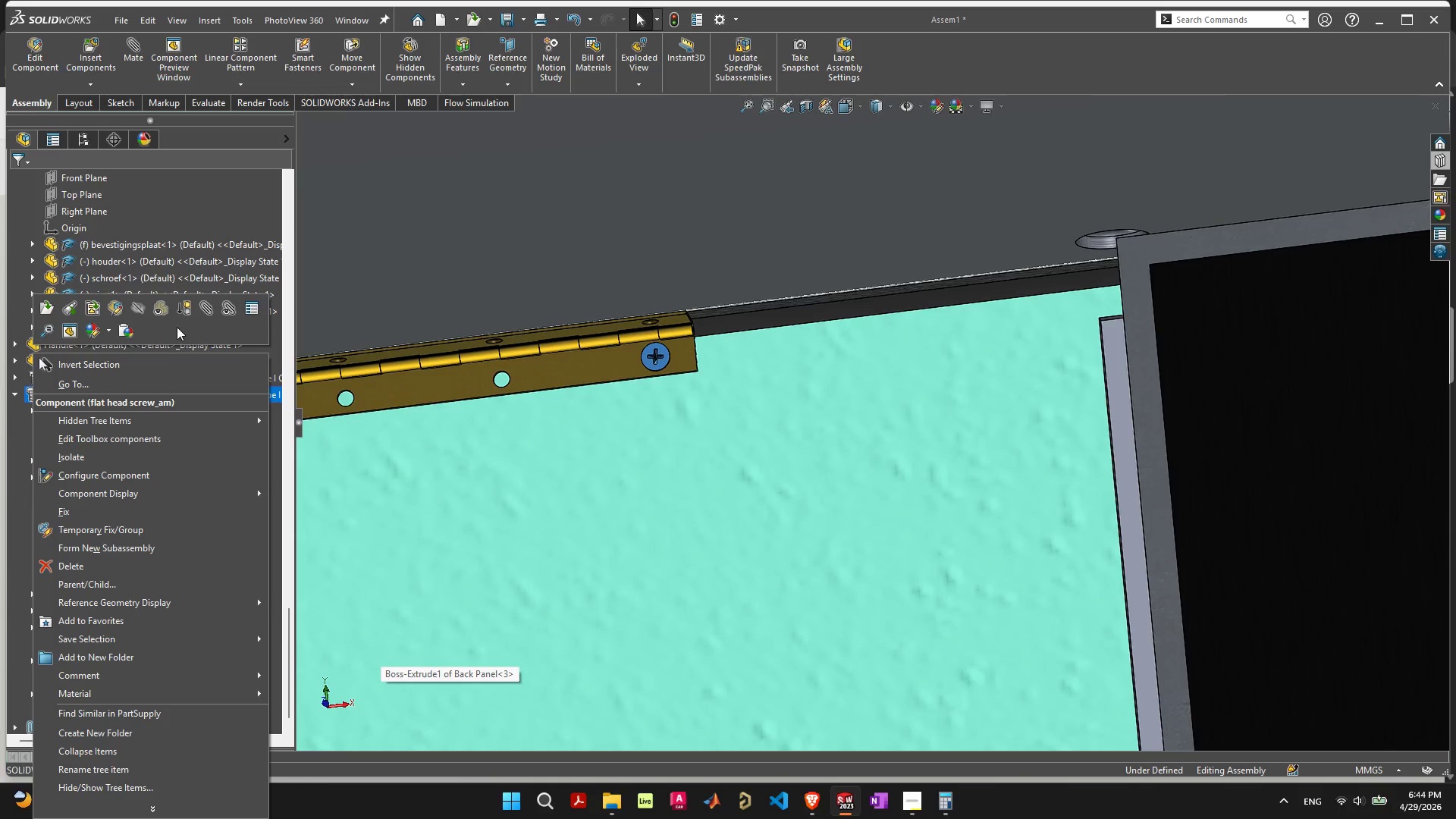 
left_click([177, 332])
 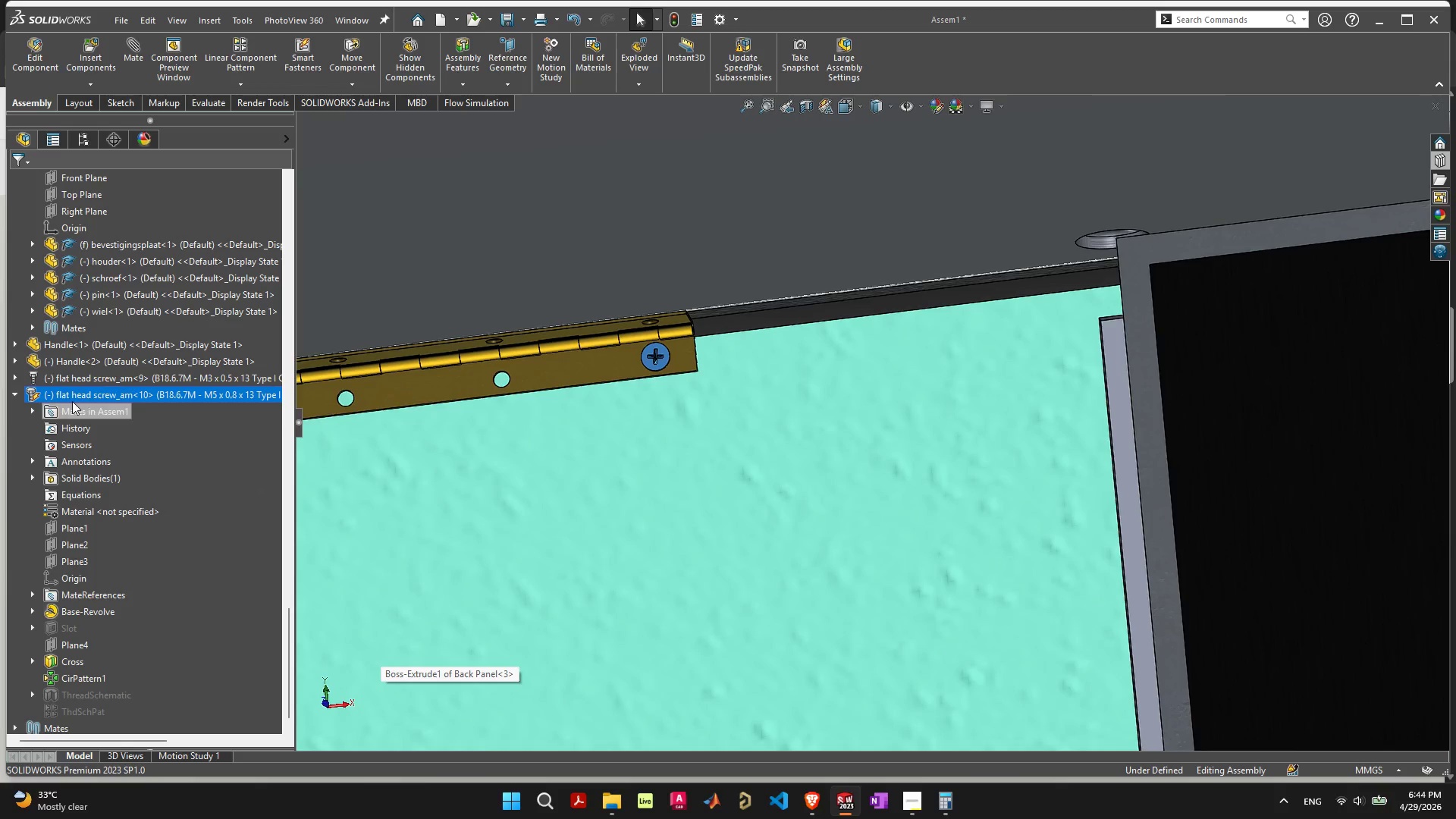 
right_click([72, 391])
 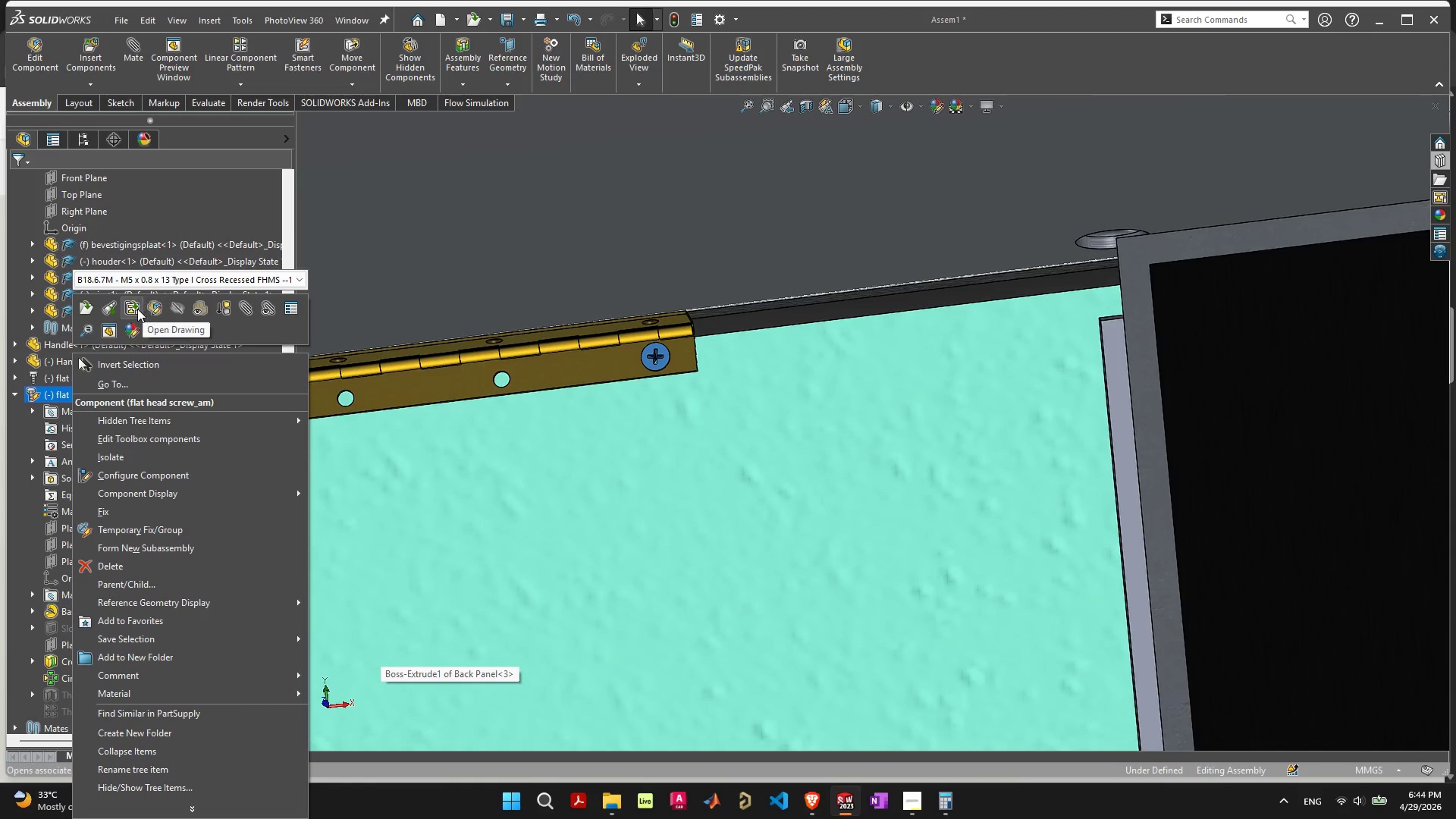 
left_click([88, 311])
 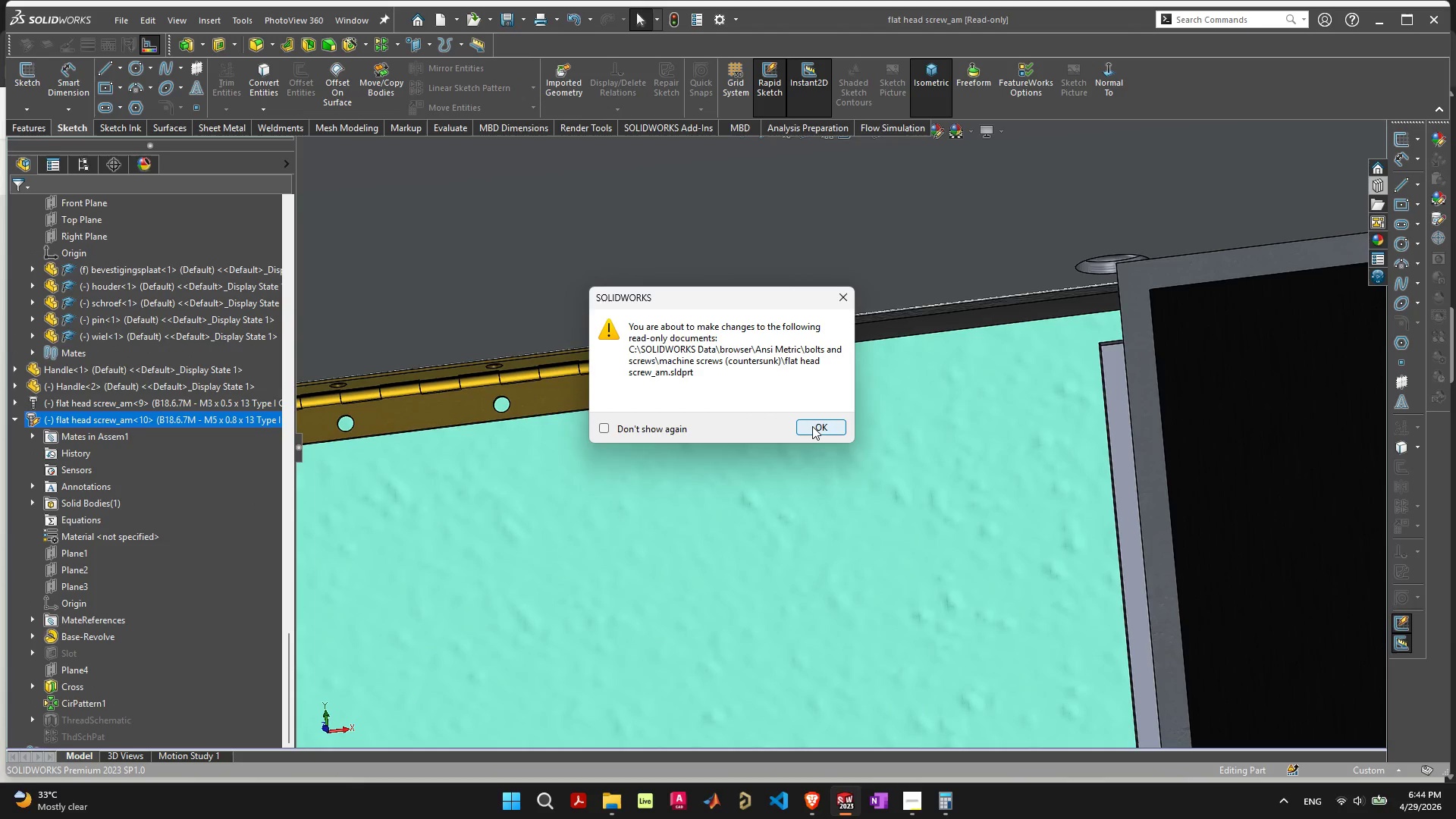 
wait(5.36)
 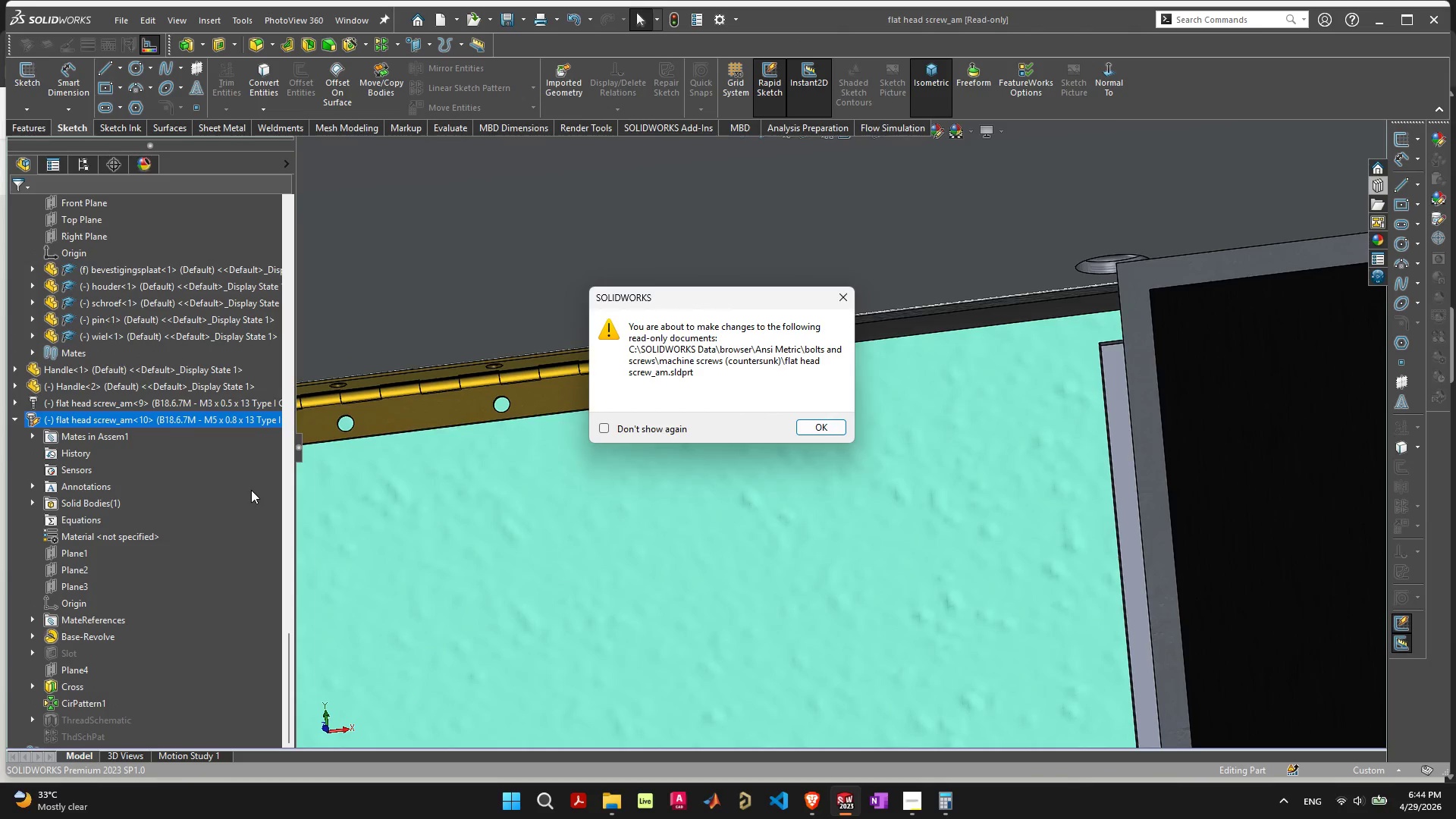 
left_click([813, 426])
 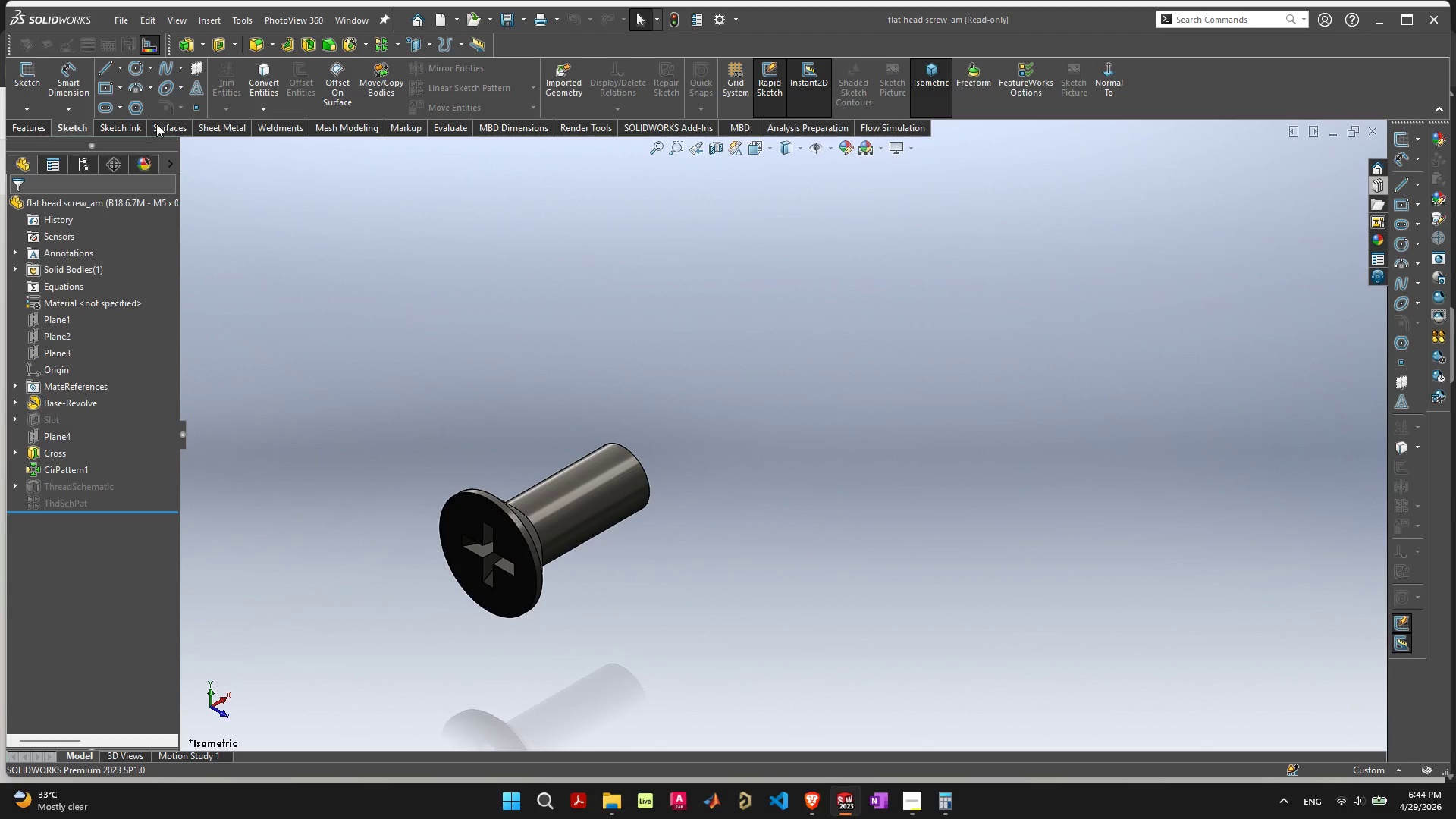 
wait(5.83)
 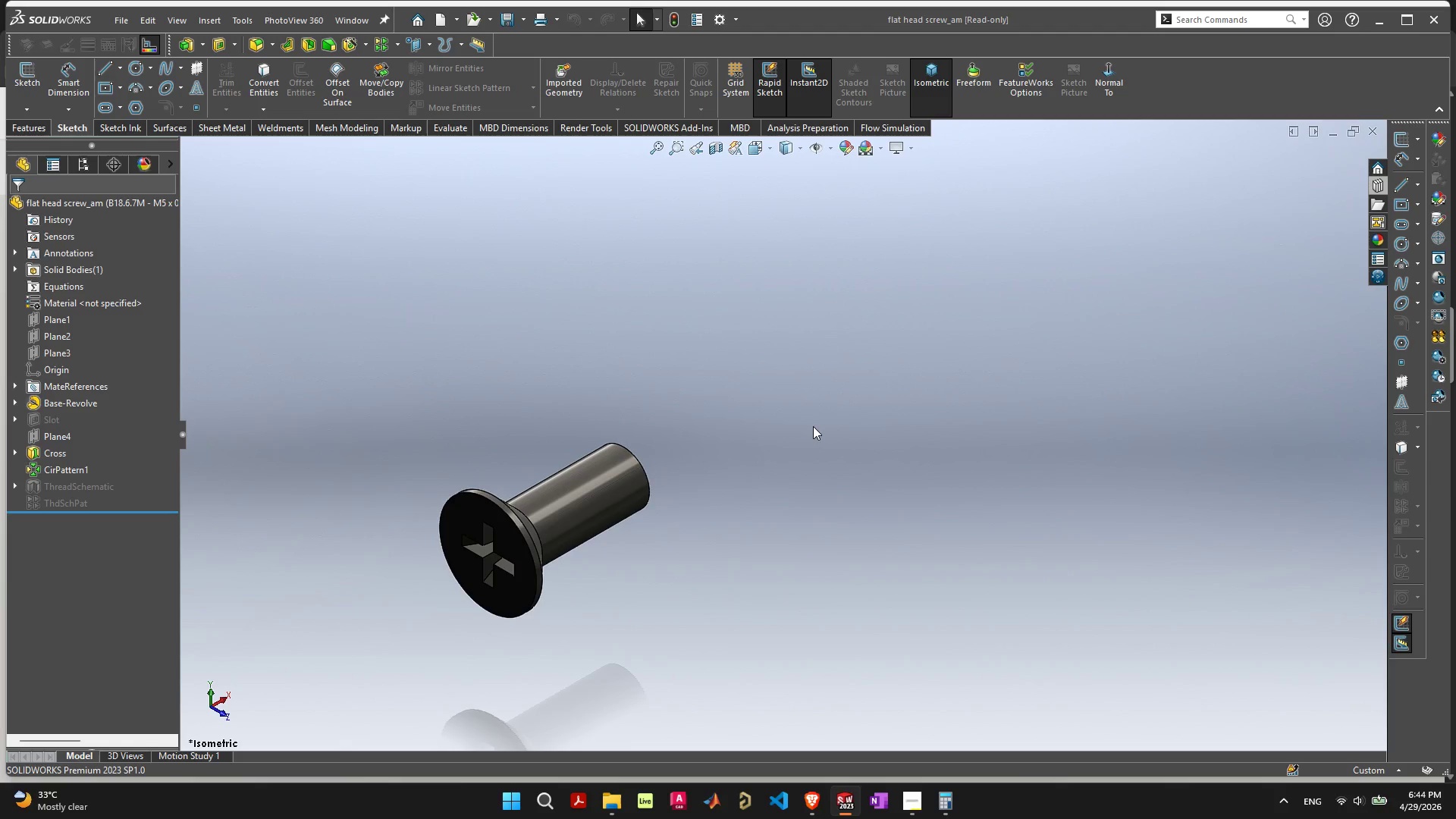 
left_click([124, 20])
 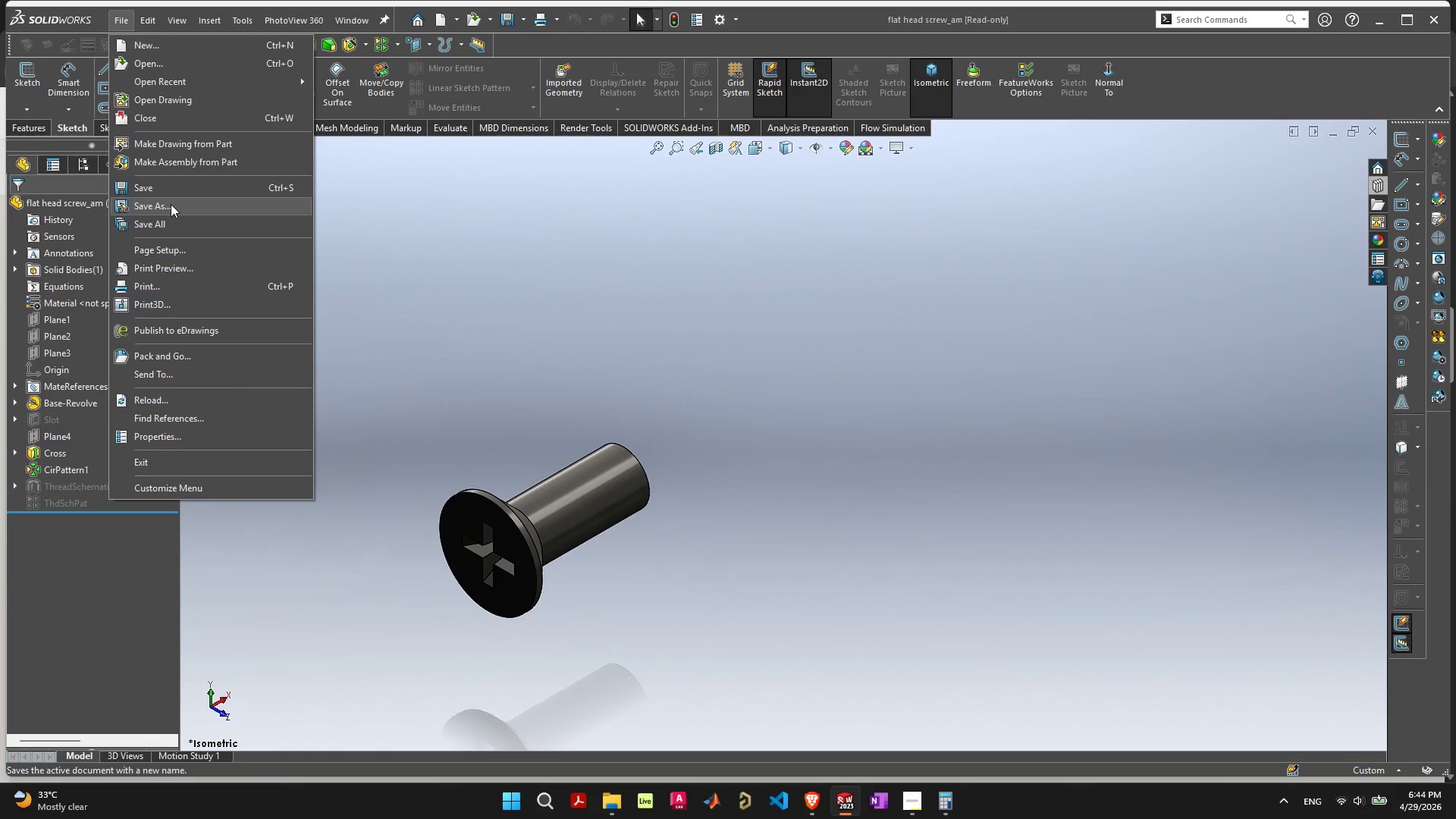 
wait(6.59)
 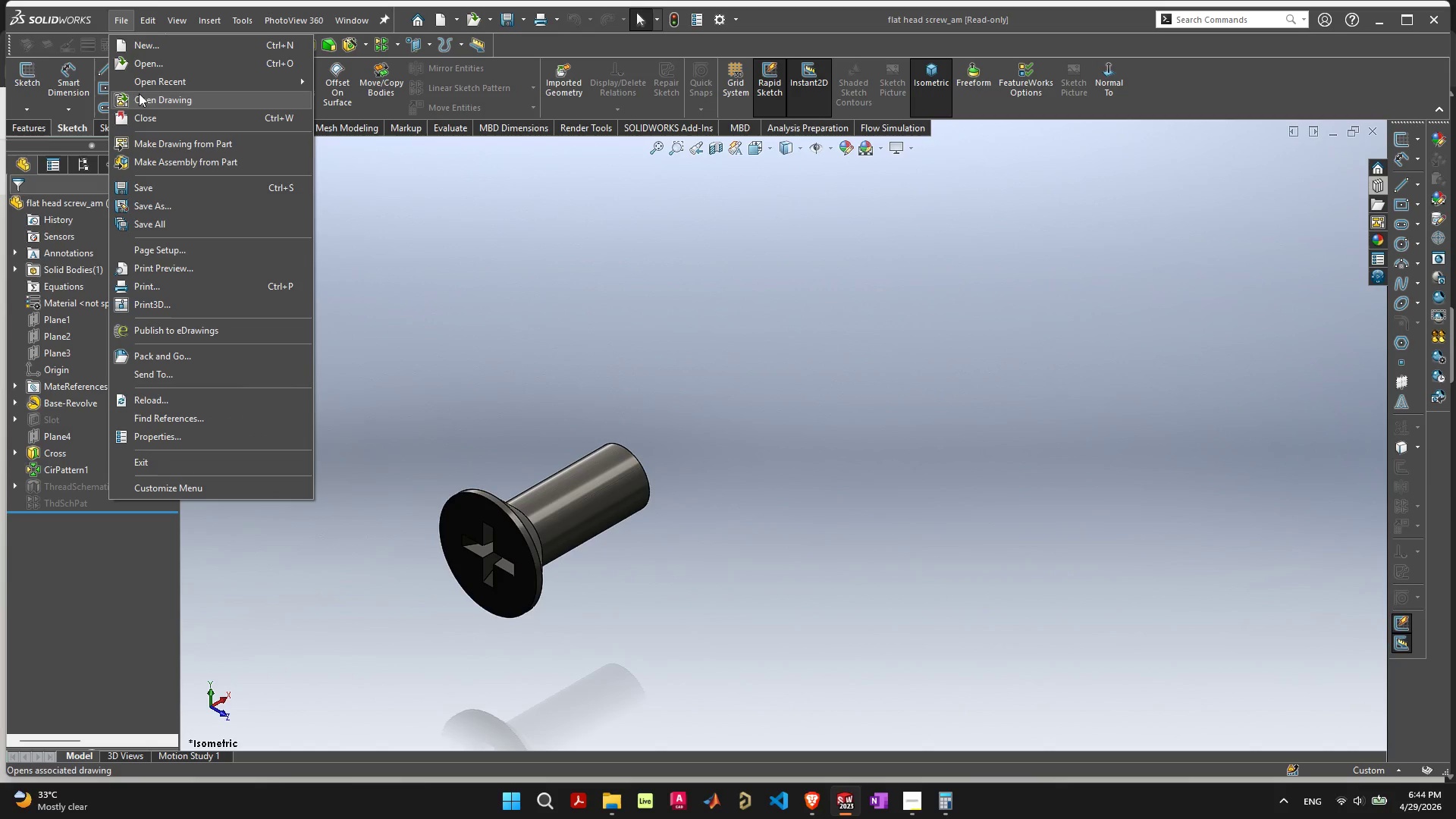 
left_click([175, 191])
 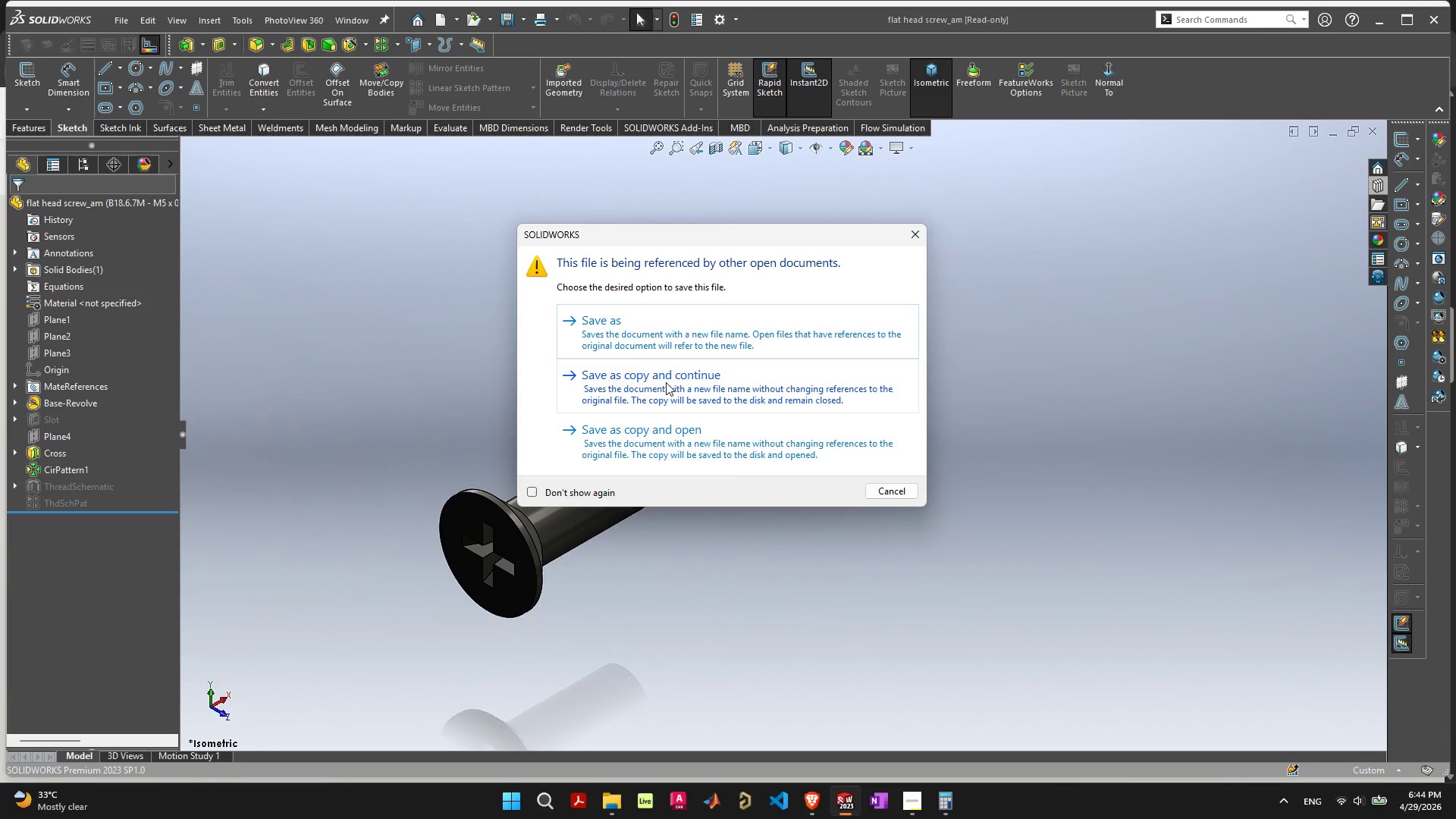 
left_click([666, 382])
 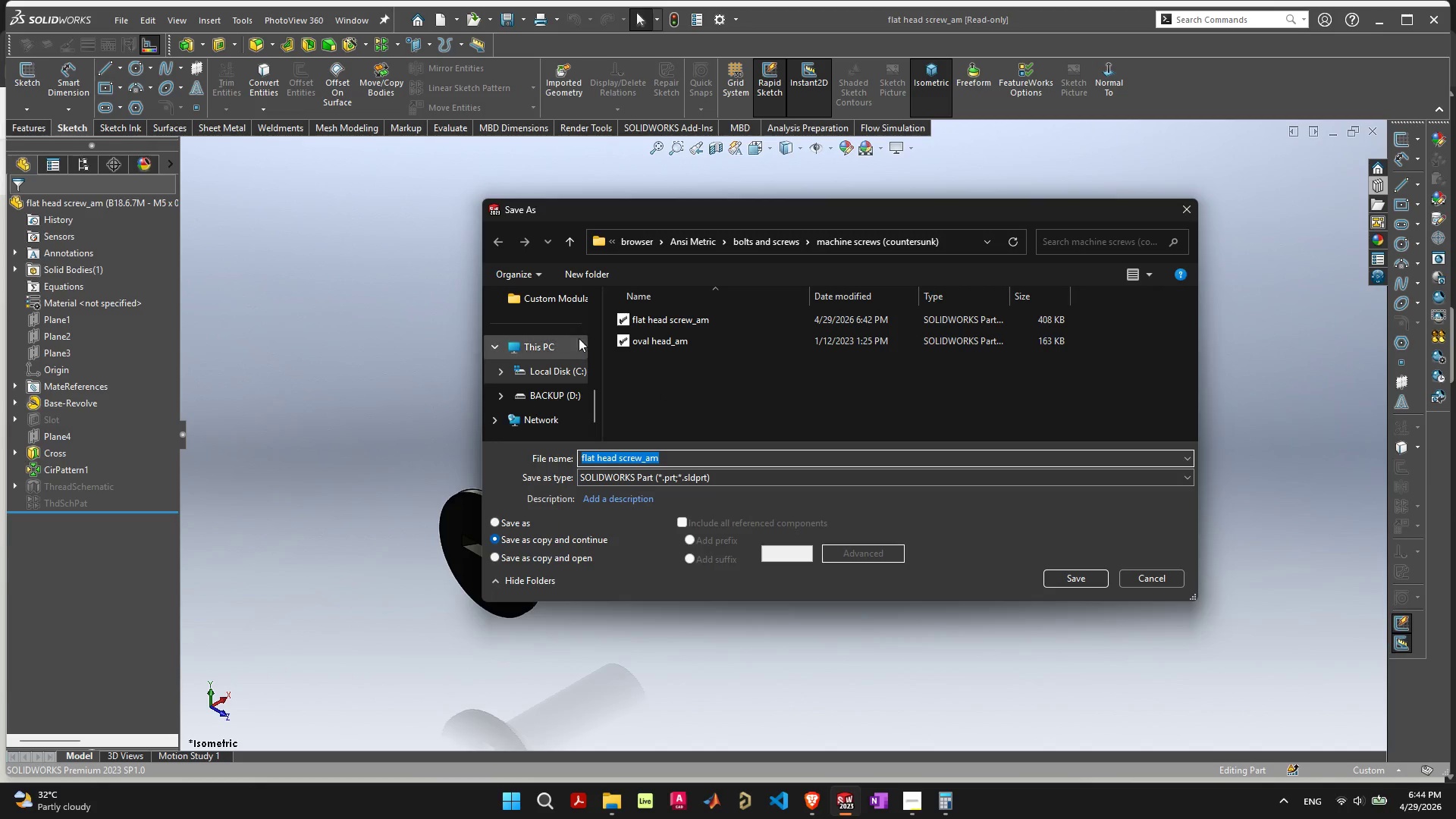 
wait(5.03)
 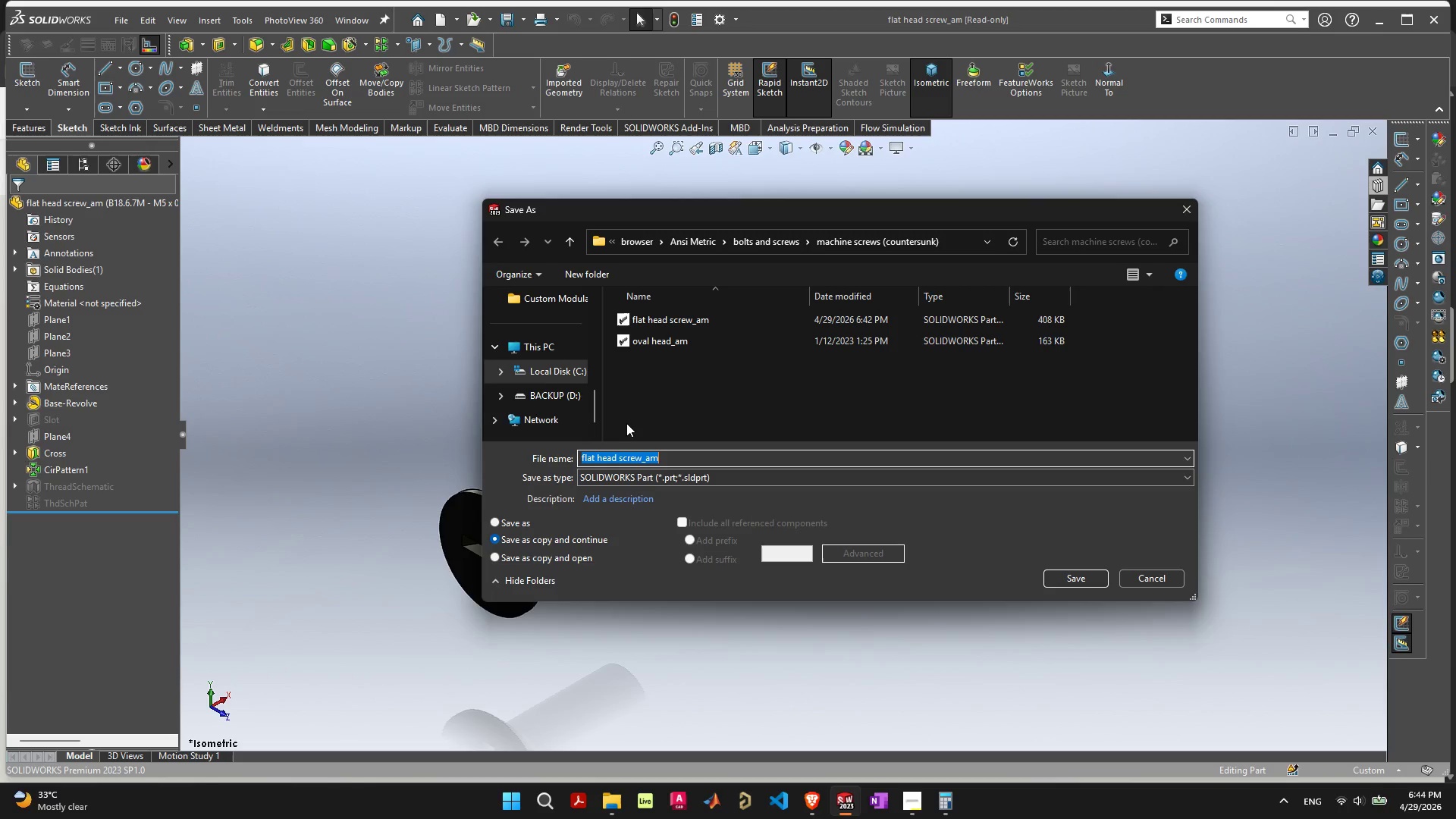 
scroll: coordinate [560, 351], scroll_direction: up, amount: 9.0
 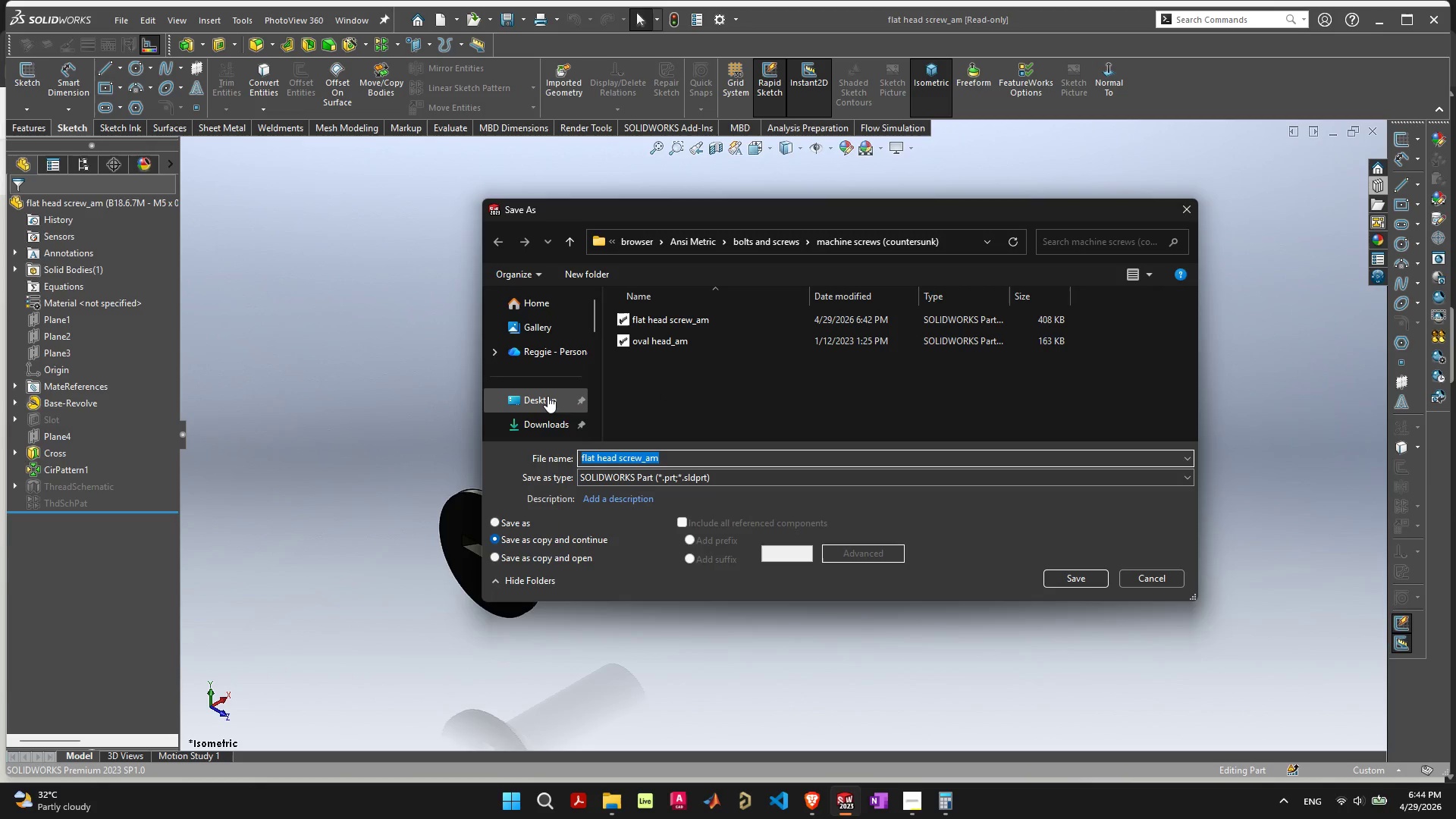 
left_click([548, 396])
 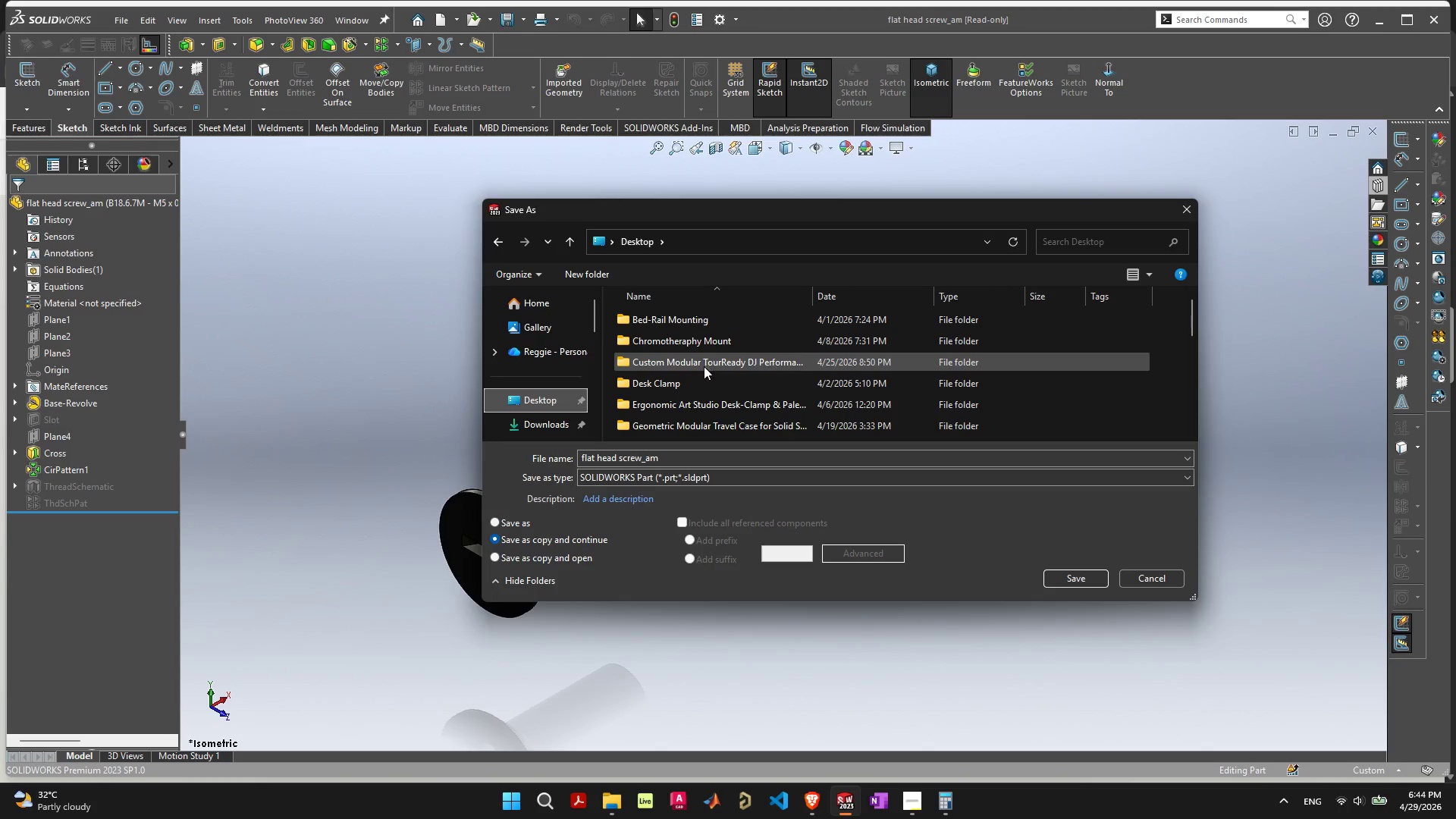 
double_click([704, 366])
 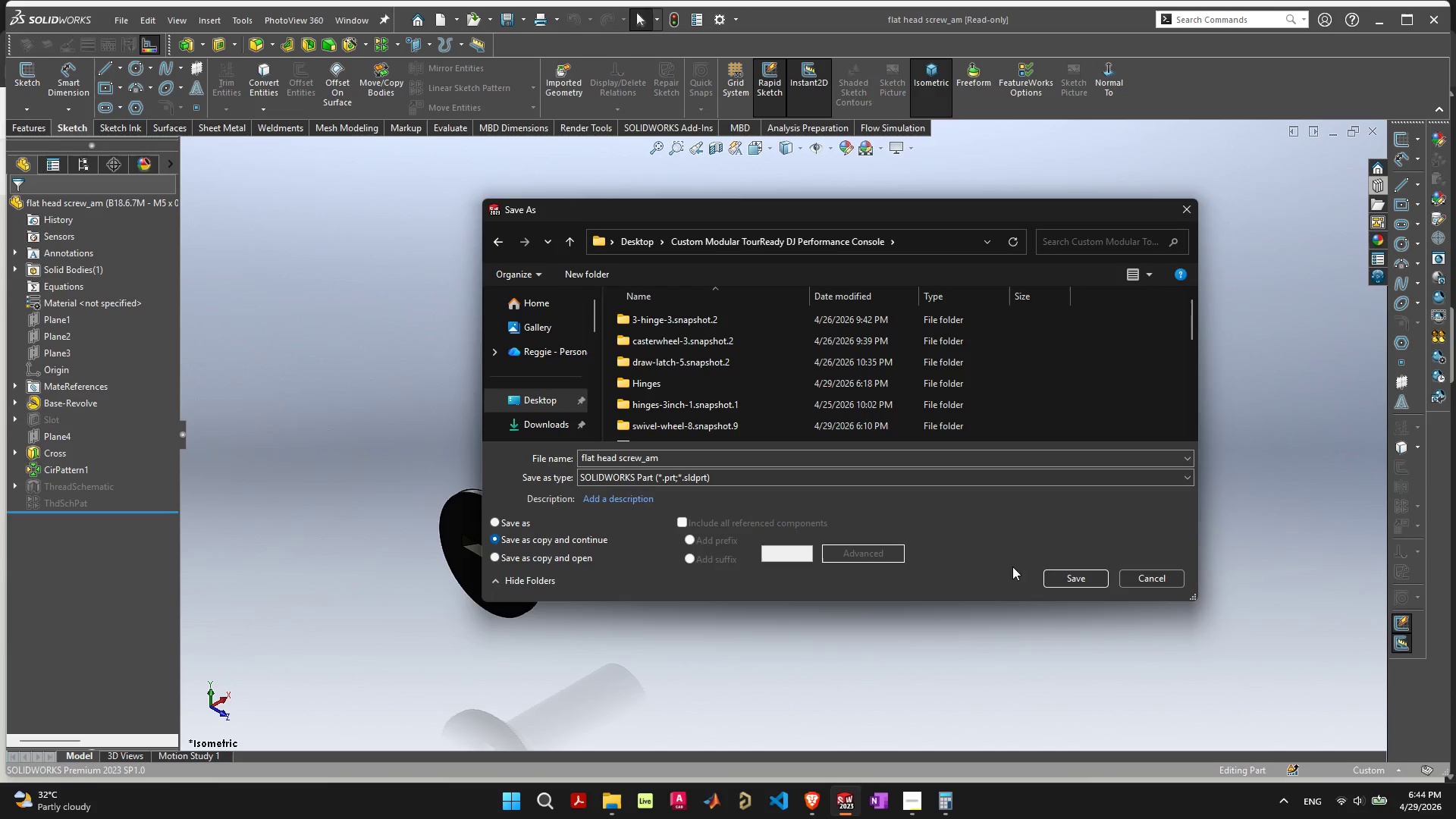 
left_click([1086, 577])
 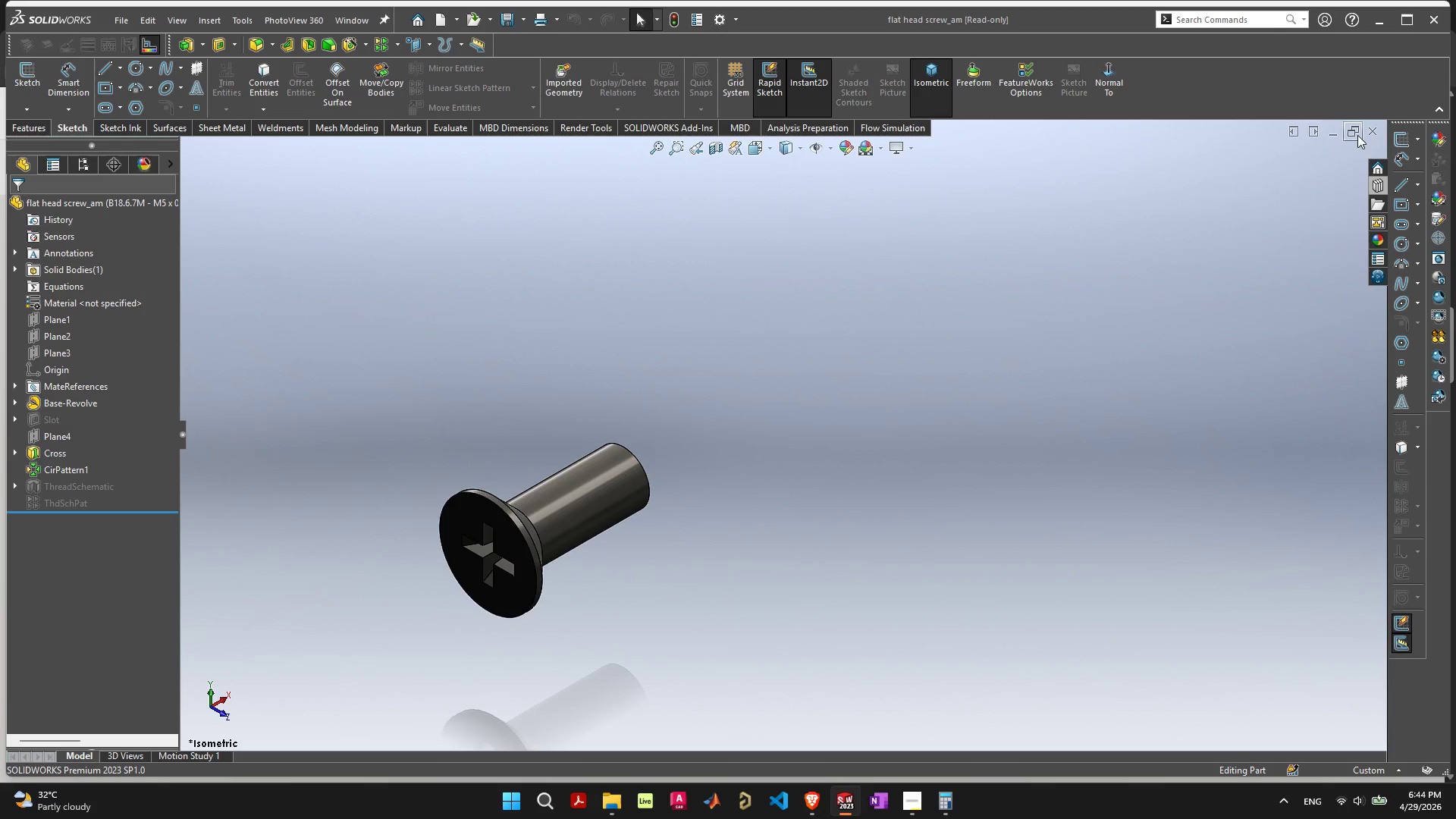 
left_click([1370, 132])
 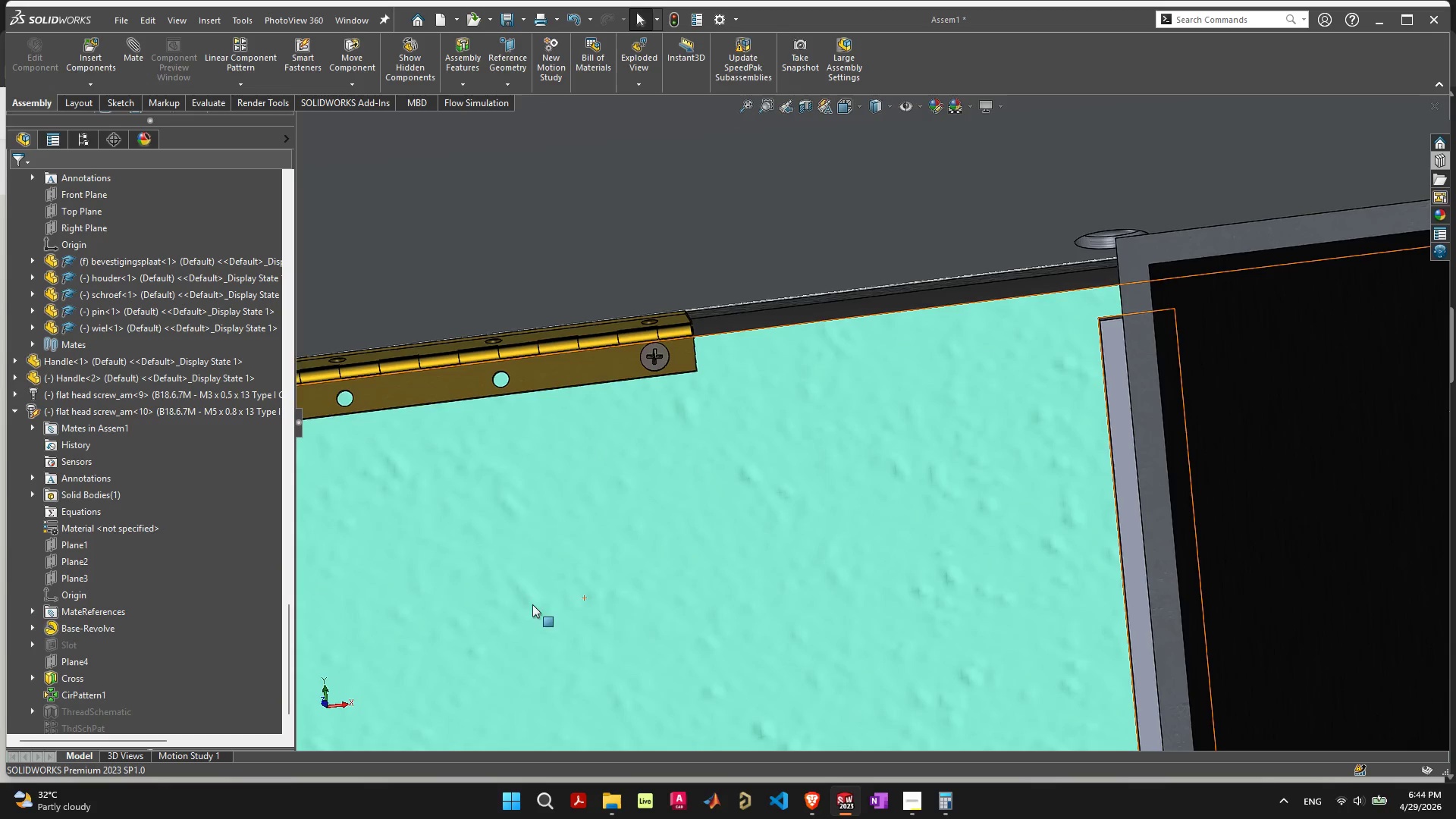 
scroll: coordinate [547, 481], scroll_direction: down, amount: 6.0
 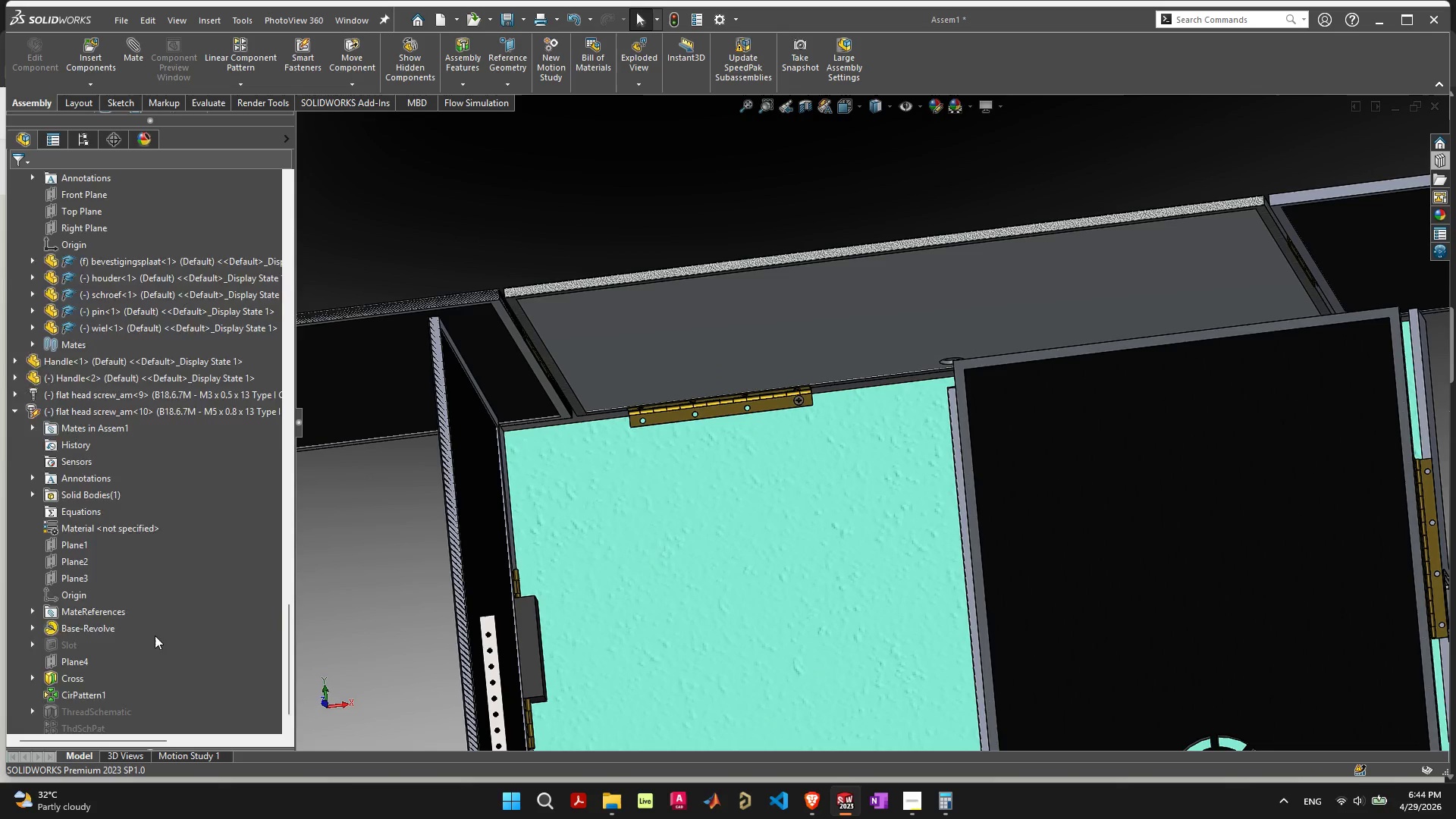 
scroll: coordinate [127, 349], scroll_direction: up, amount: 3.0
 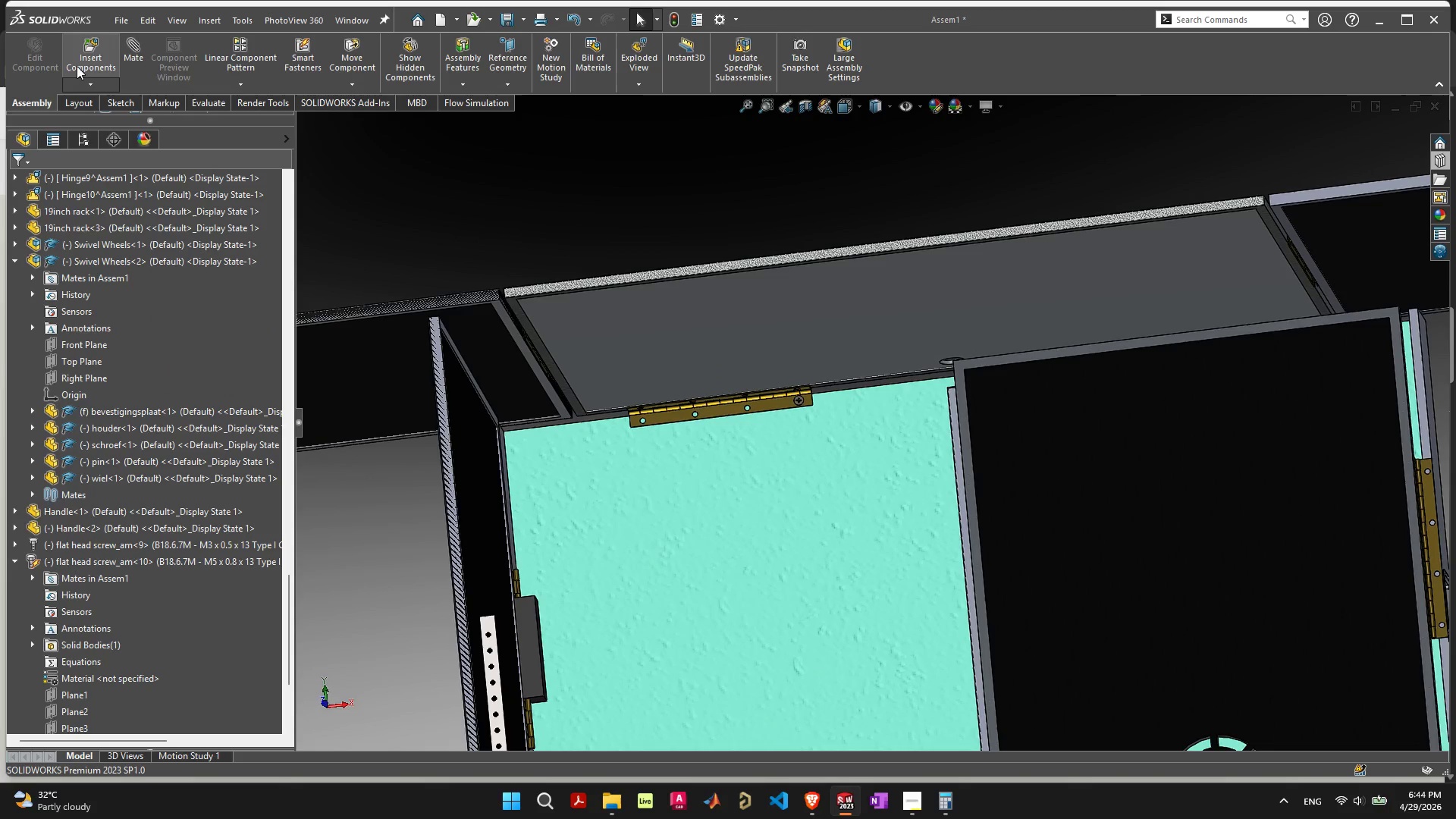 
left_click([79, 65])
 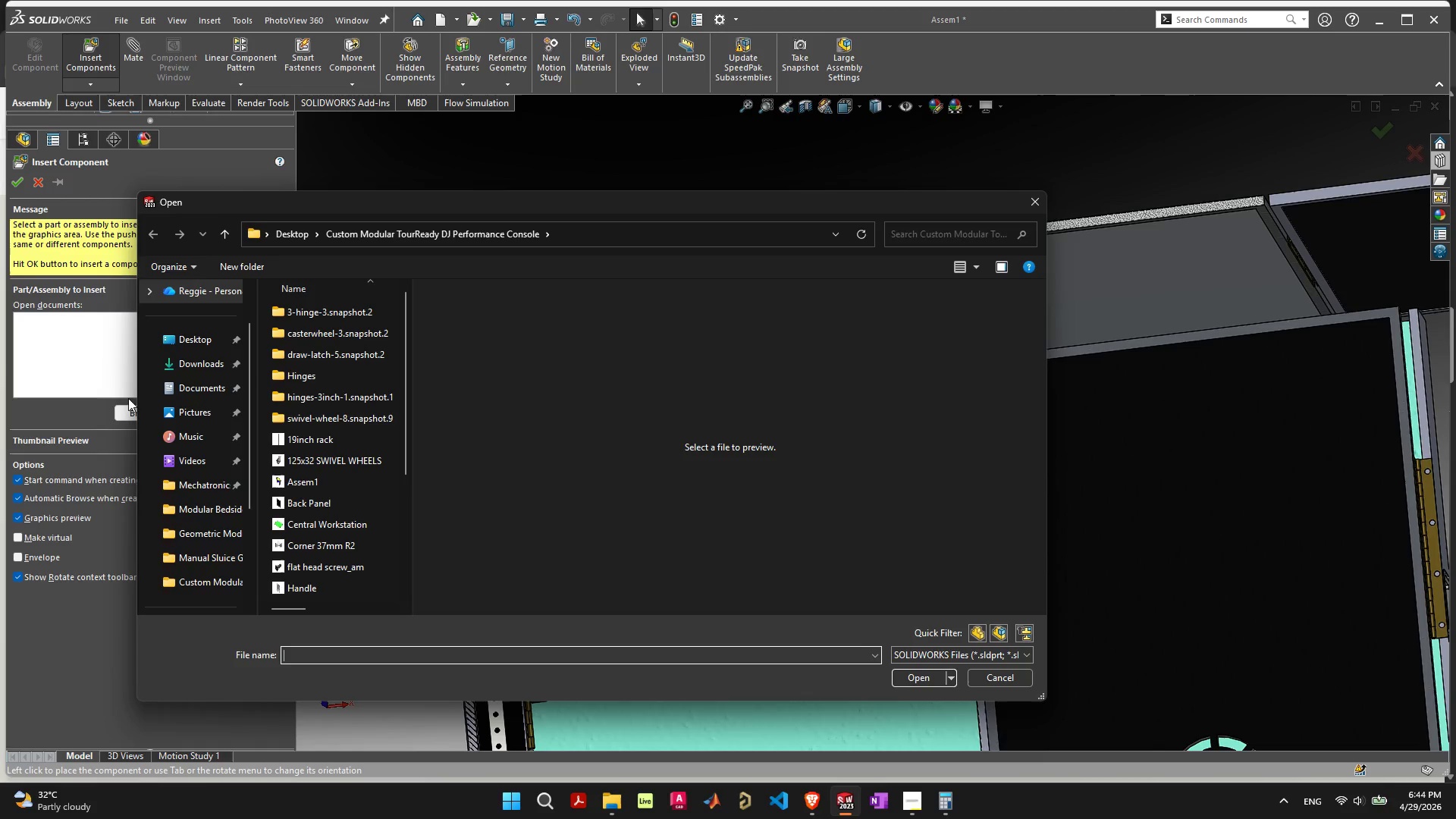 
scroll: coordinate [348, 482], scroll_direction: down, amount: 7.0
 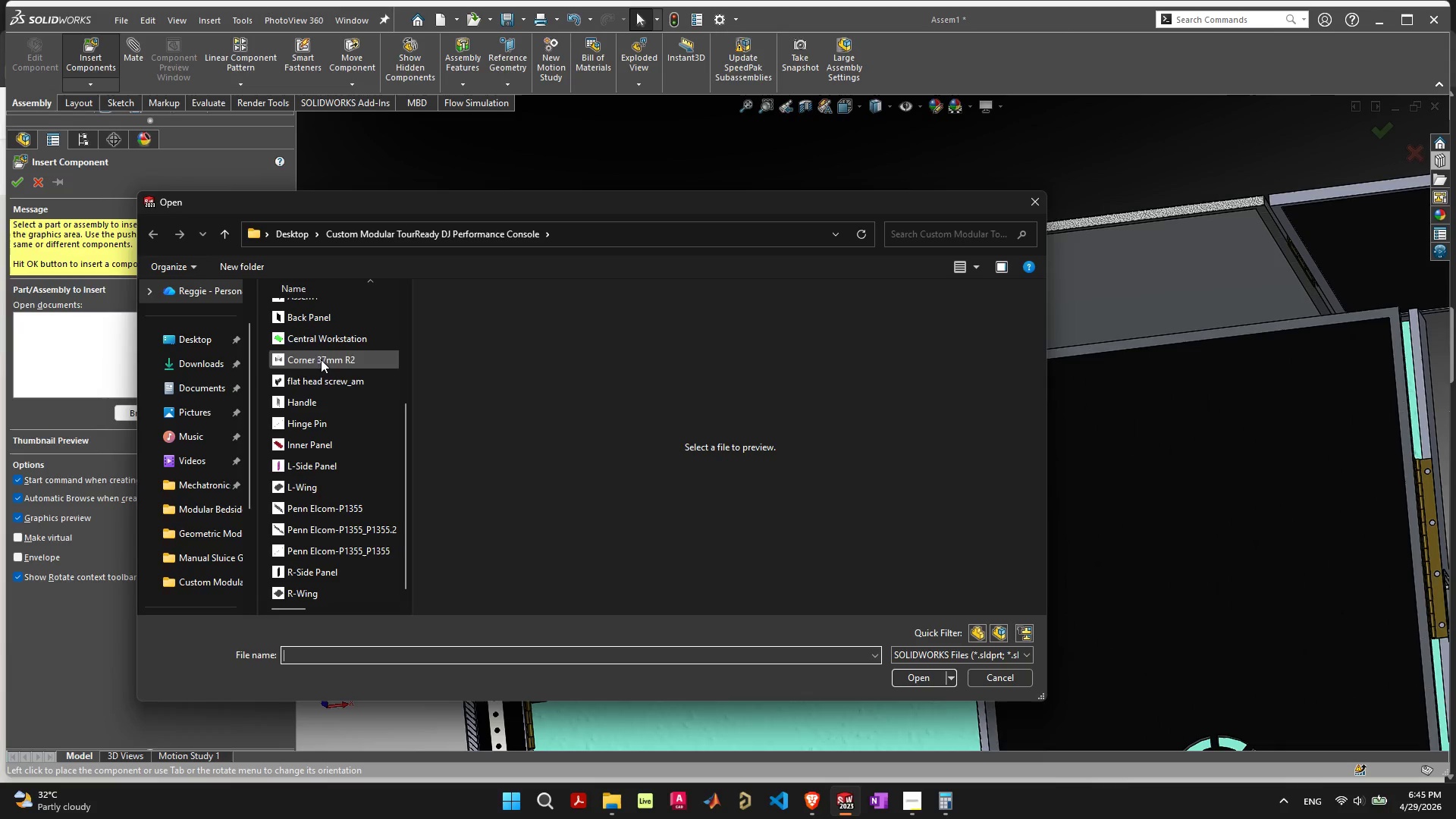 
left_click_drag(start_coordinate=[315, 382], to_coordinate=[315, 388])
 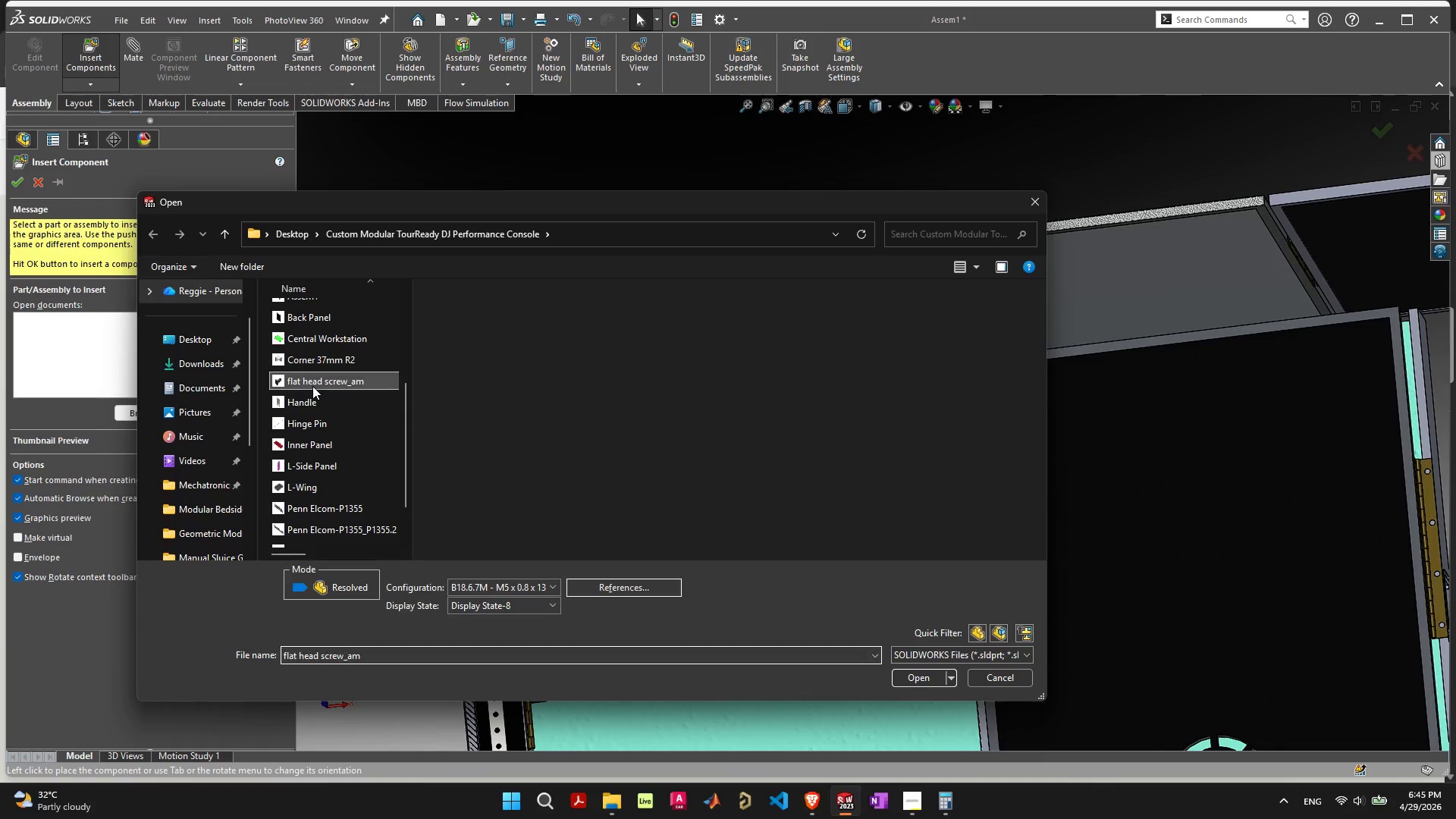 
double_click([312, 386])
 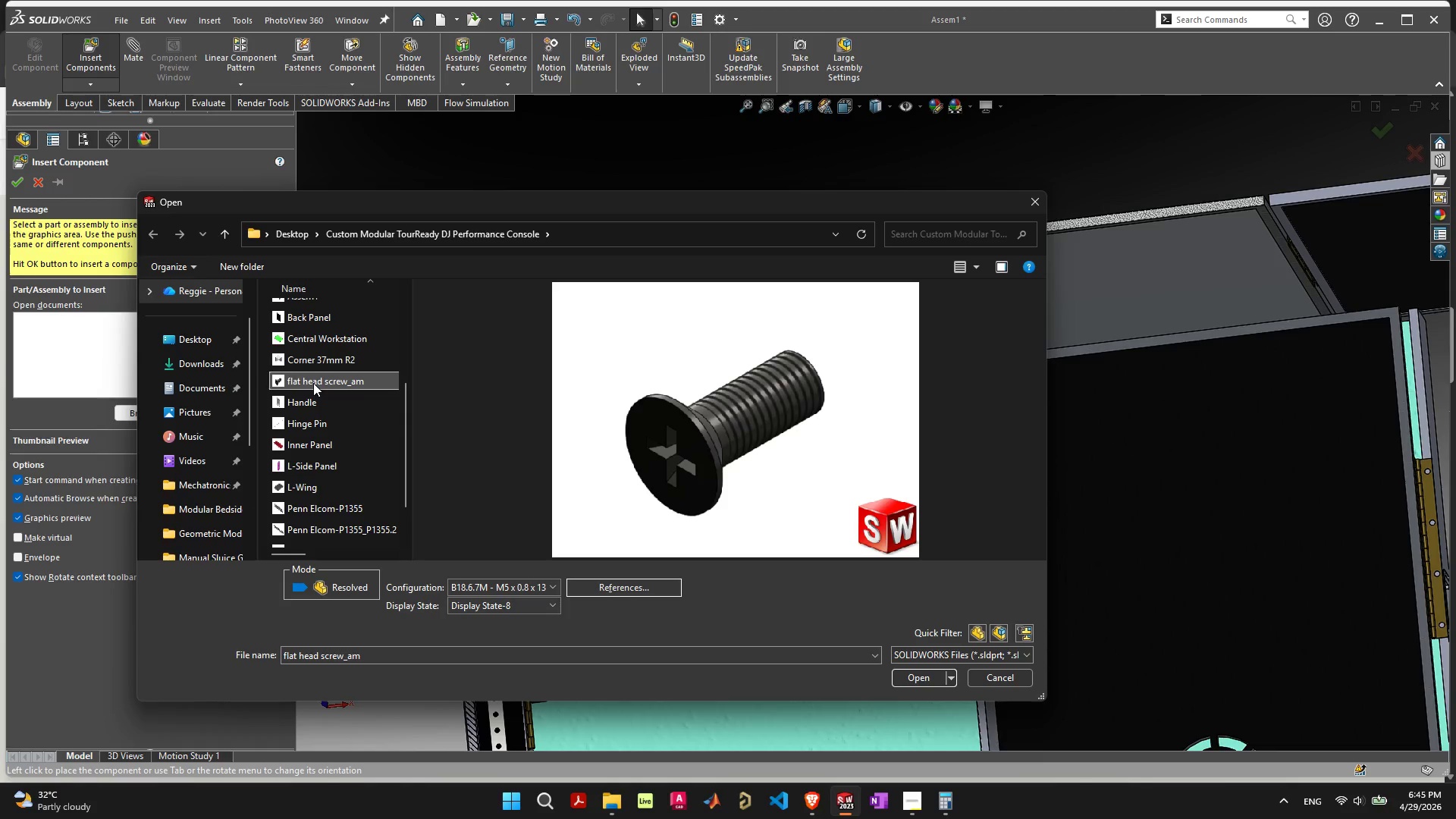 
double_click([313, 383])
 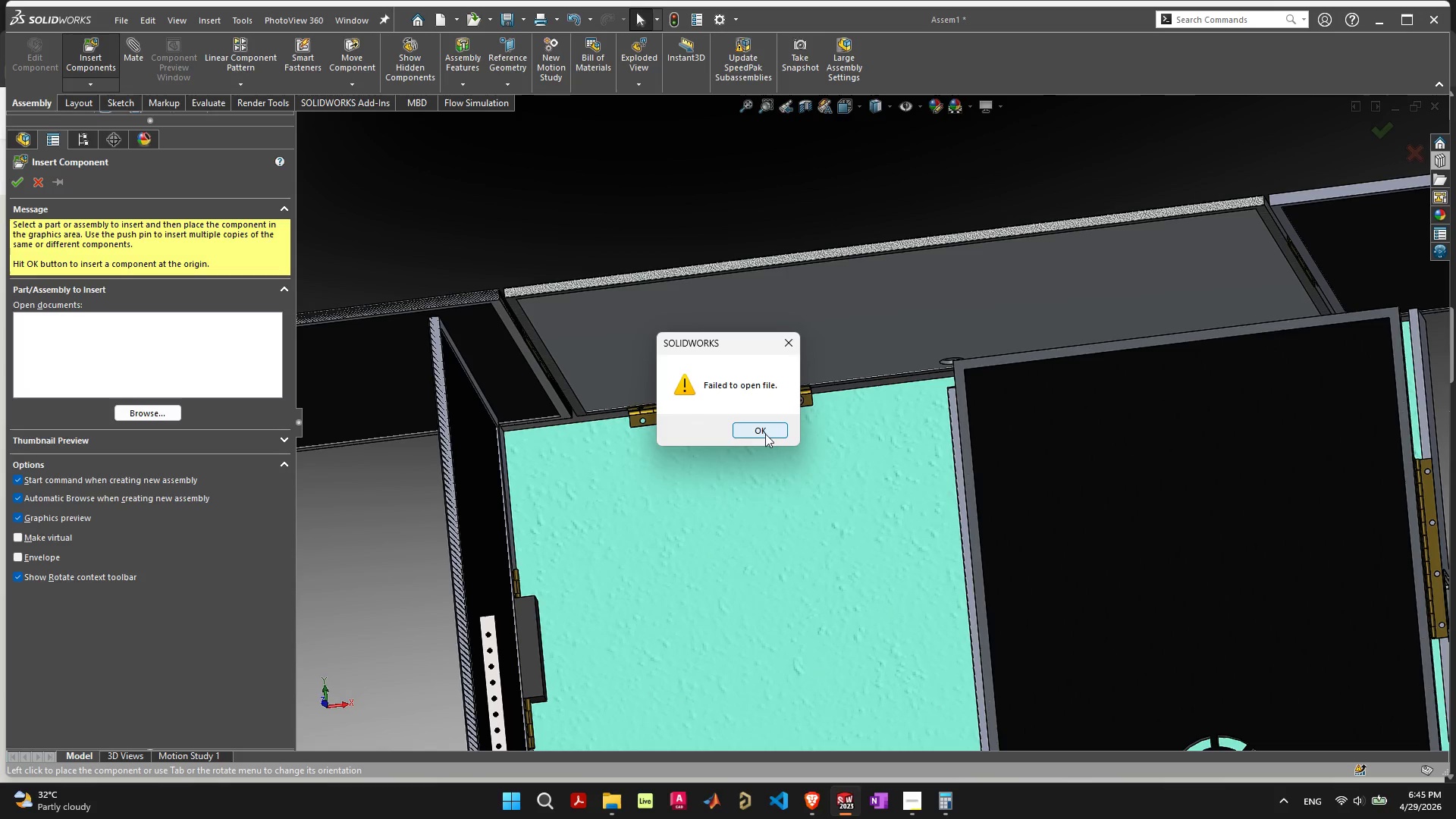 
left_click([773, 426])
 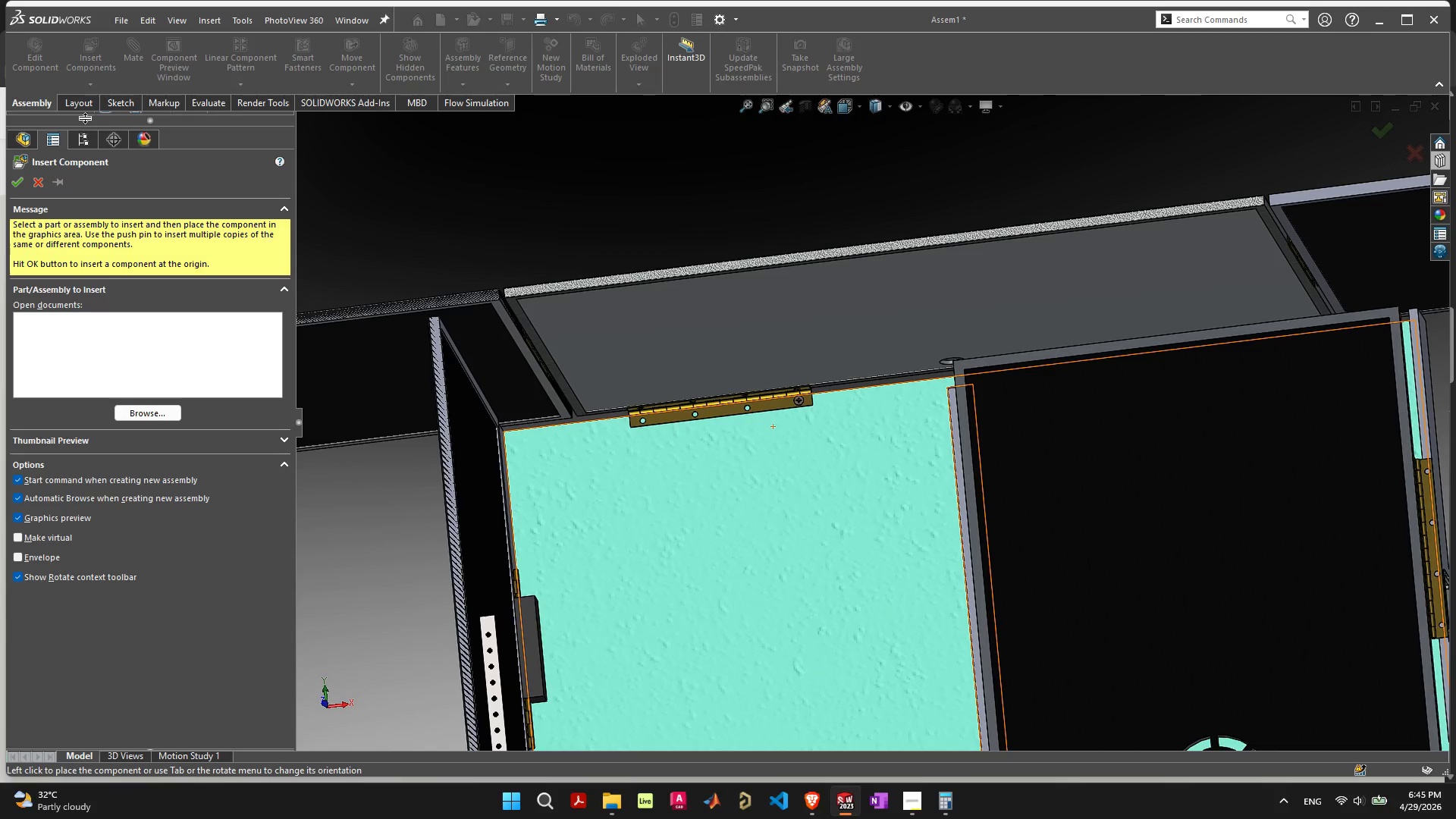 
left_click([1376, 137])
 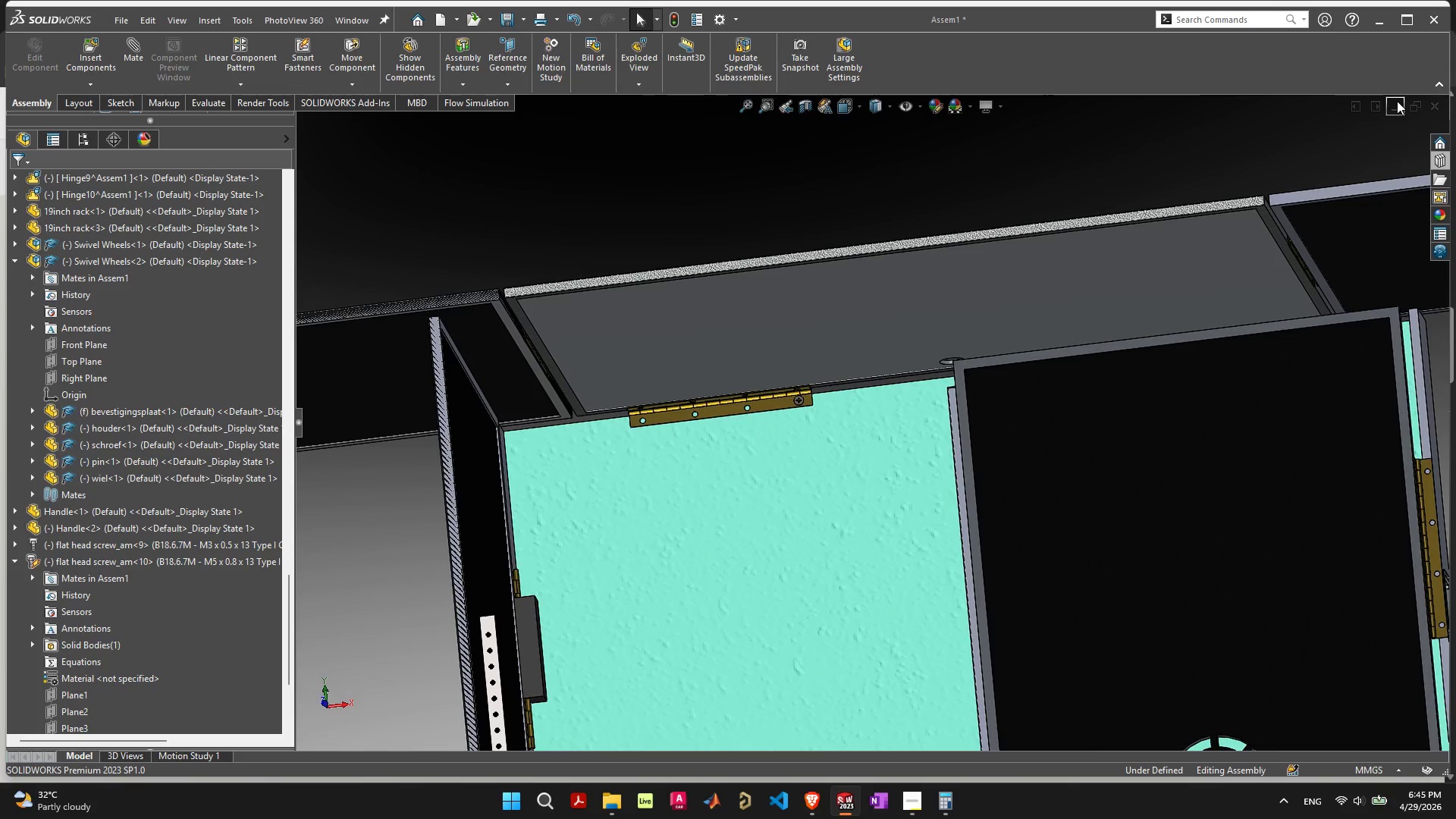 
left_click([1397, 101])
 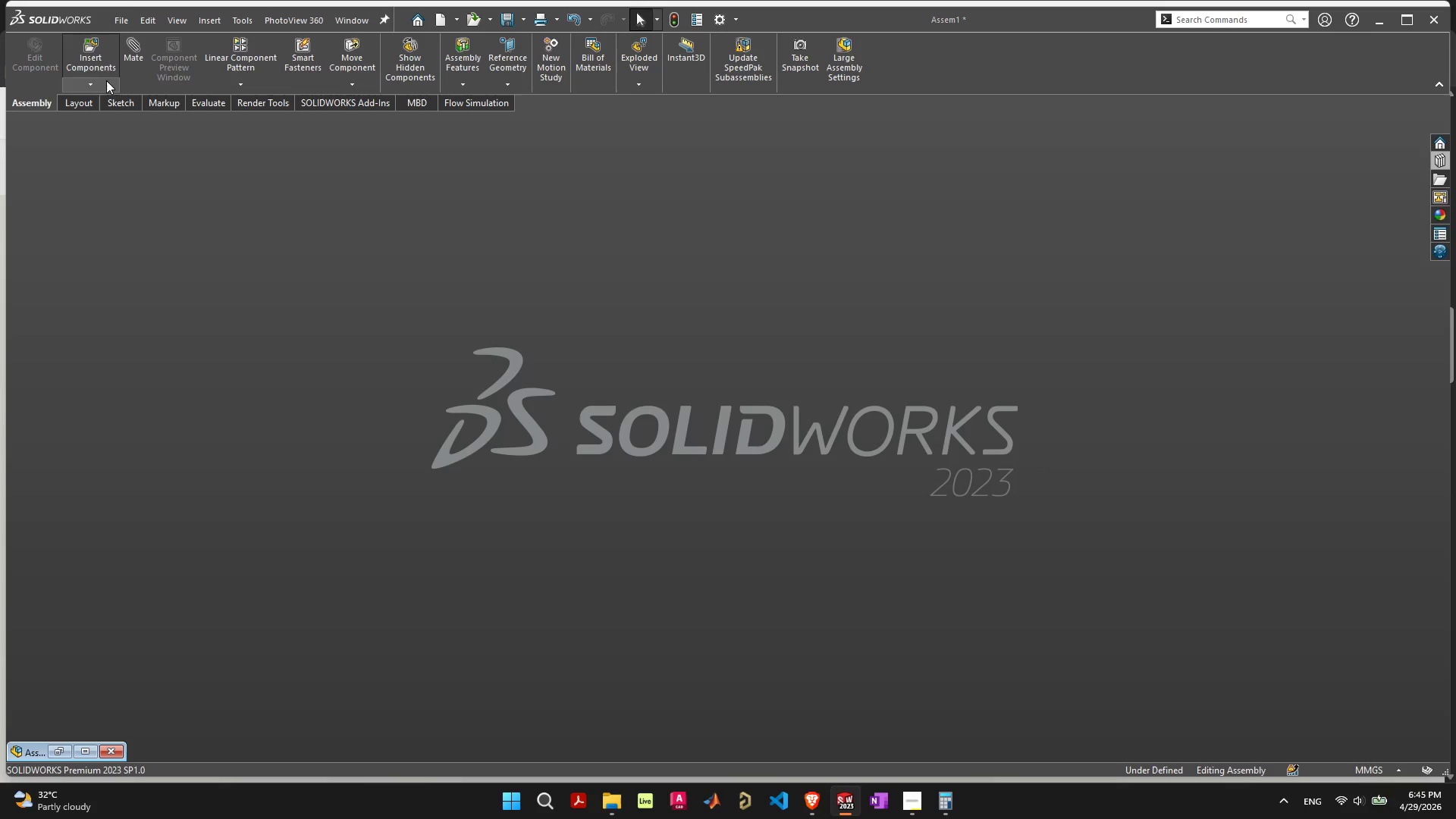 
left_click([139, 20])
 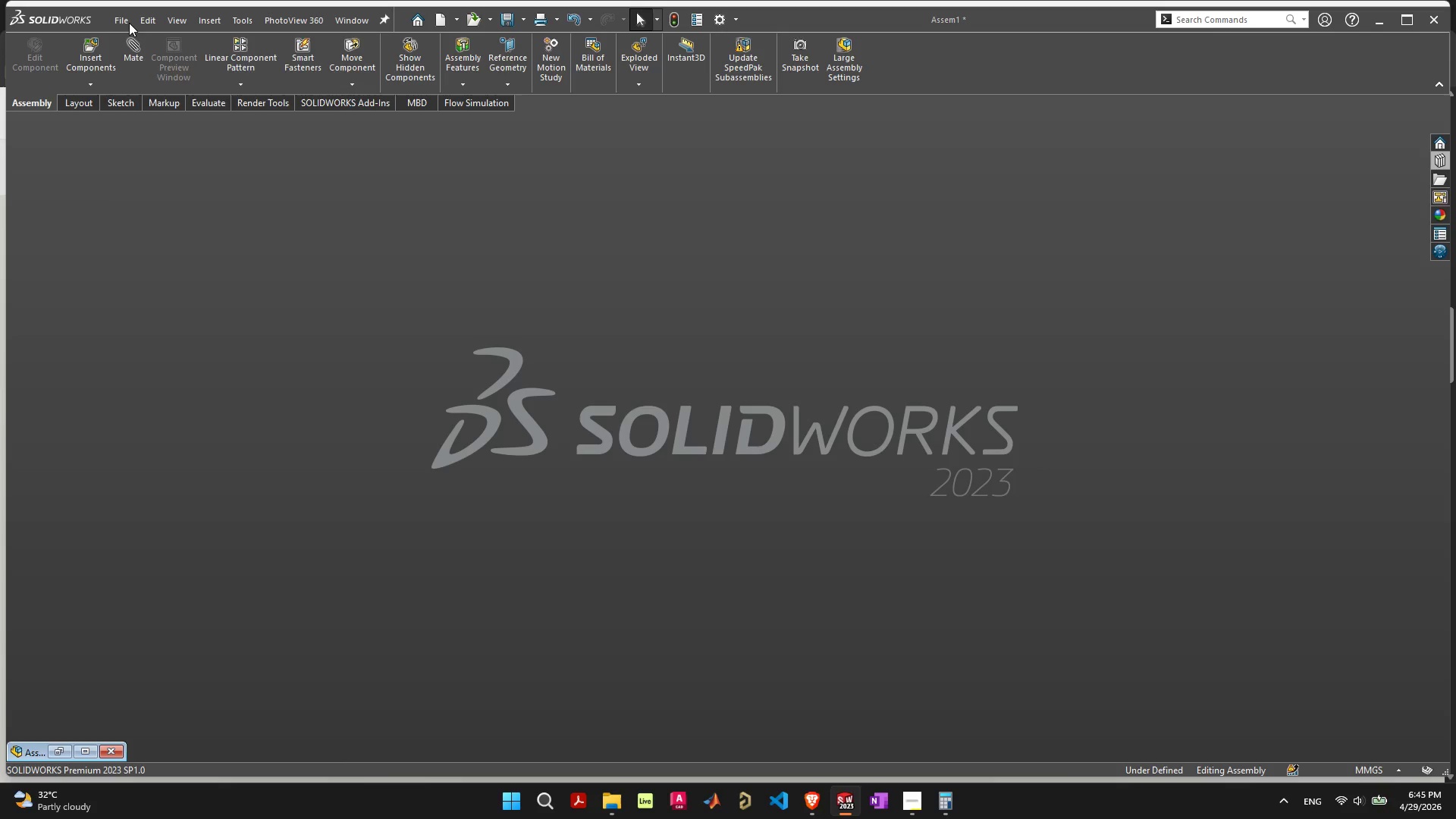 
left_click([129, 23])
 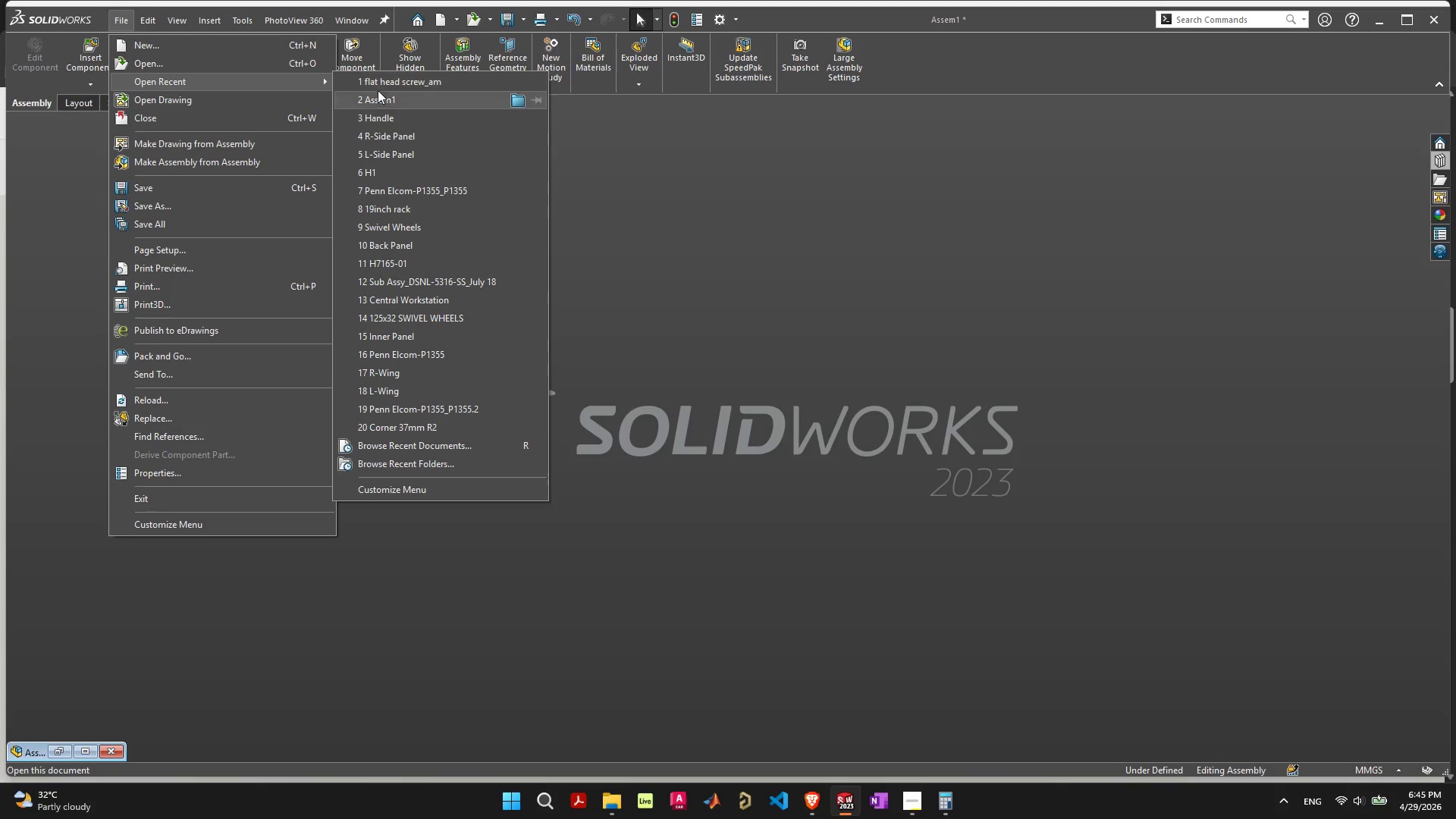 
left_click([406, 85])
 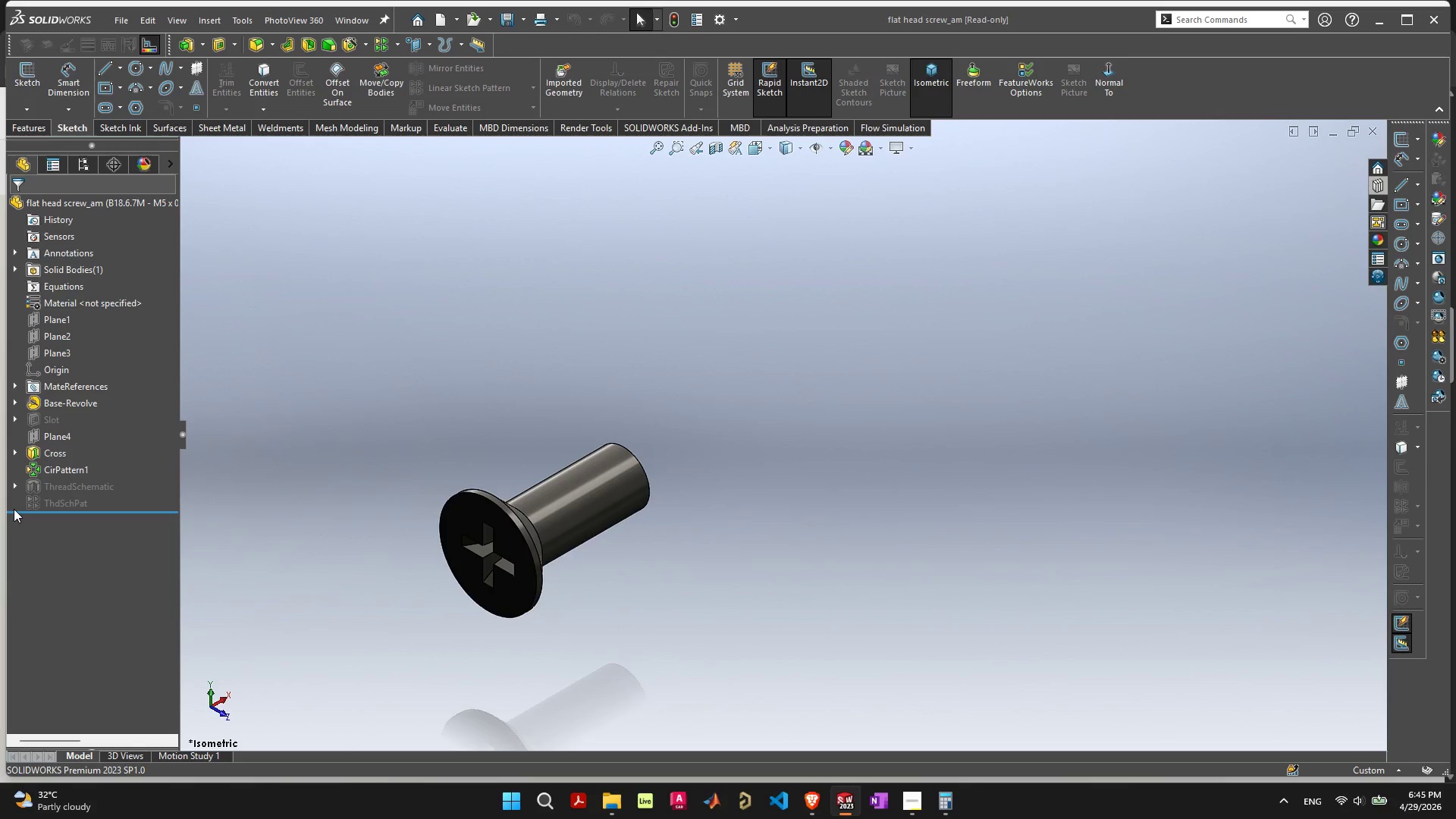 
left_click([14, 486])
 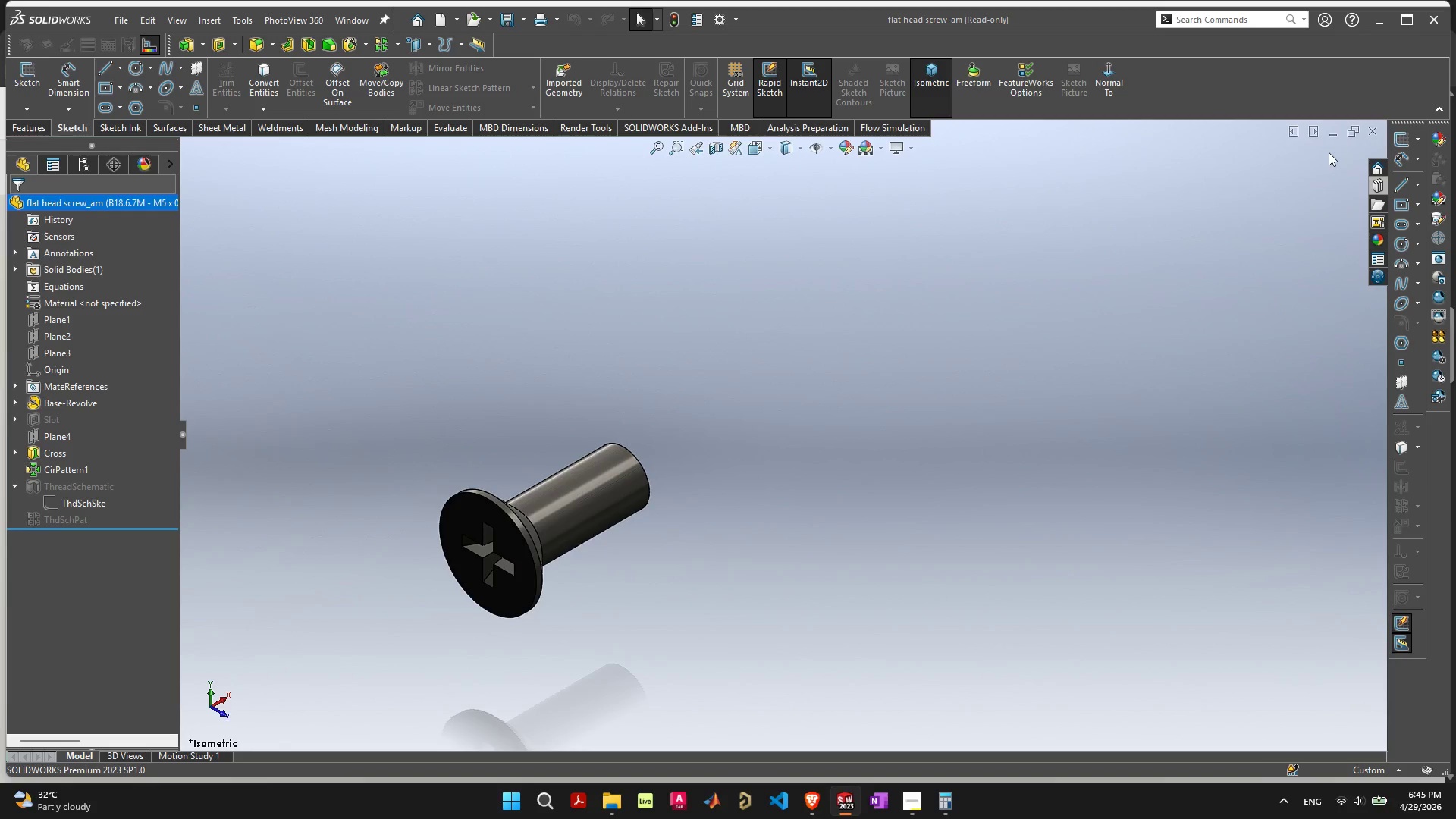 
wait(6.77)
 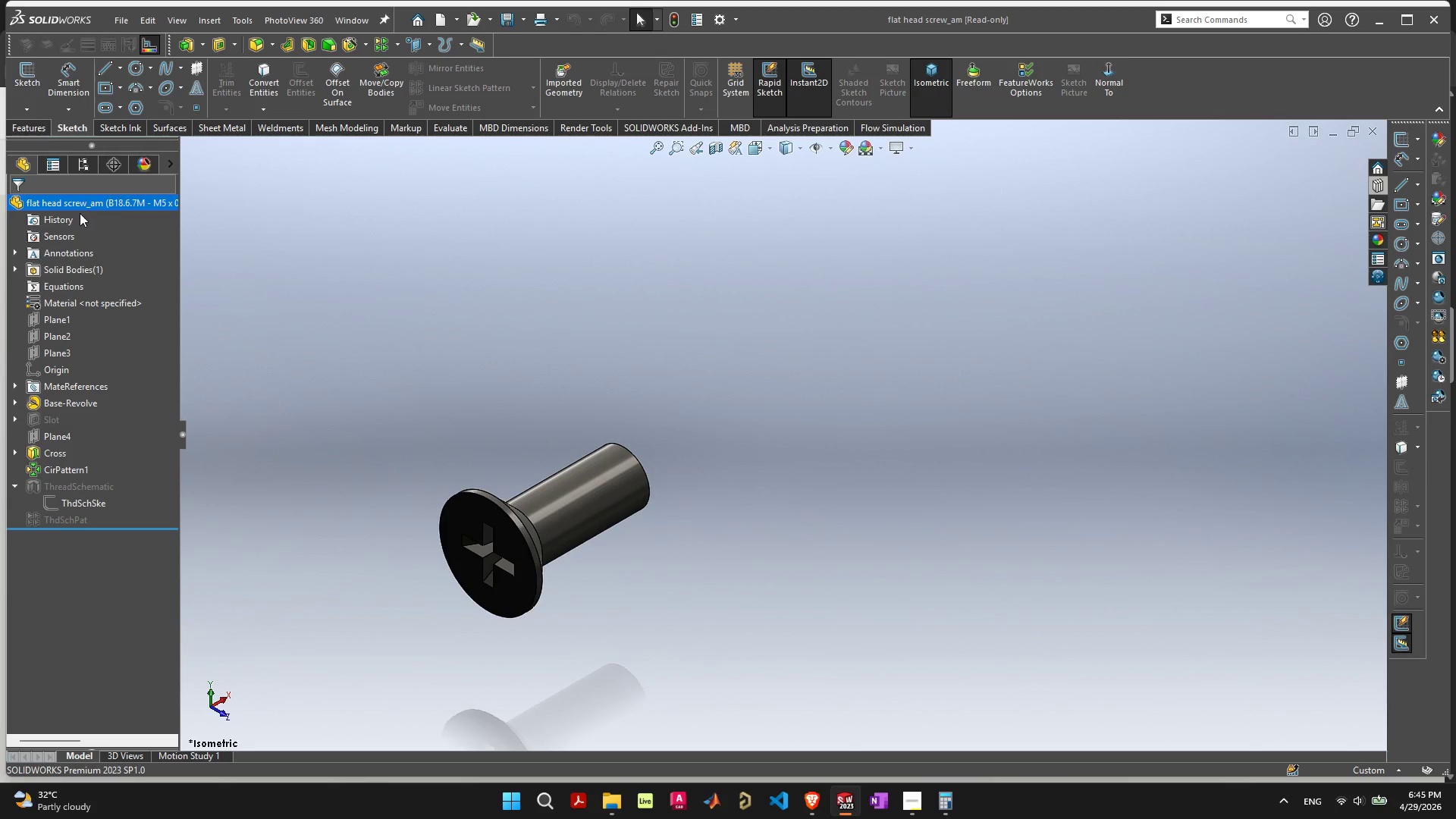 
left_click([1346, 133])
 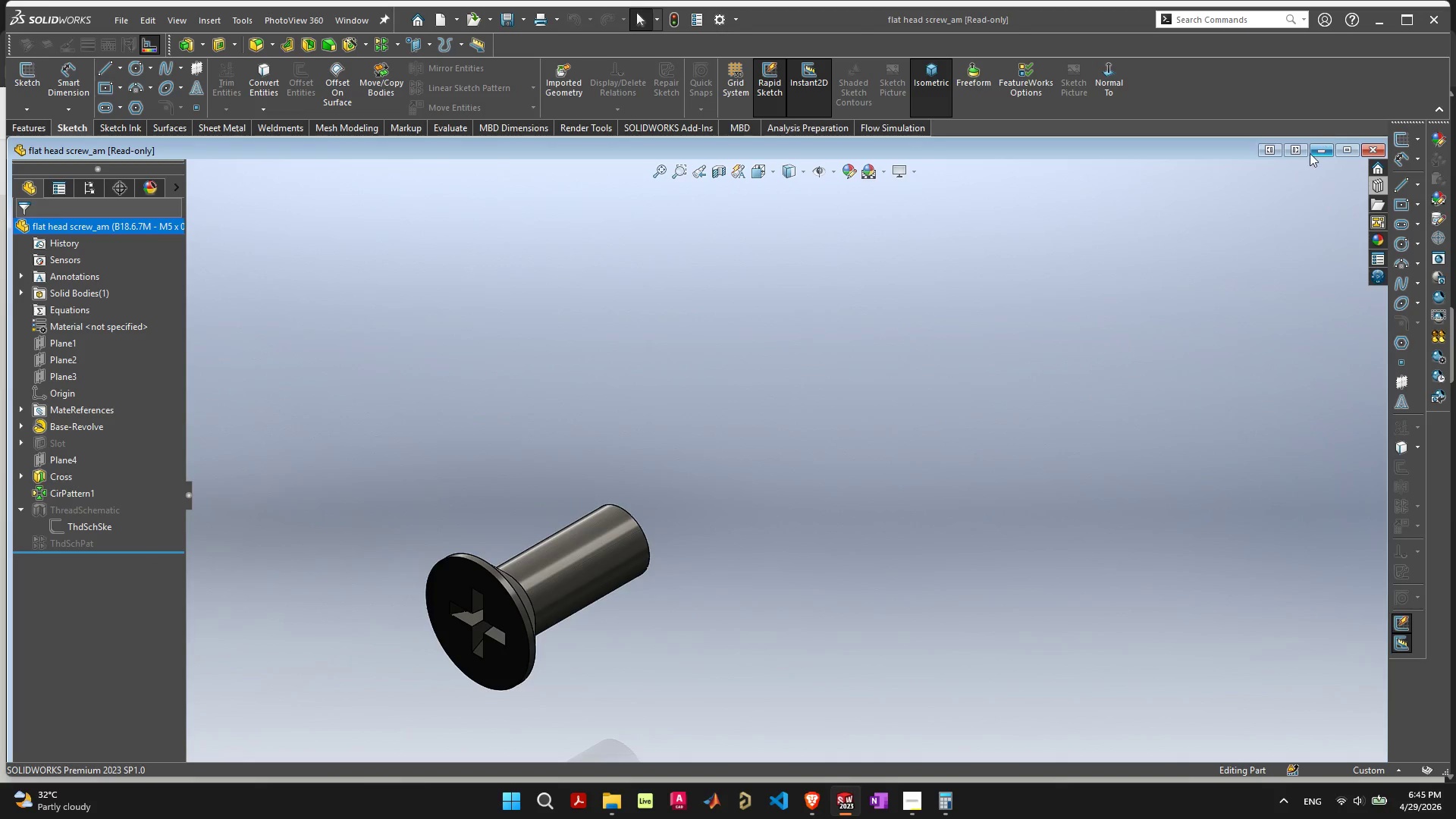 
left_click([1329, 147])
 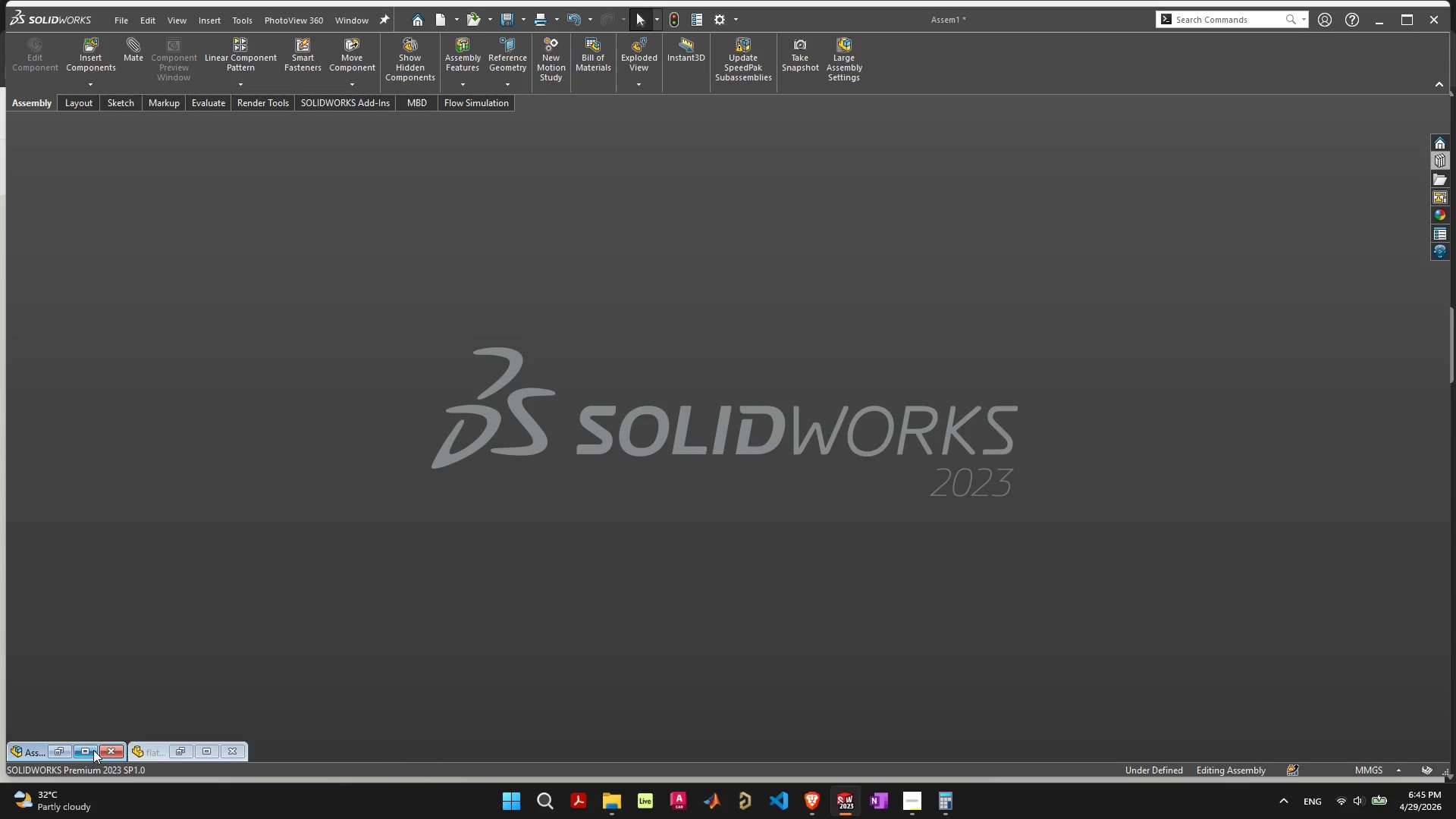 
left_click([92, 750])
 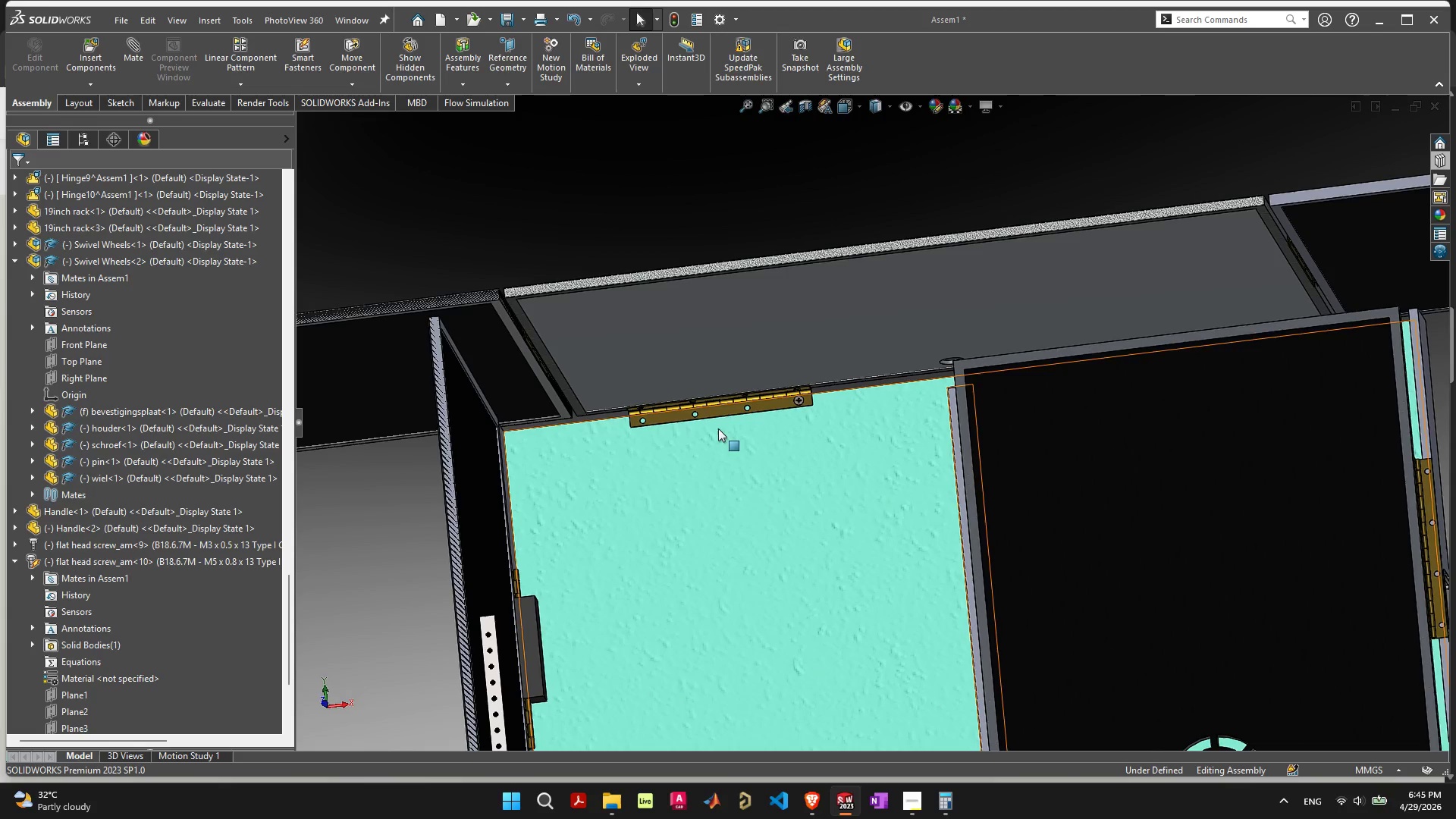 
scroll: coordinate [714, 416], scroll_direction: up, amount: 4.0
 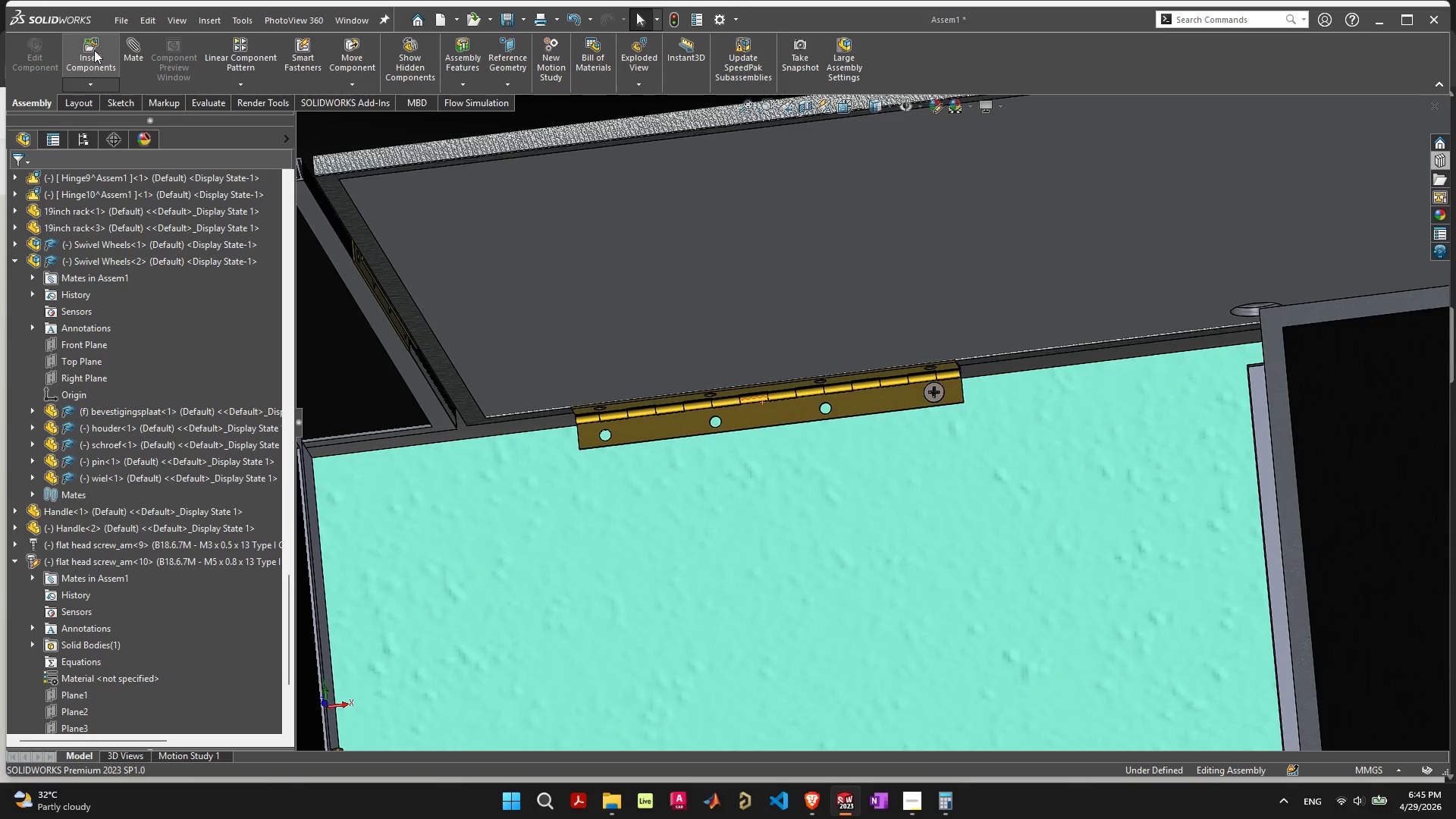 
left_click([94, 50])
 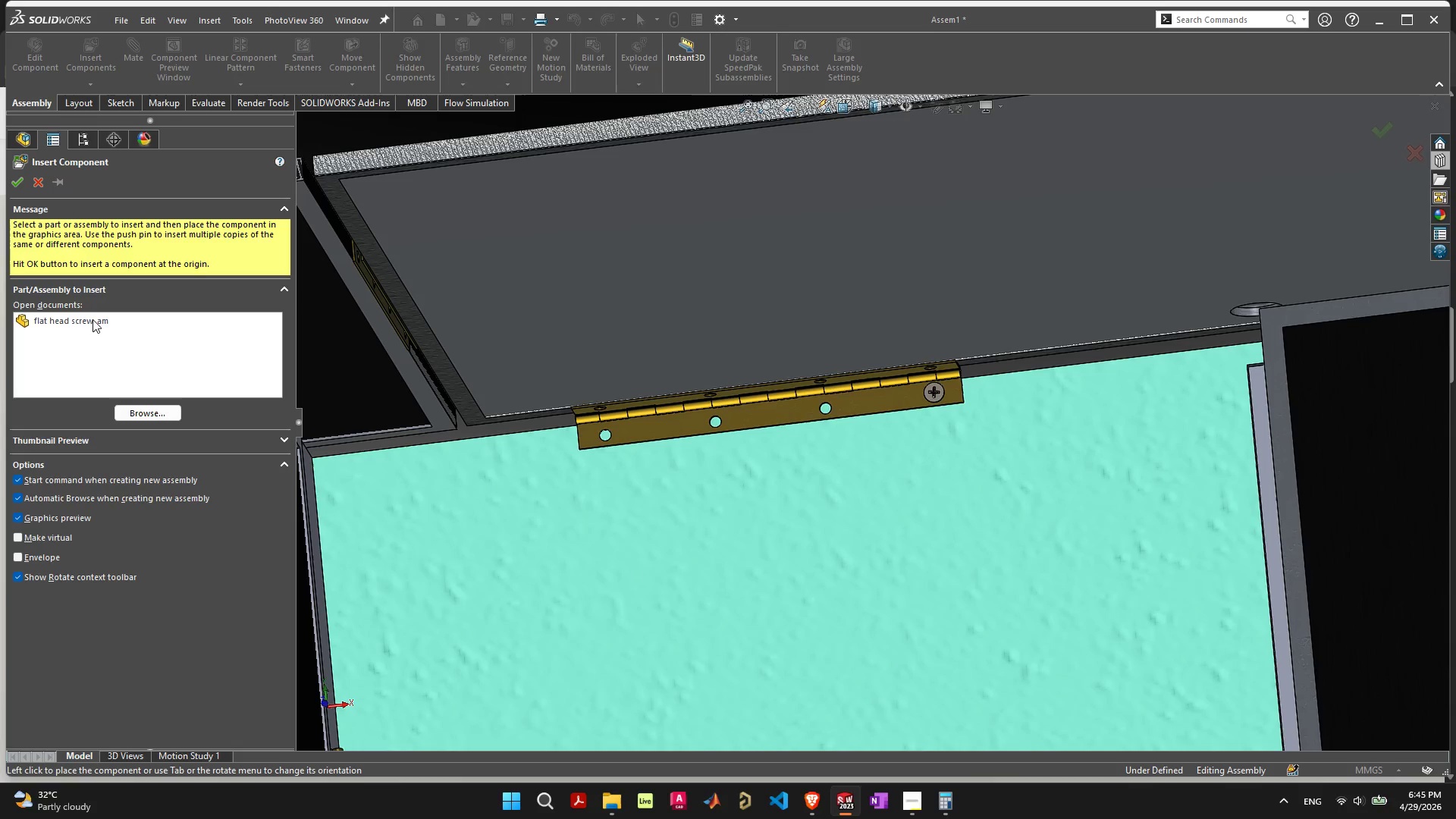 
left_click([93, 319])
 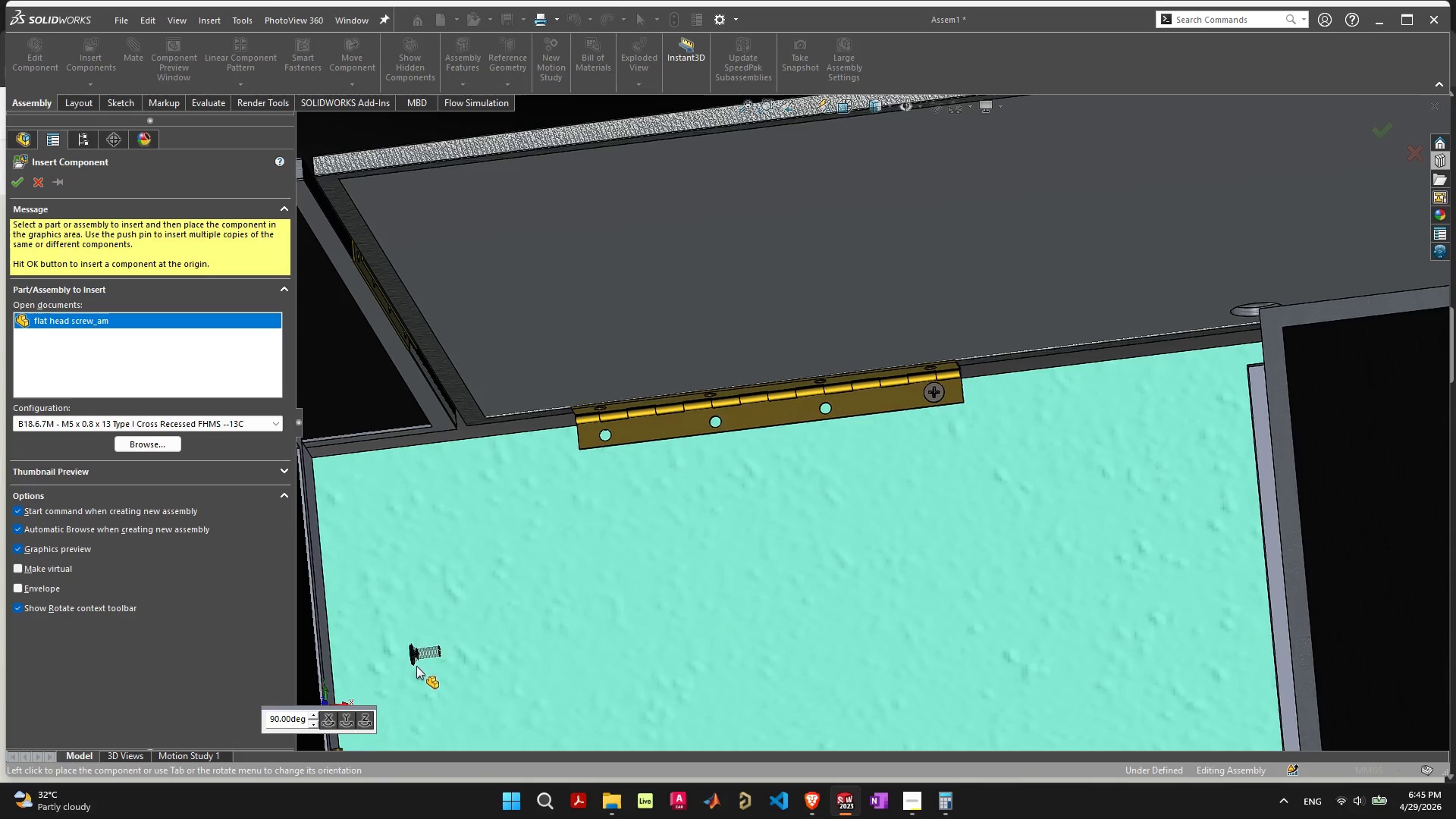 
left_click([362, 722])
 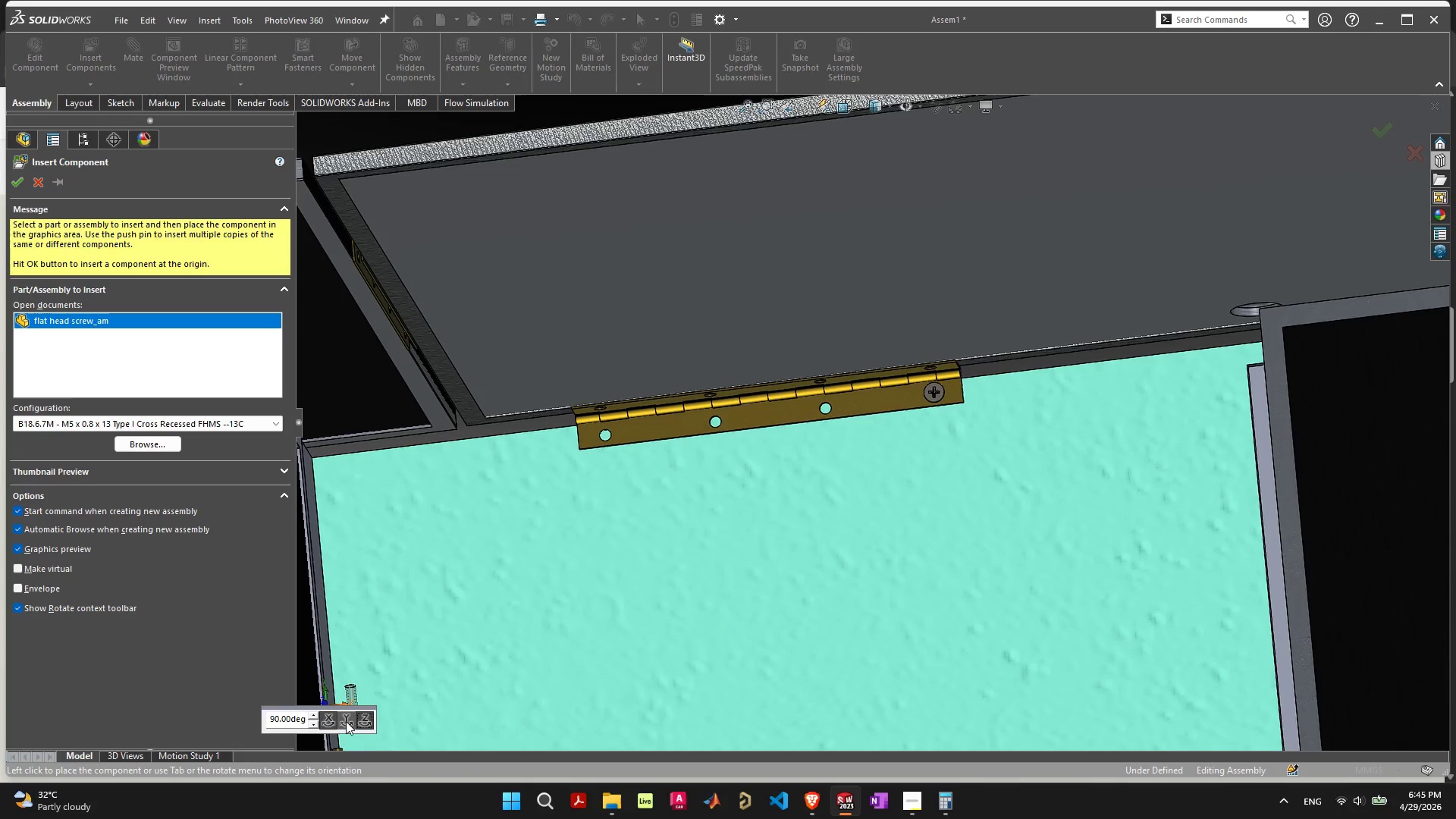 
left_click([348, 719])
 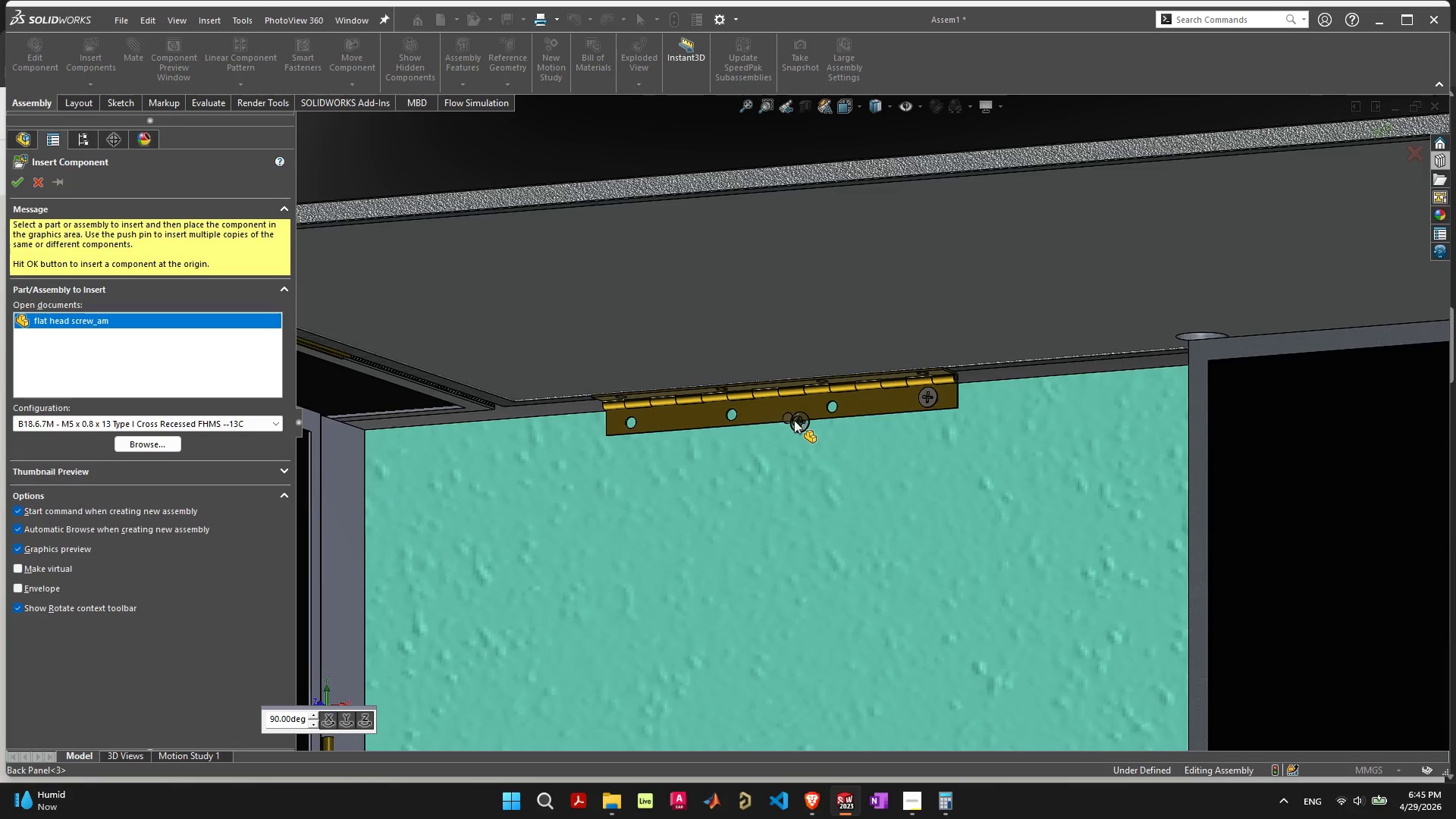 
wait(5.83)
 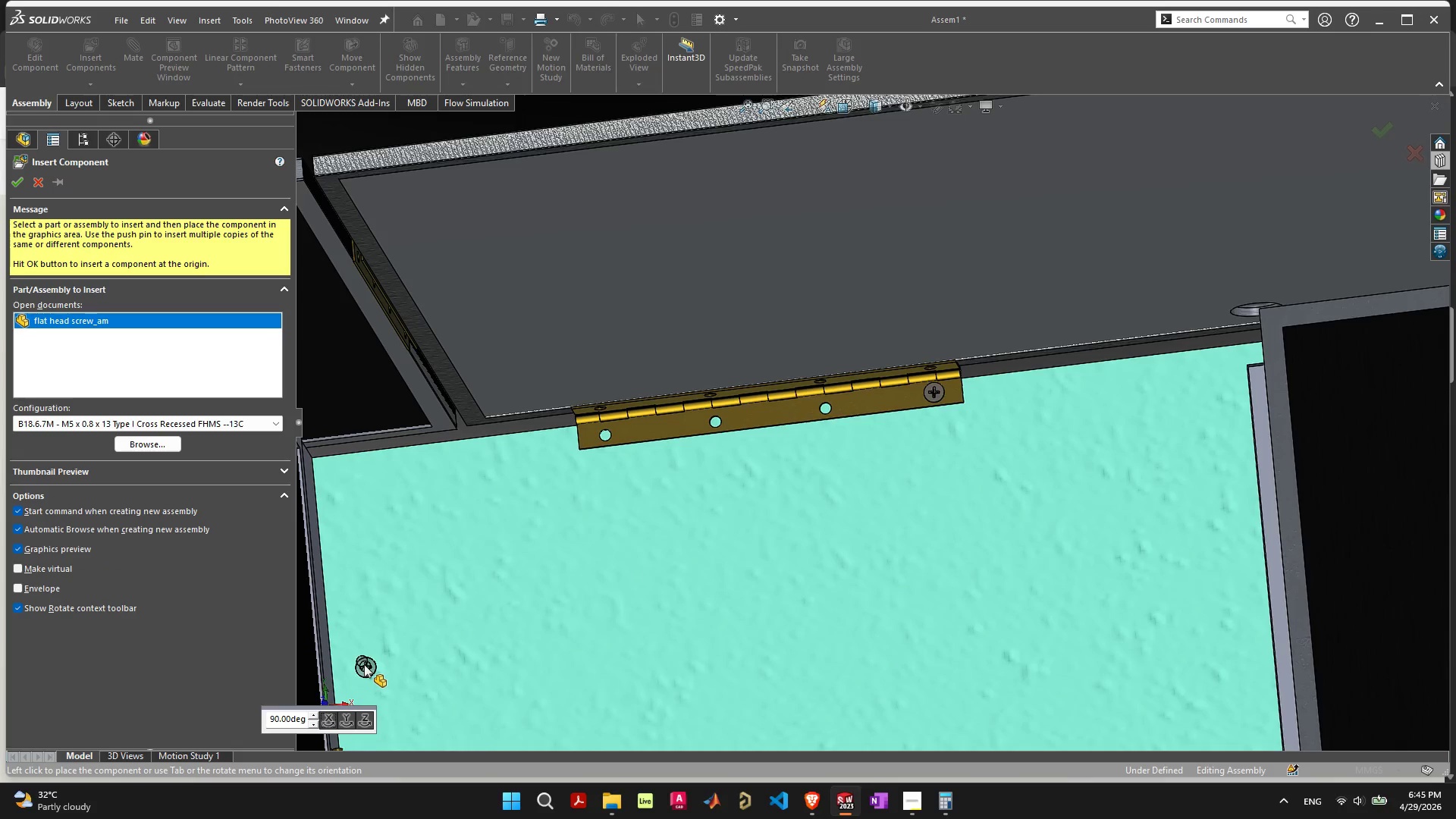 
left_click([330, 722])
 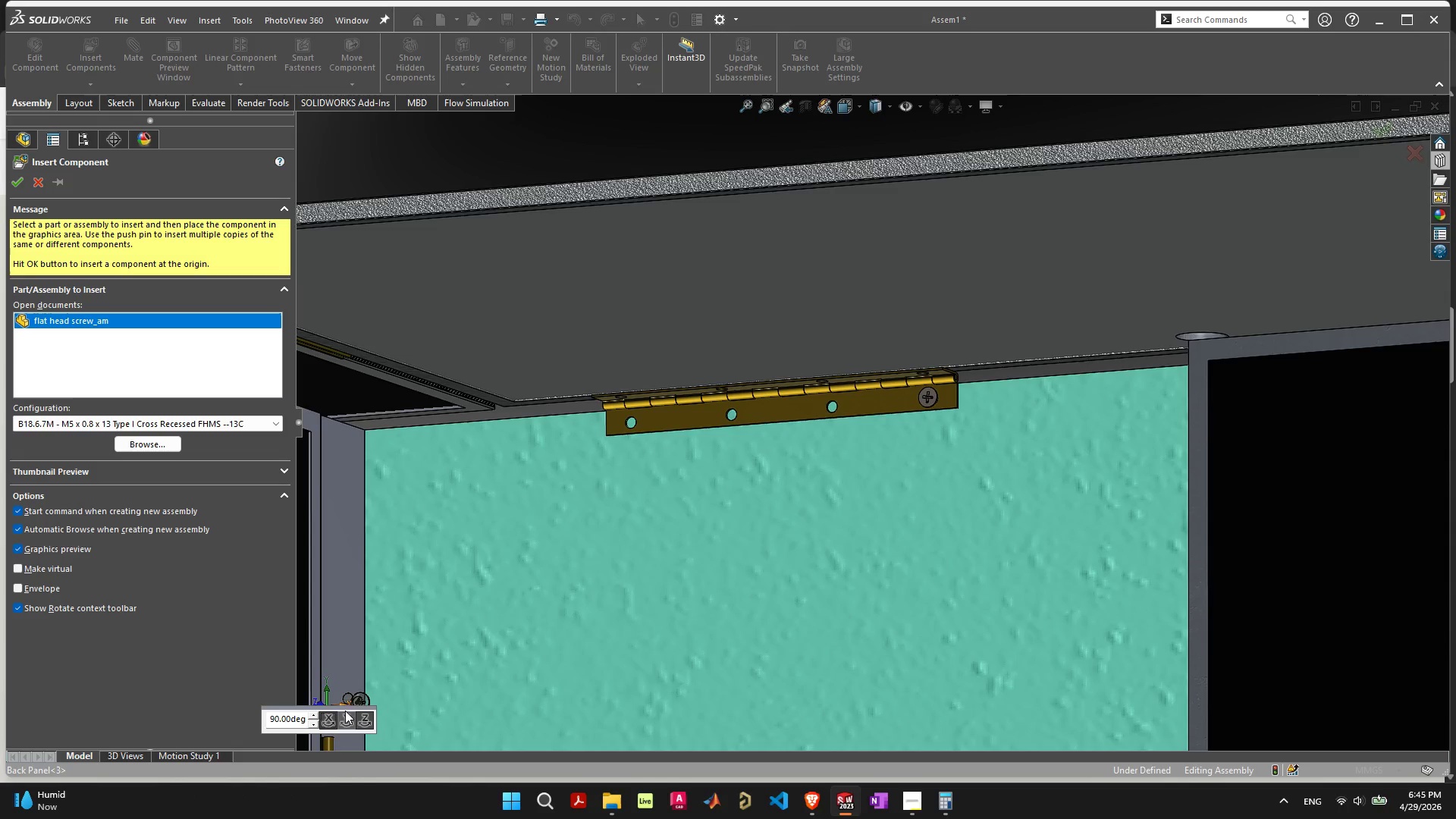 
left_click([362, 715])
 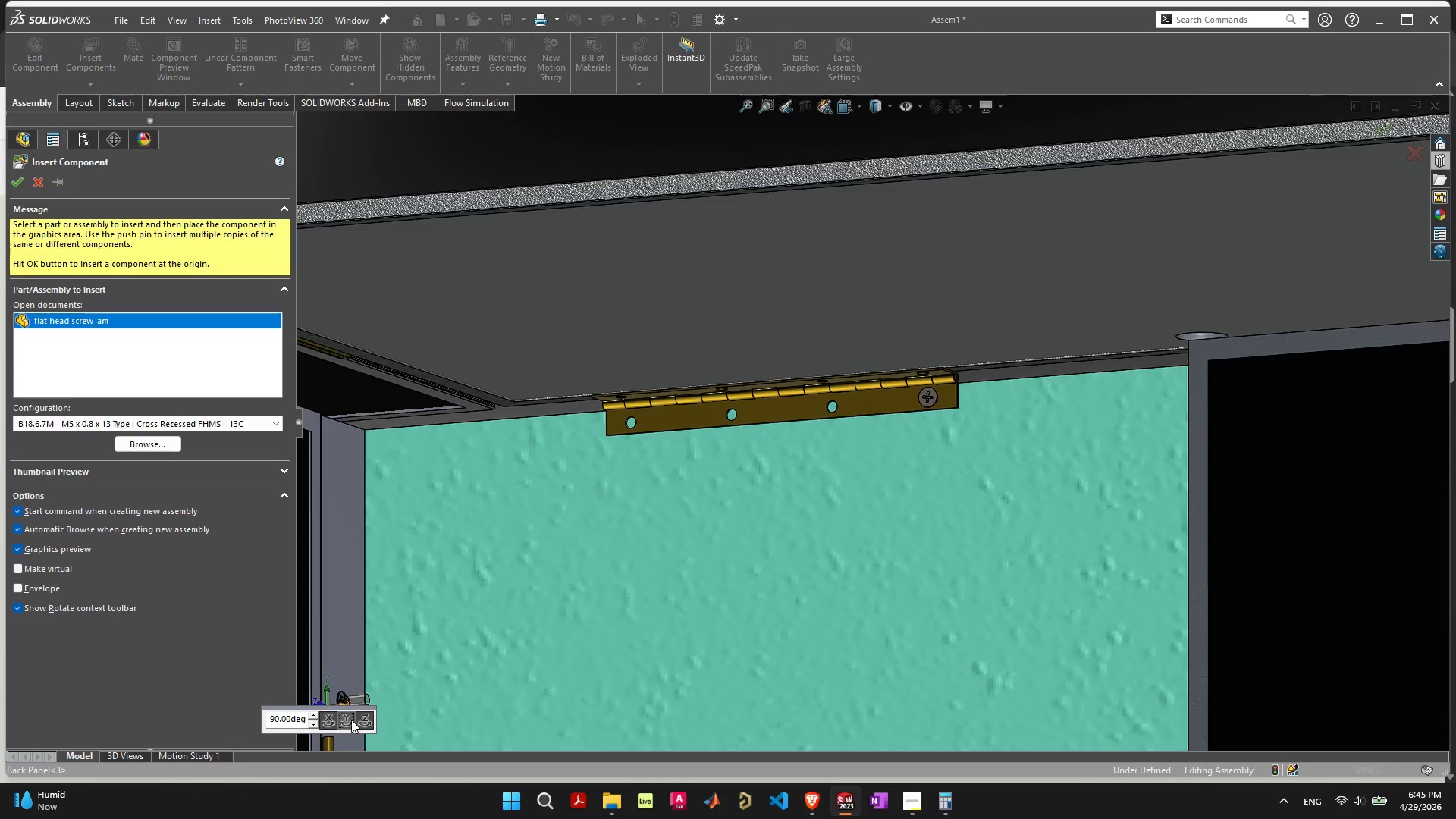 
left_click([351, 720])
 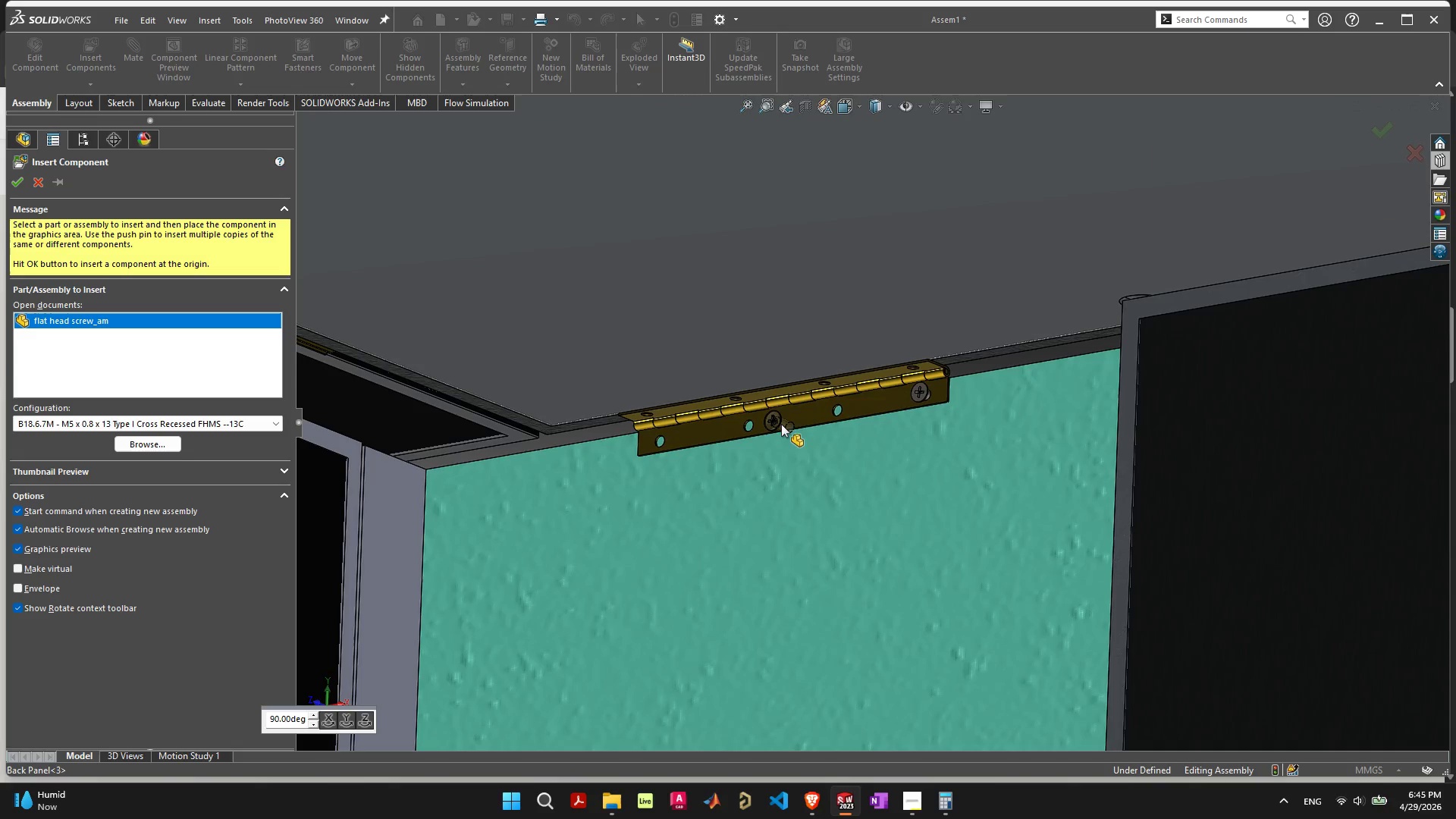 
wait(8.03)
 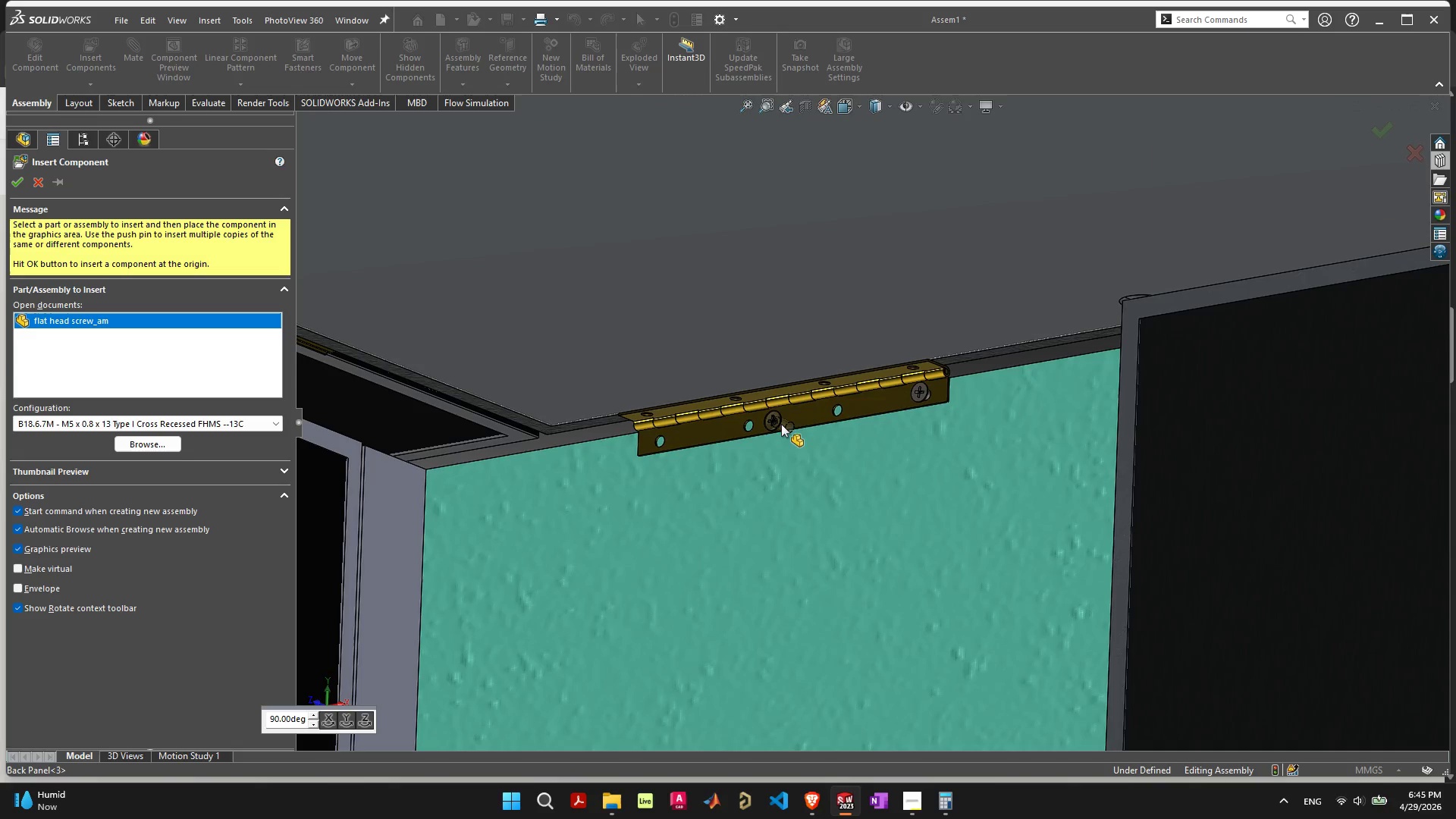 
scroll: coordinate [859, 417], scroll_direction: up, amount: 5.0
 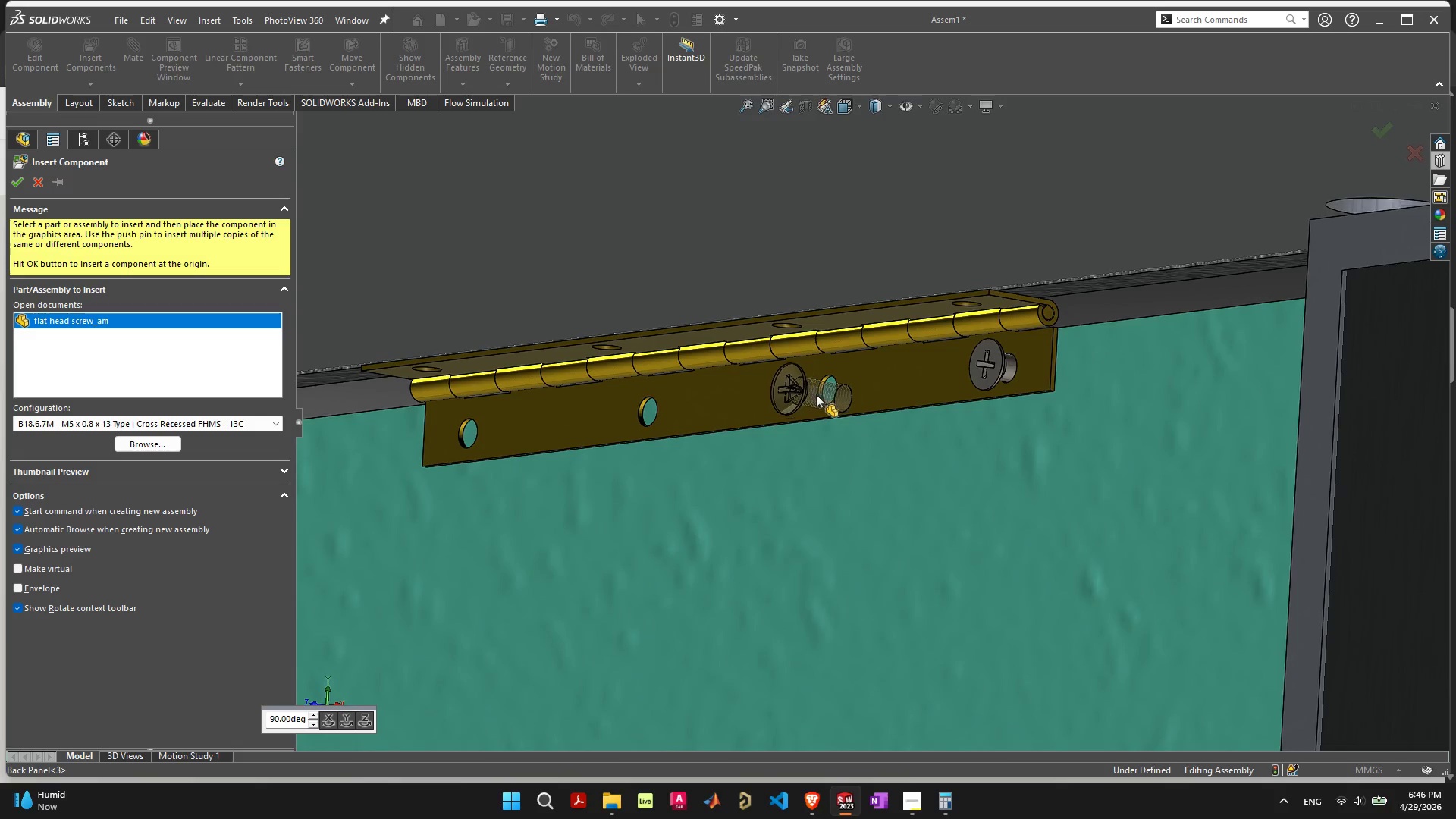 
left_click([815, 386])
 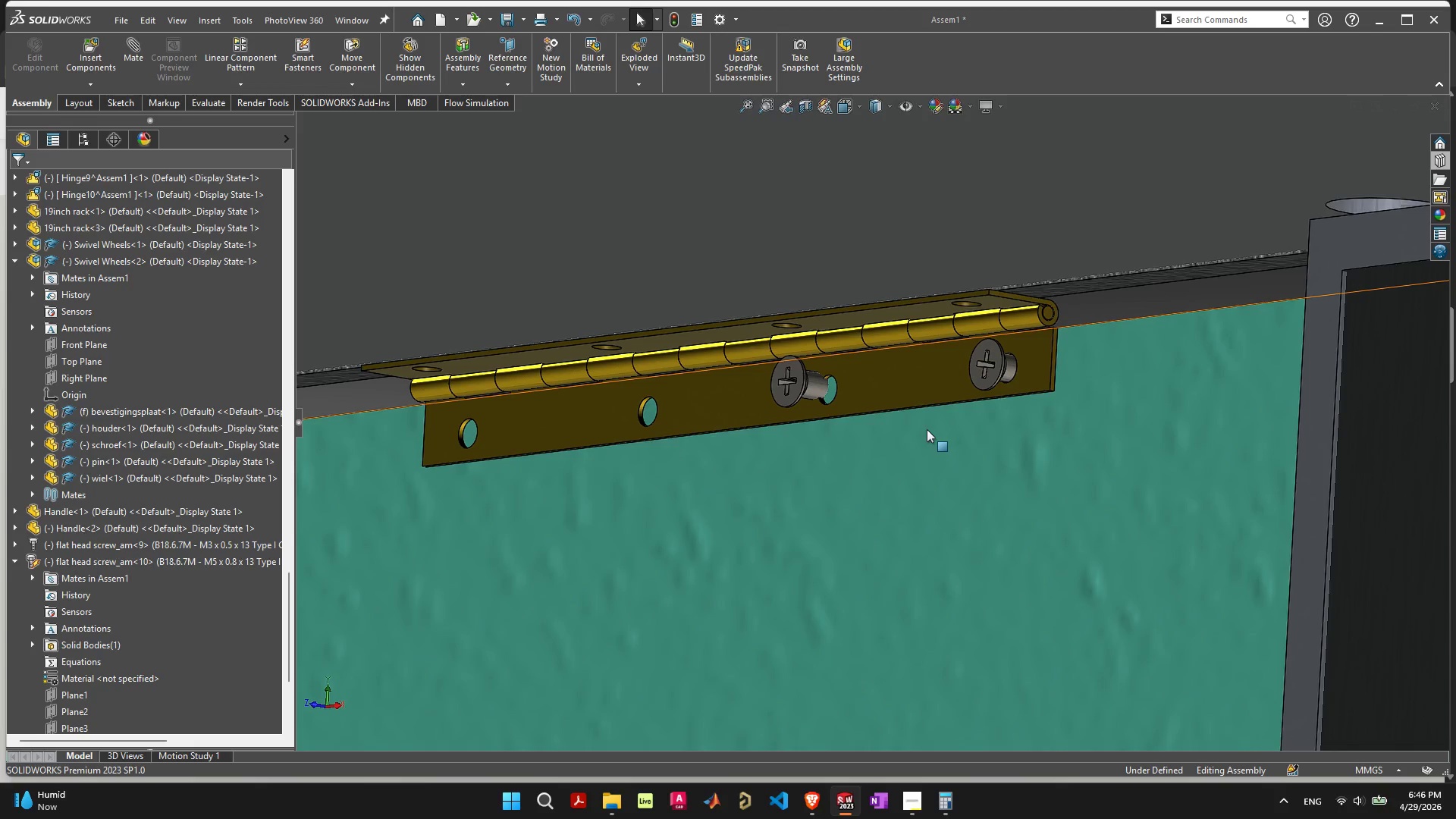 
scroll: coordinate [719, 397], scroll_direction: up, amount: 5.0
 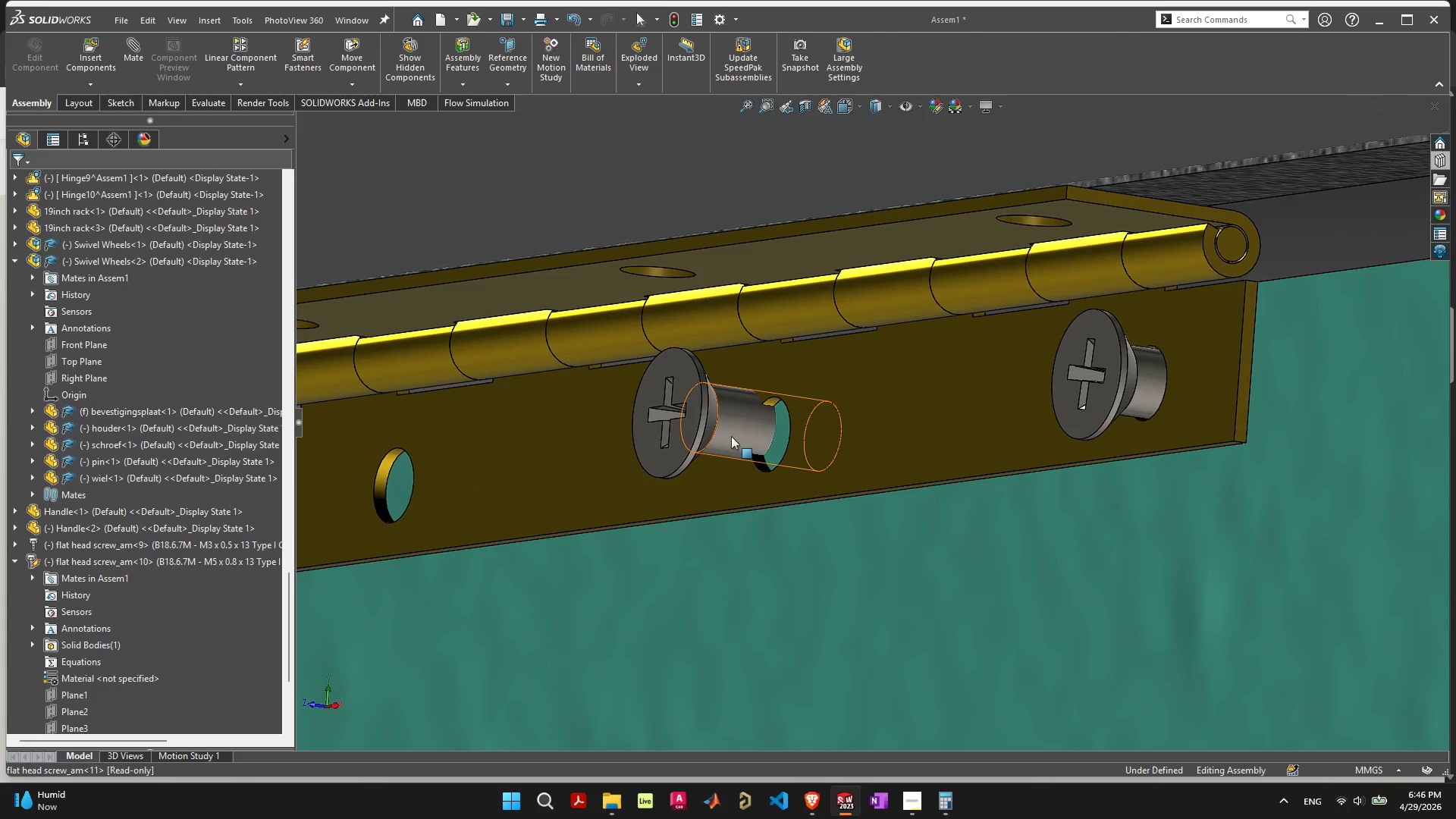 
left_click_drag(start_coordinate=[733, 422], to_coordinate=[667, 447])
 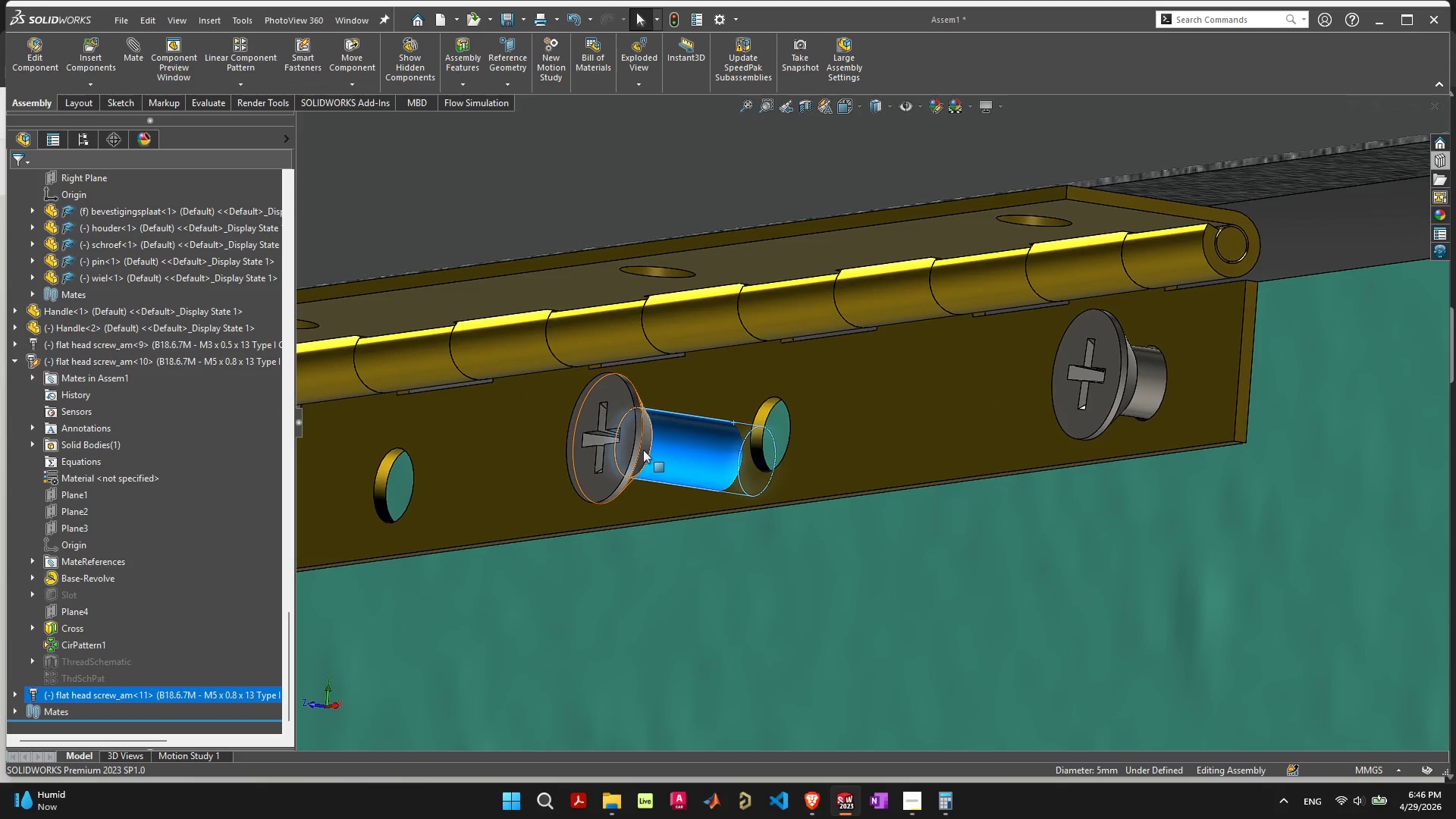 
scroll: coordinate [640, 450], scroll_direction: up, amount: 1.0
 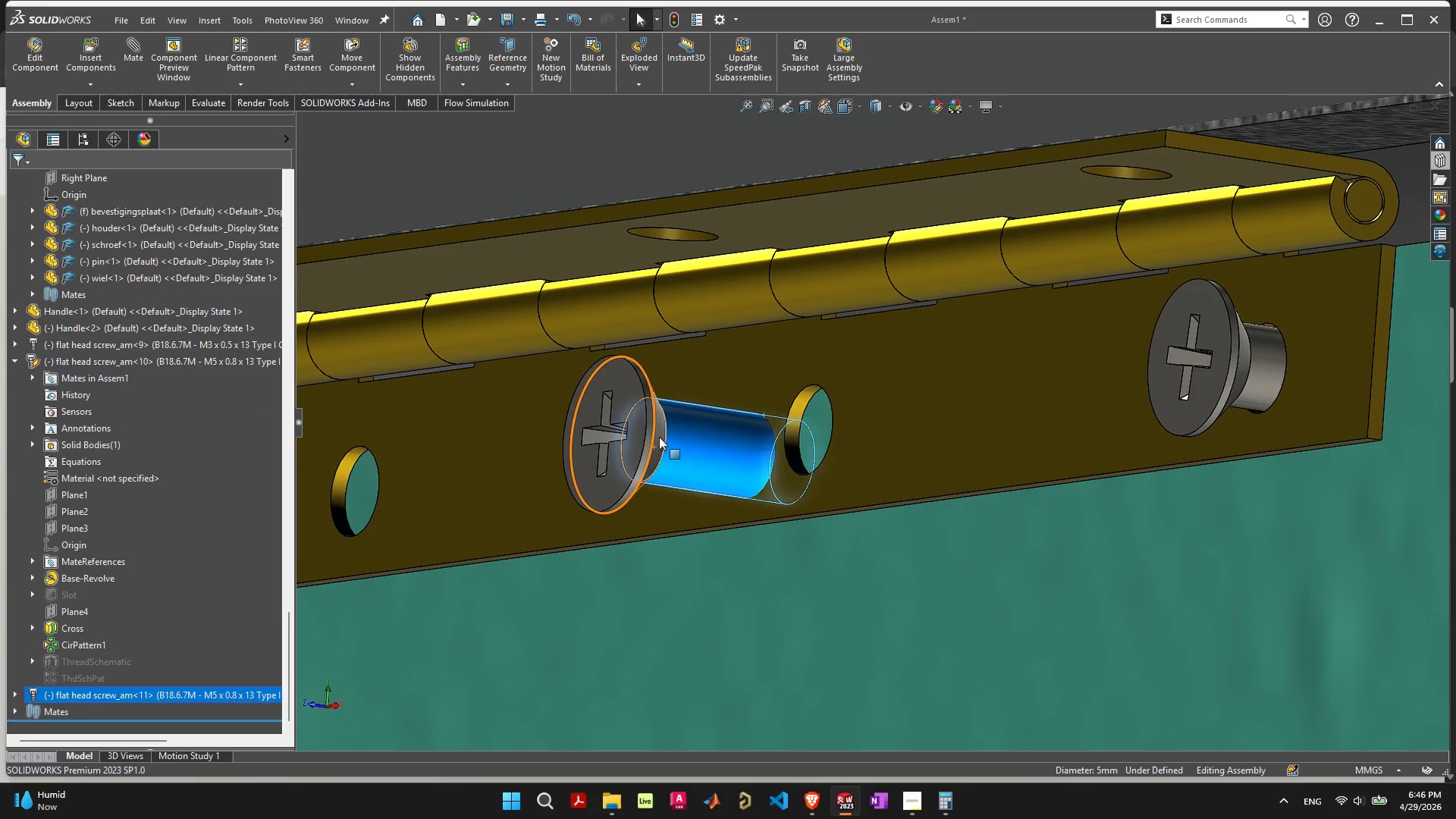 
left_click([660, 435])
 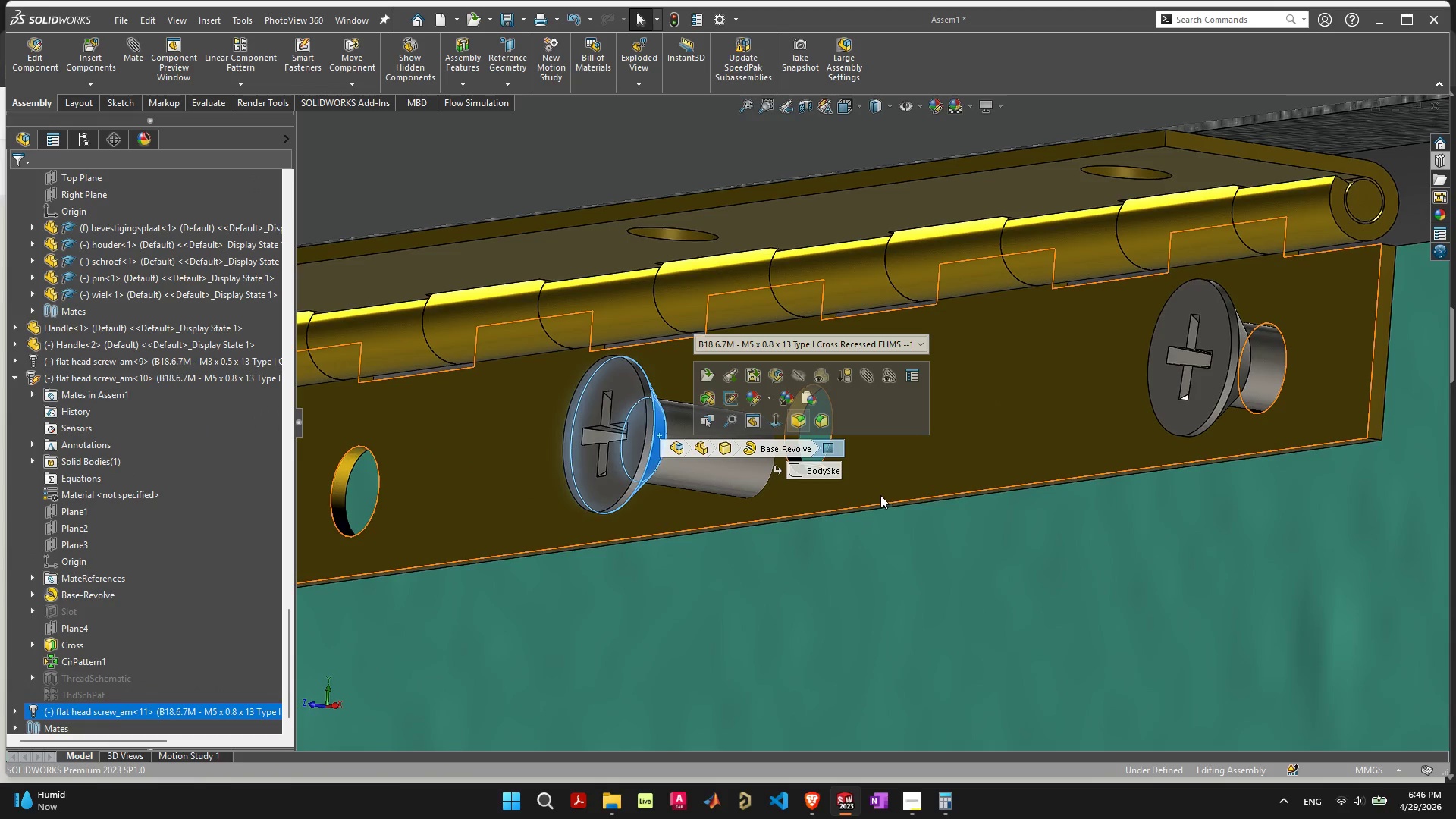 
left_click([897, 463])
 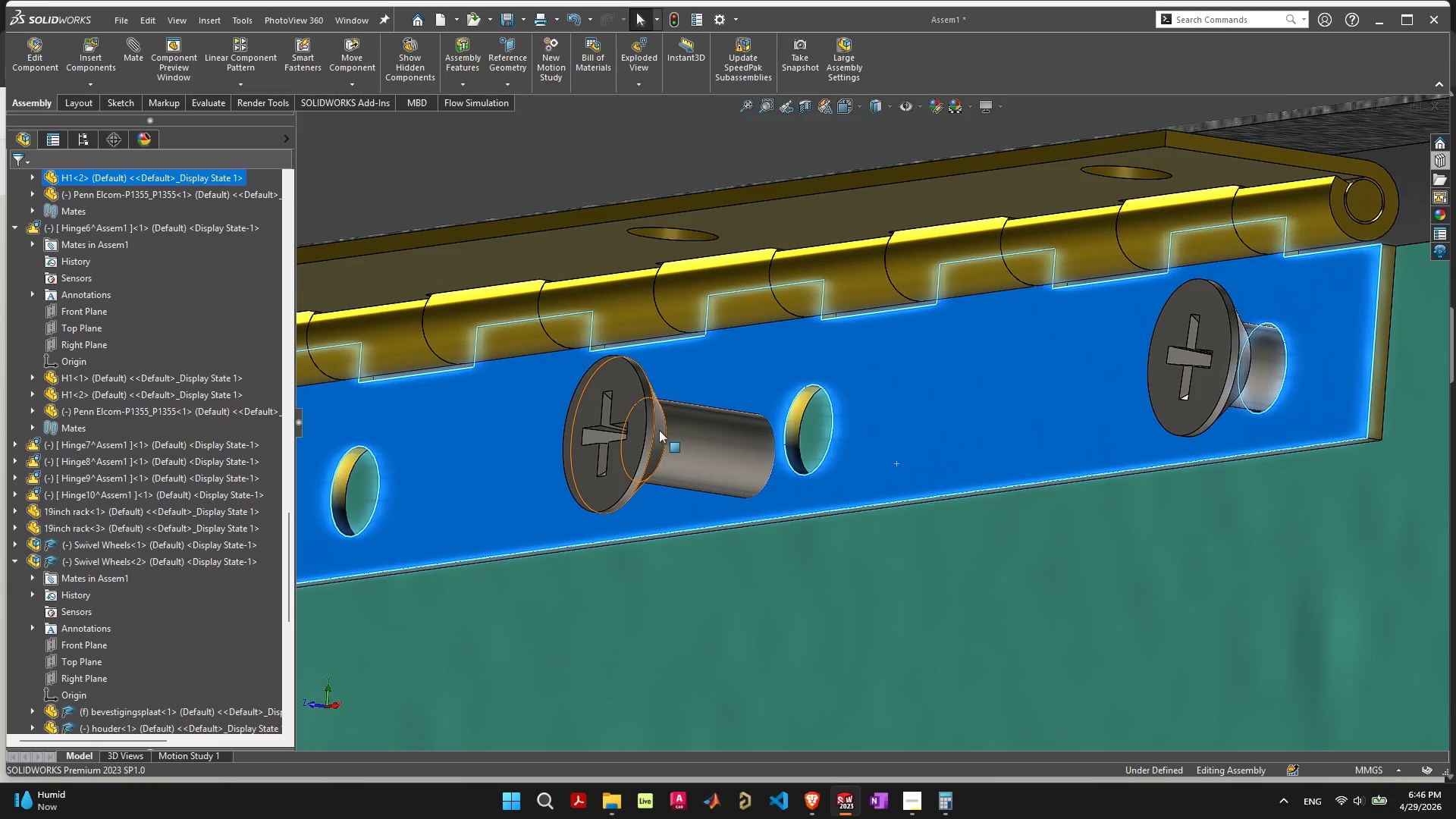 
left_click([658, 431])
 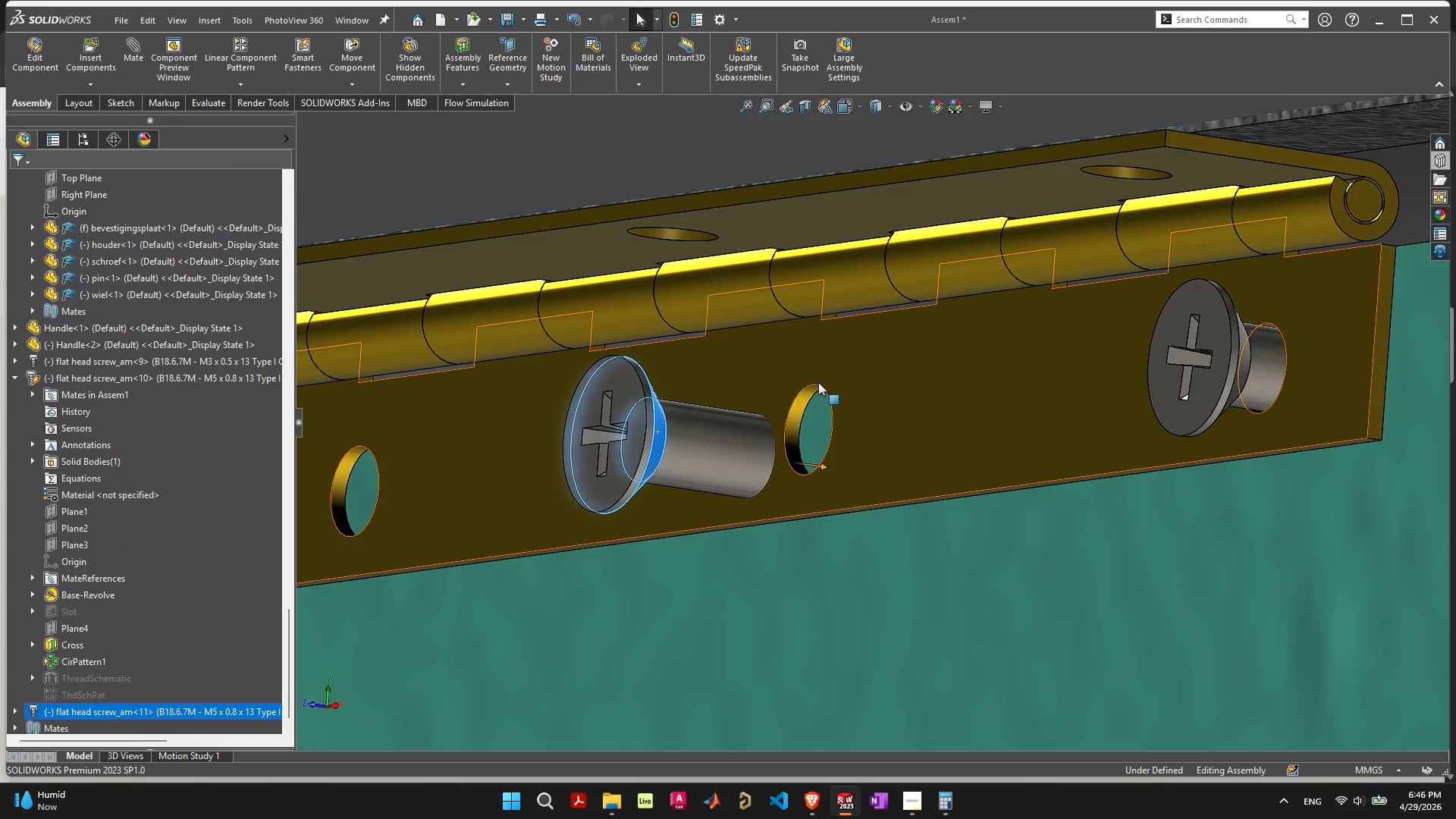 
hold_key(key=ShiftLeft, duration=0.86)
left_click([815, 385])
 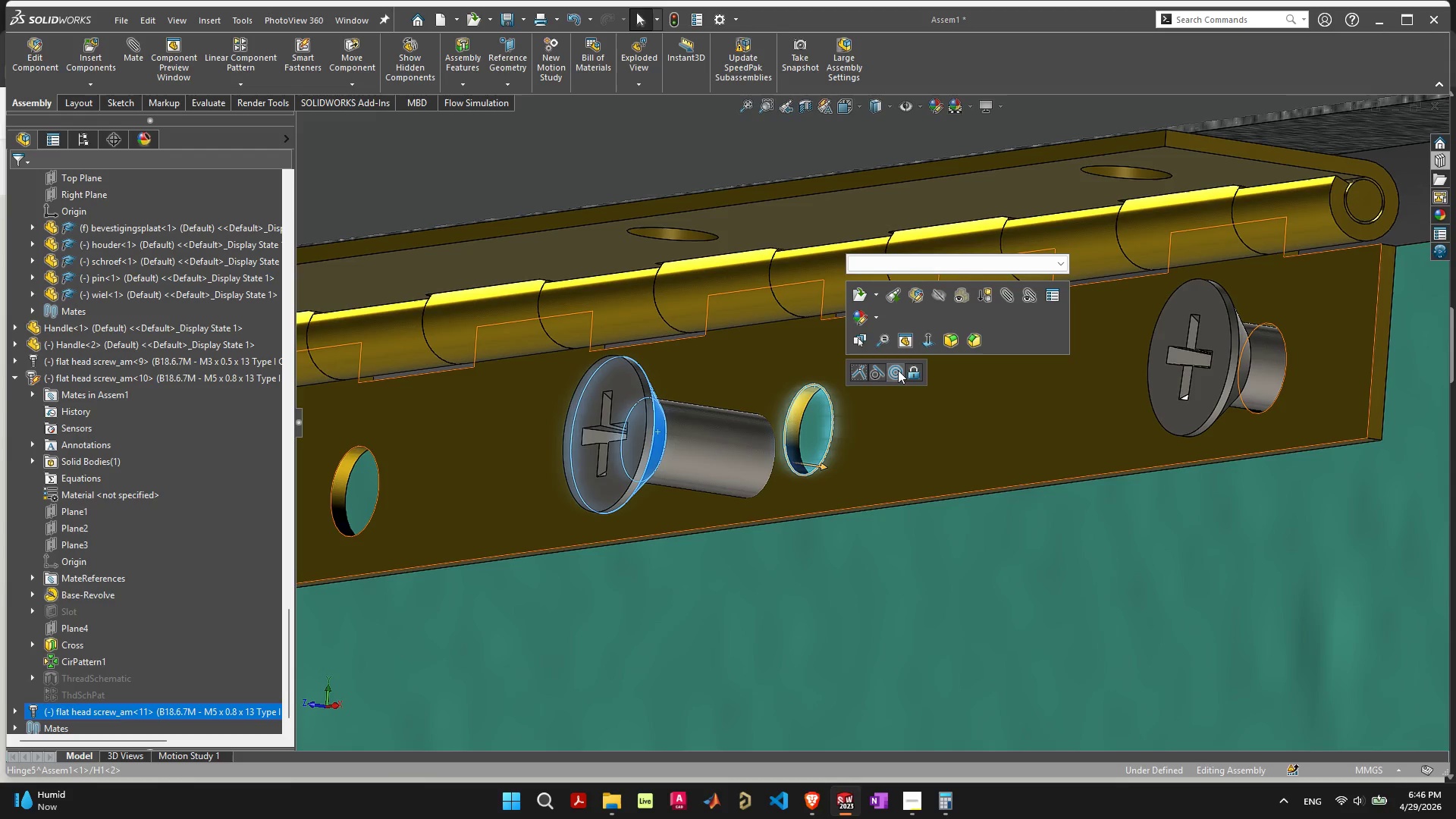 
left_click([897, 370])
 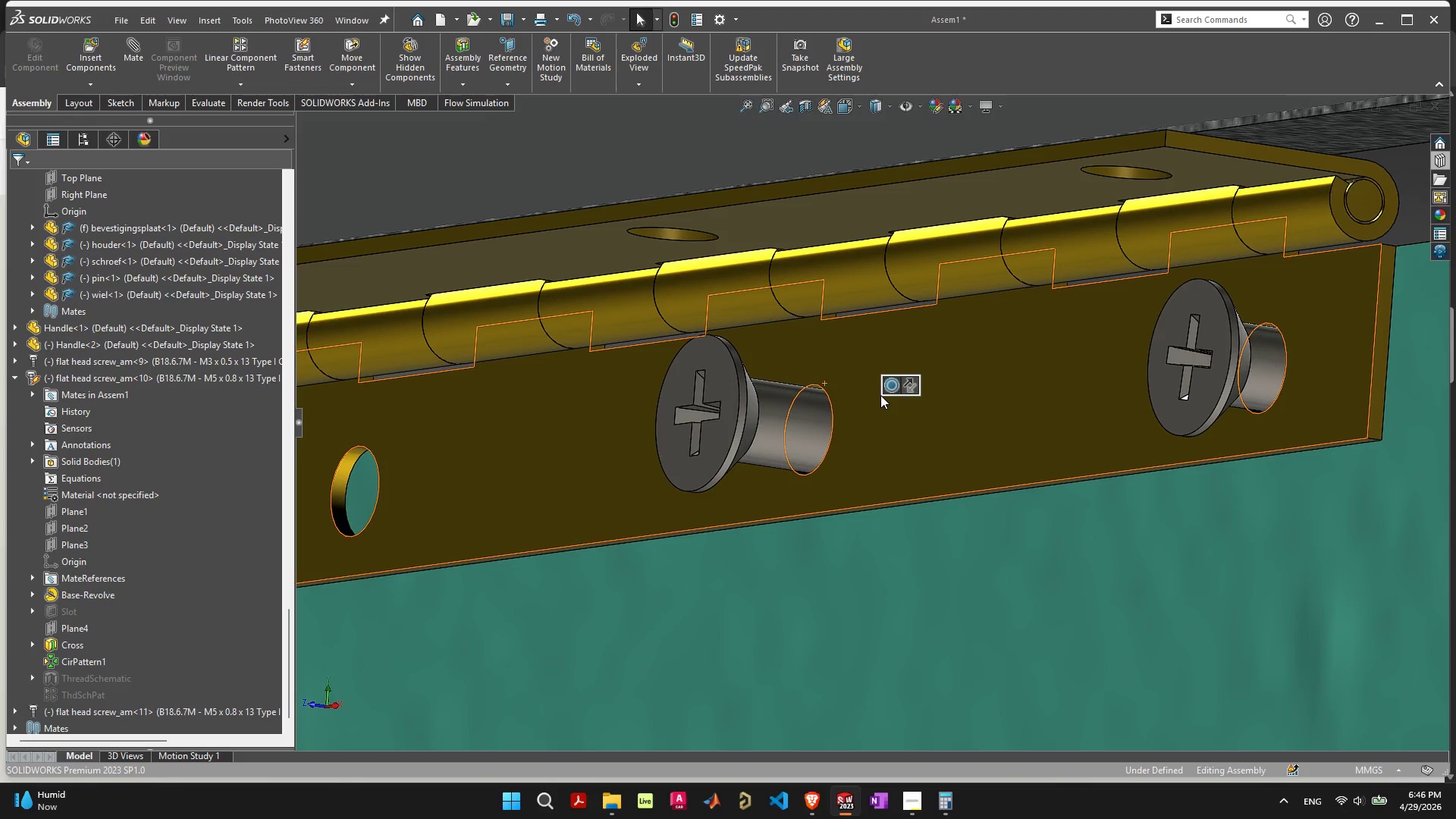 
key(Control+Z)
 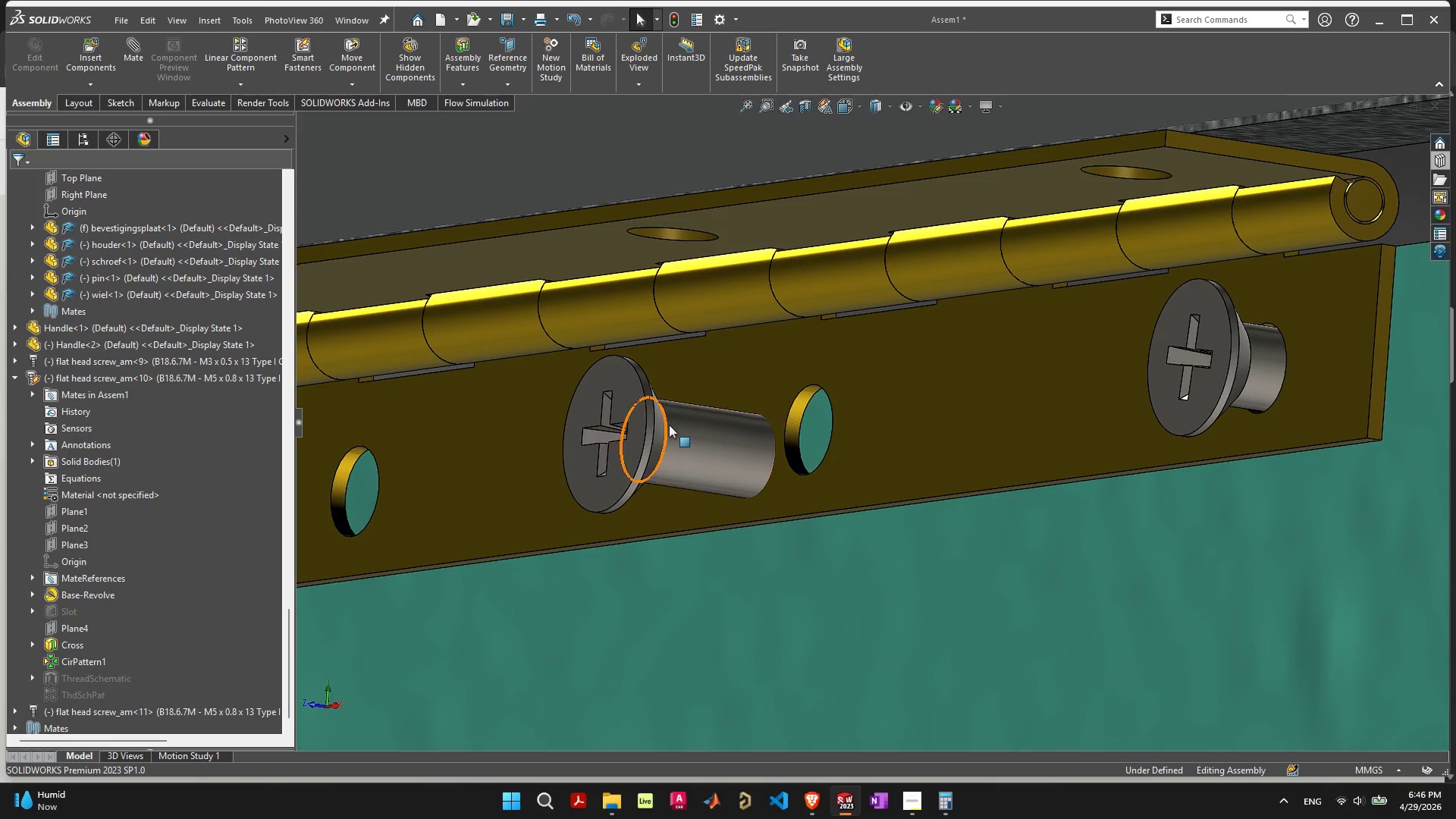 
left_click_drag(start_coordinate=[662, 427], to_coordinate=[818, 384])
 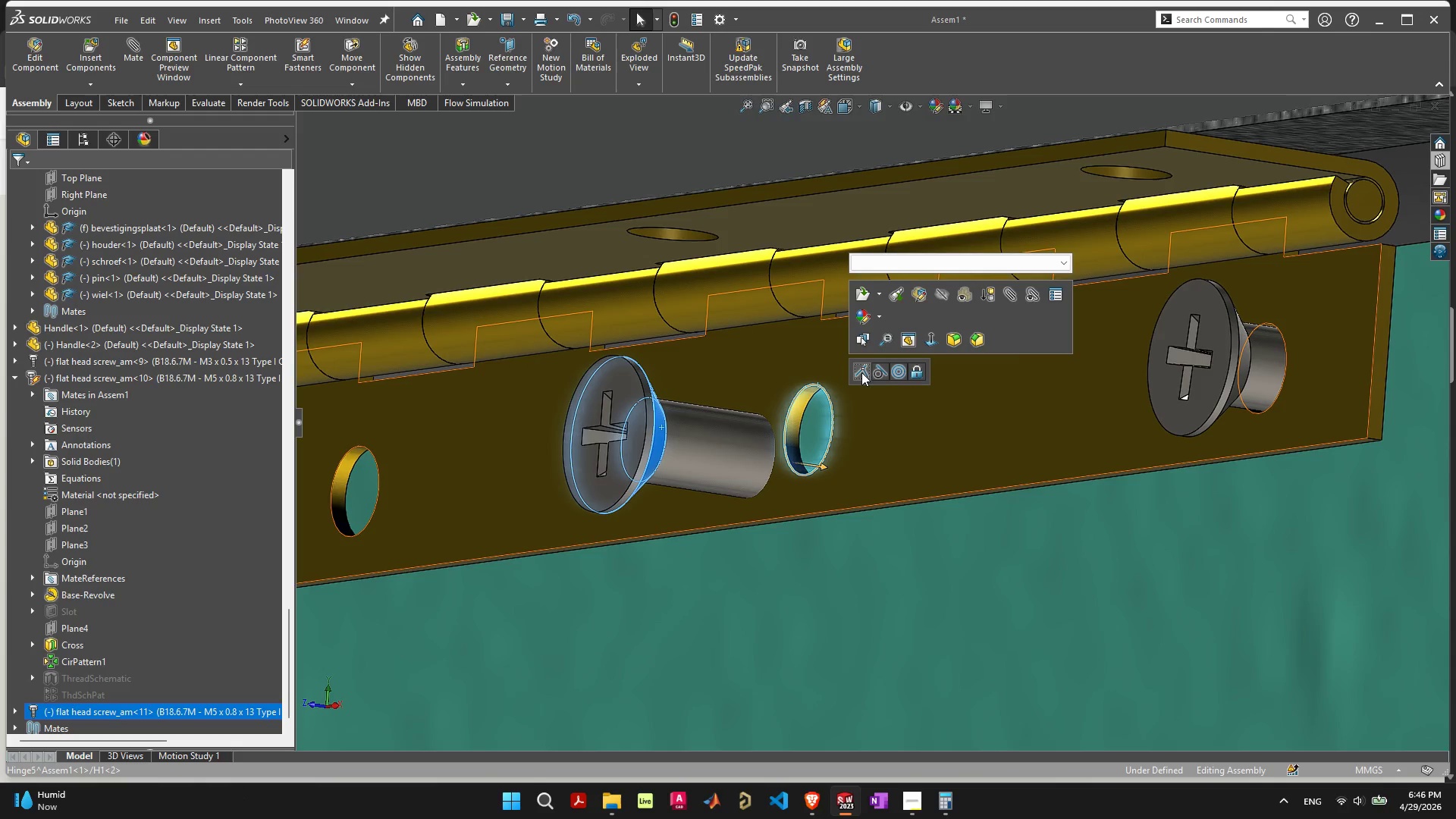 
hold_key(key=ShiftLeft, duration=1.06)
left_click([818, 384])
 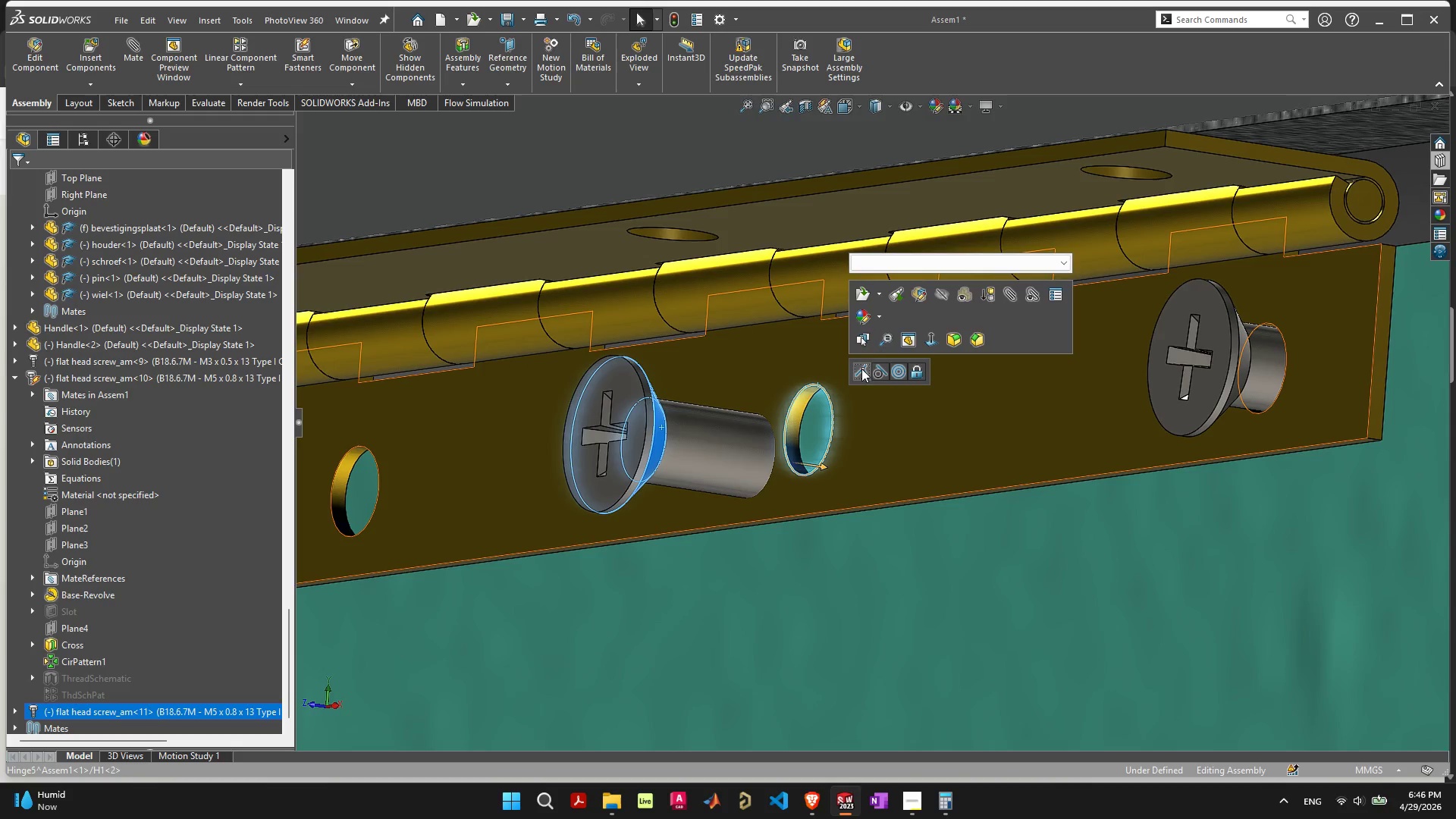 
left_click([861, 369])
 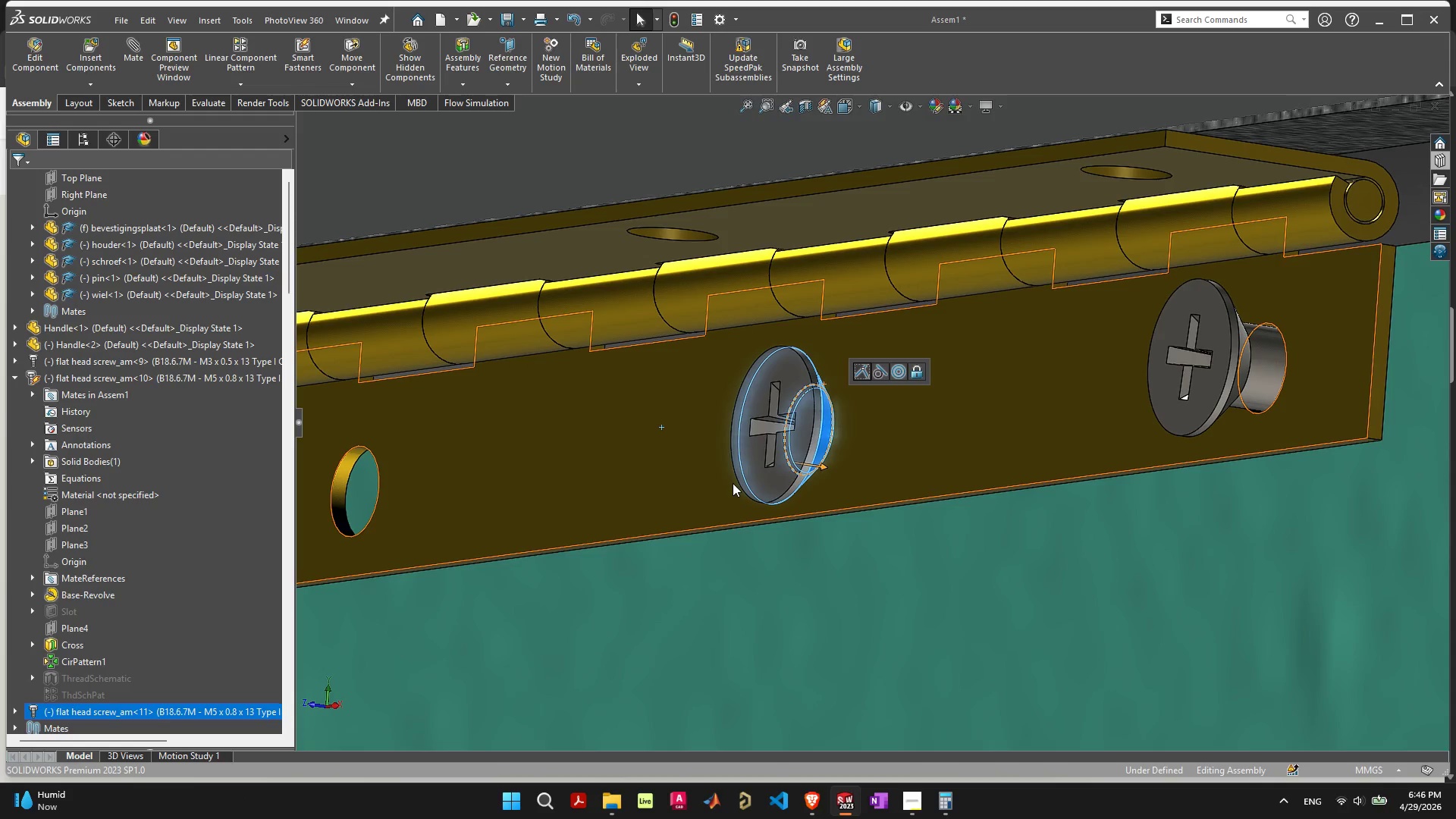 
scroll: coordinate [751, 468], scroll_direction: down, amount: 5.0
 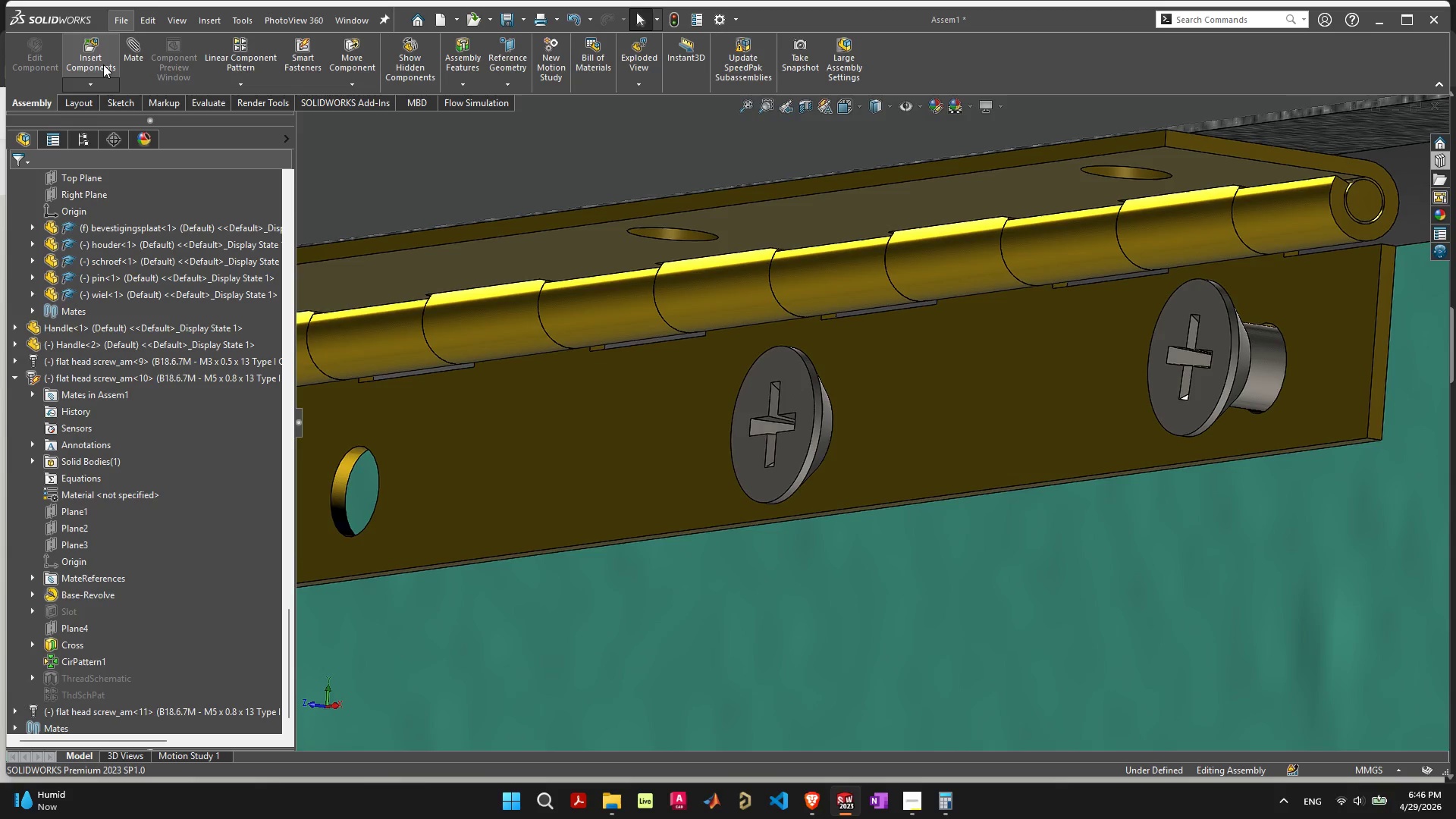 
left_click([102, 64])
 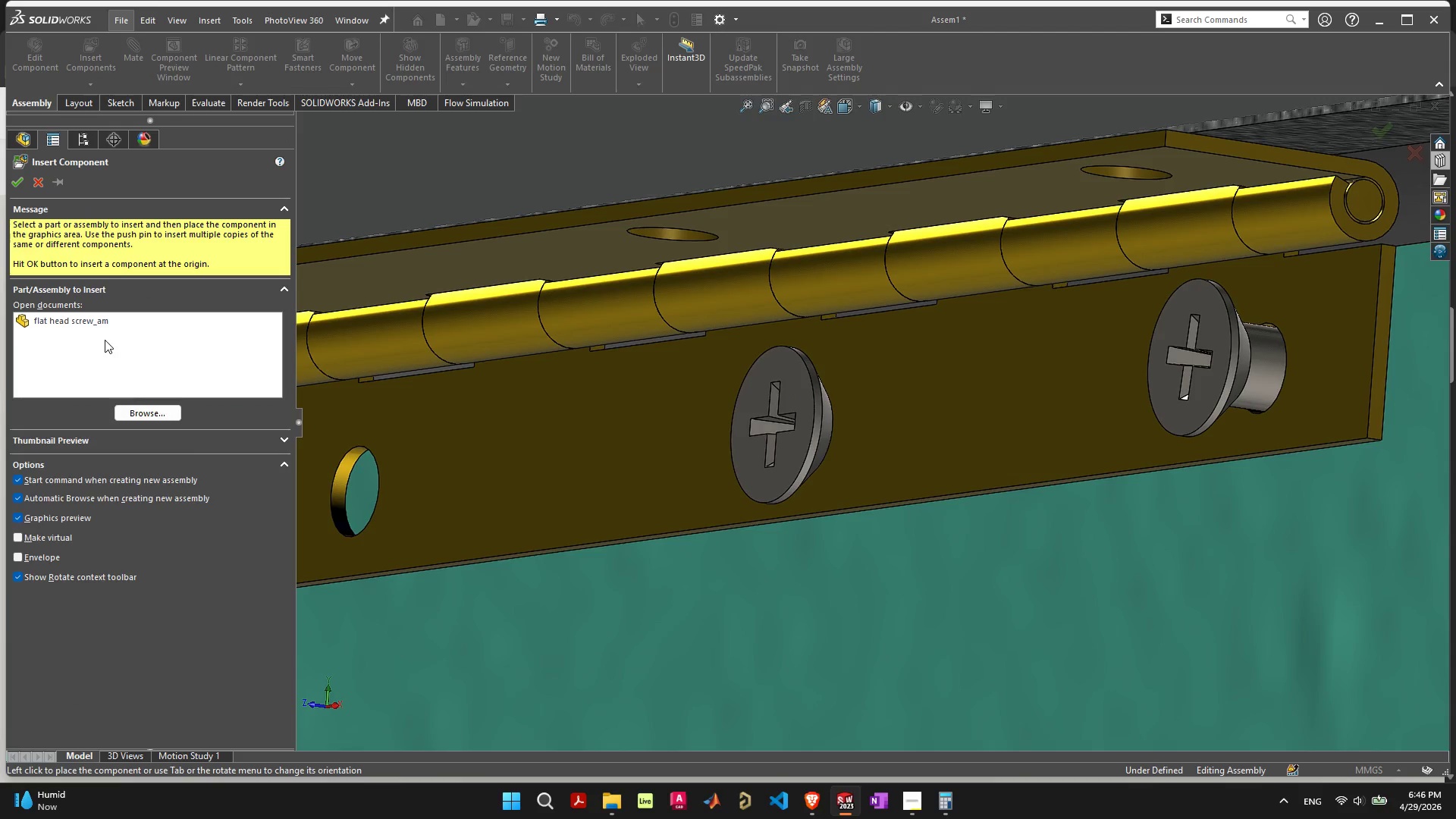 
scroll: coordinate [489, 417], scroll_direction: down, amount: 3.0
 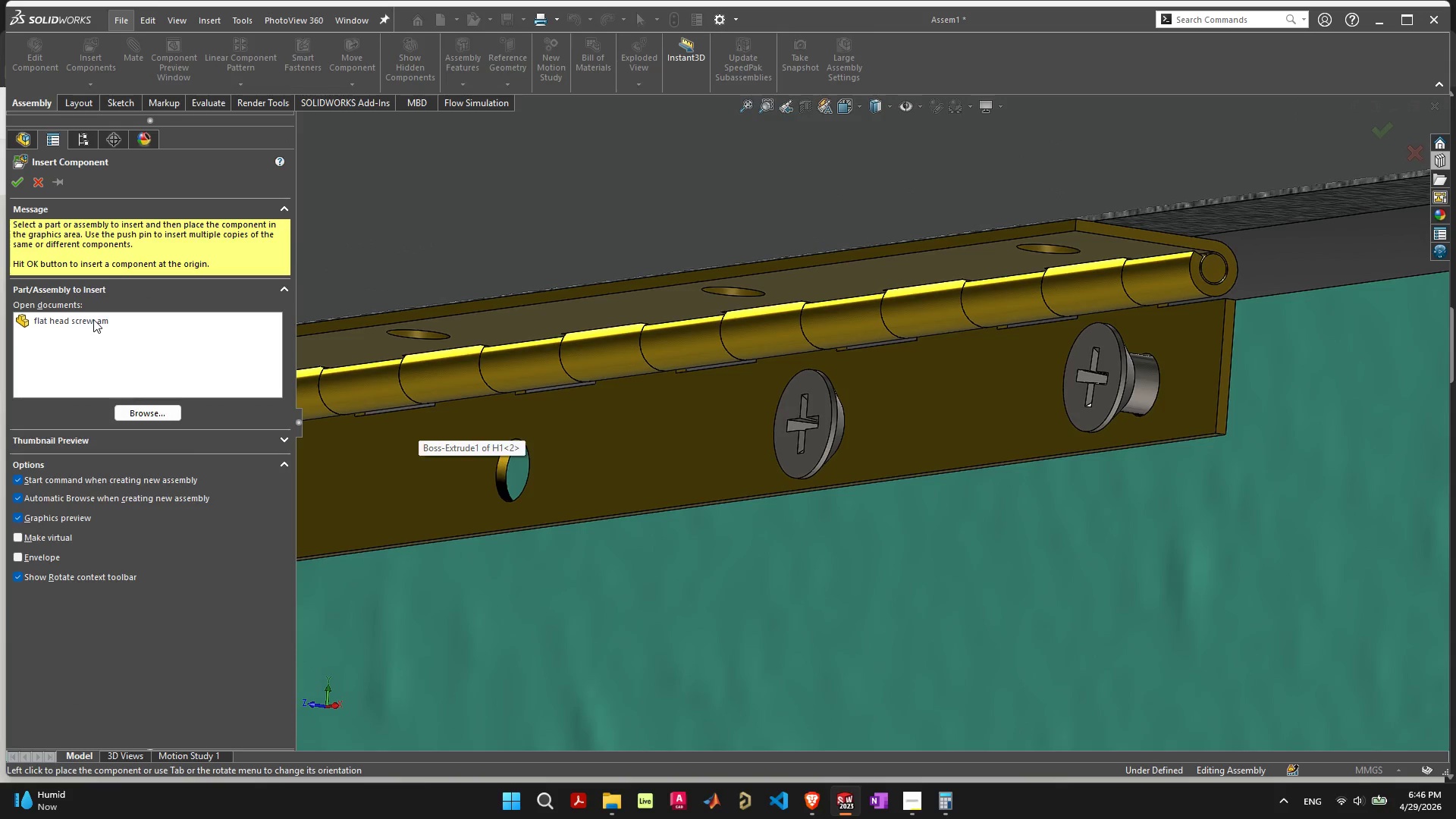 
hold_key(key=ShiftLeft, duration=3.2)
left_click_drag(start_coordinate=[93, 319], to_coordinate=[508, 466])
 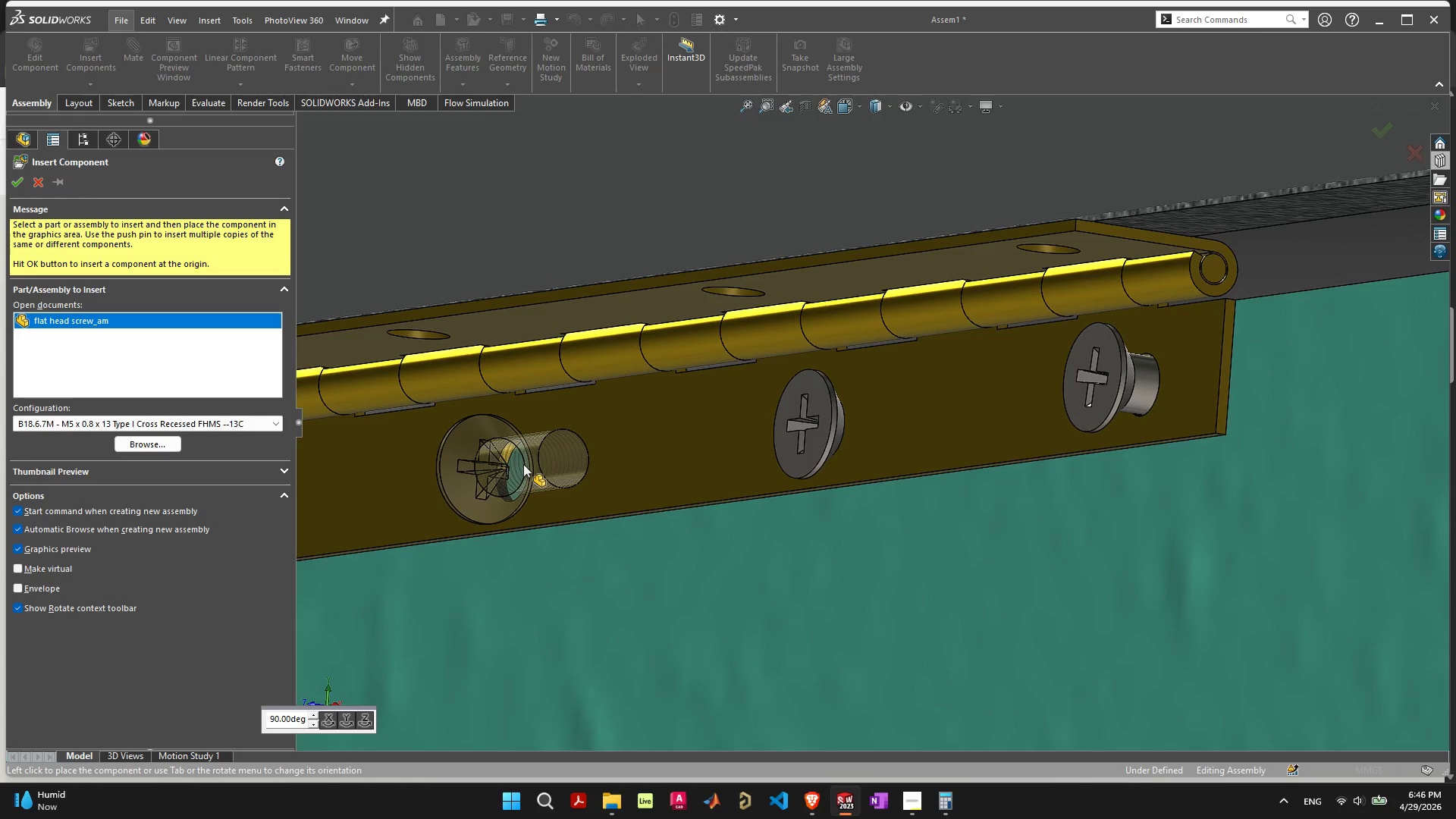 
hold_key(key=ControlLeft, duration=1.62)
left_click([524, 464])
 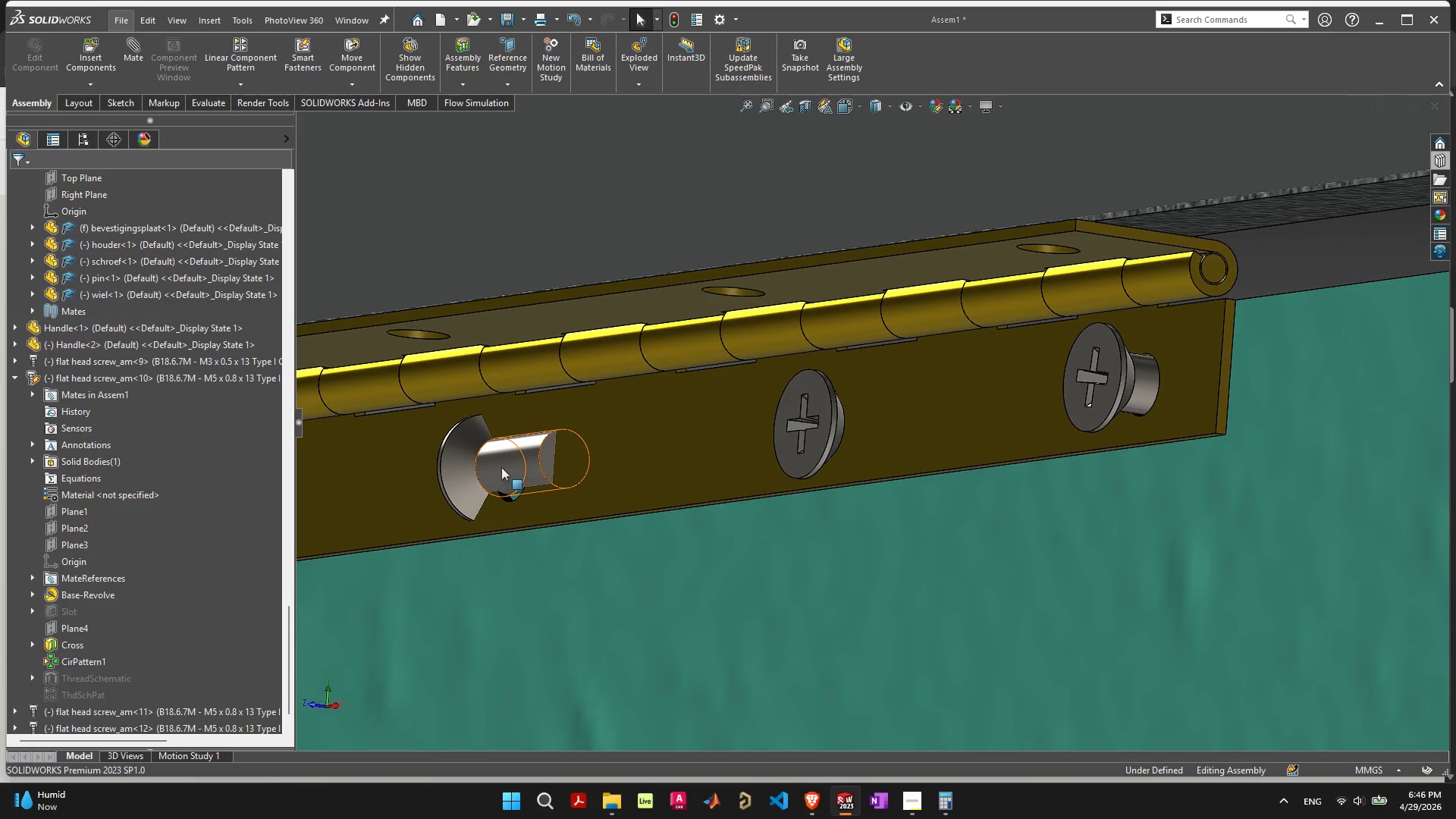 
left_click([460, 474])
 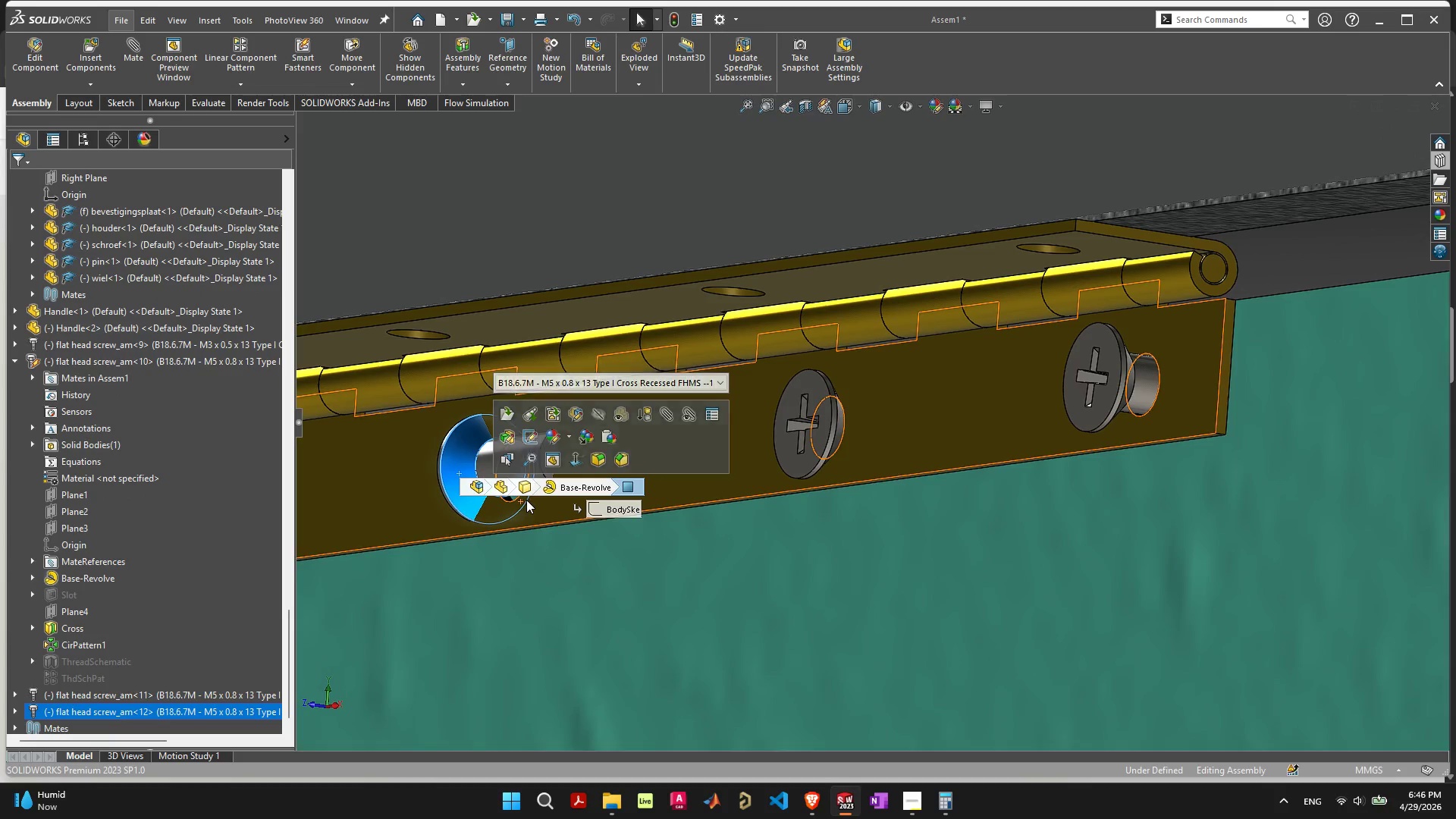 
scroll: coordinate [522, 496], scroll_direction: up, amount: 4.0
 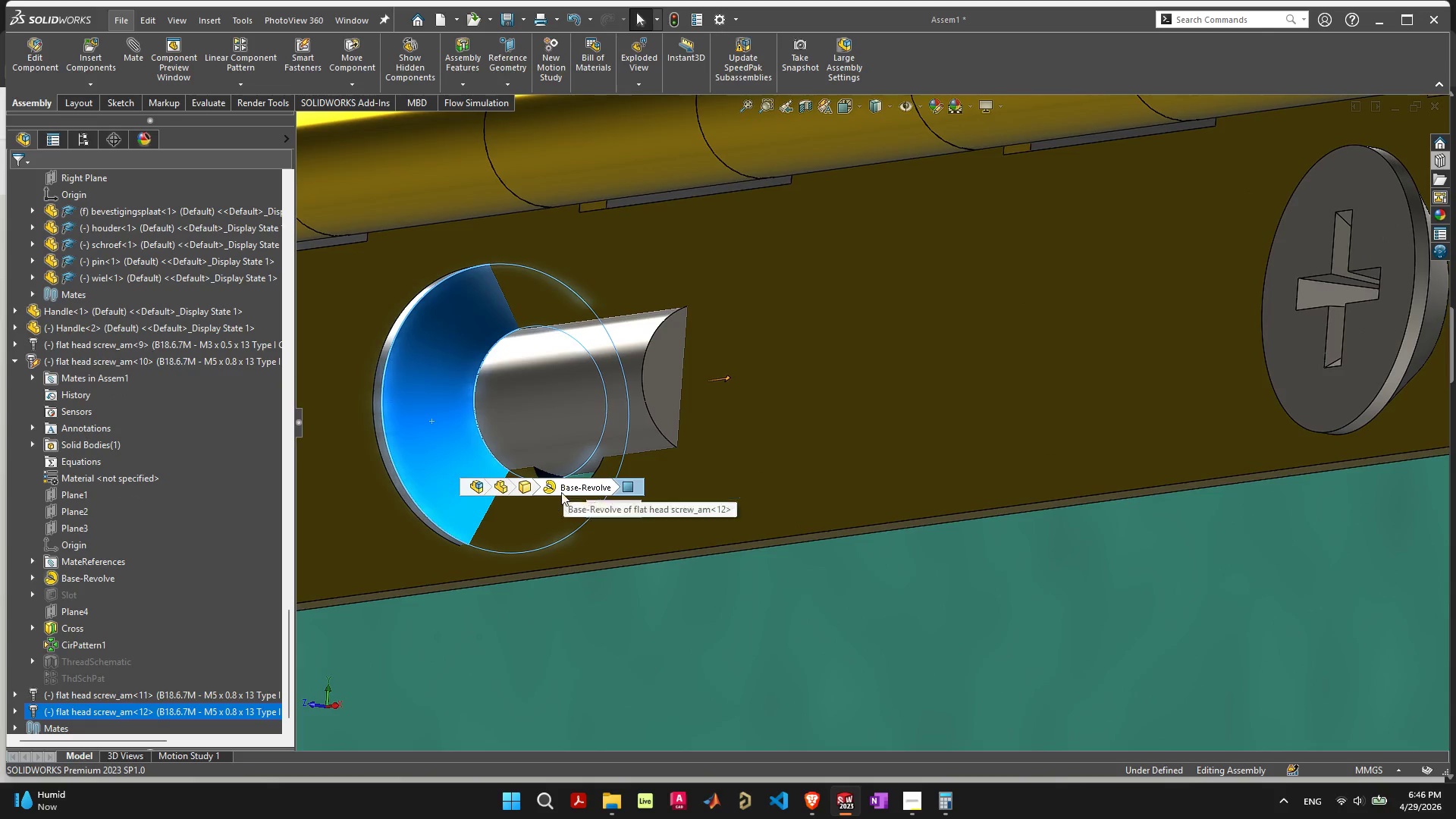 
scroll: coordinate [552, 499], scroll_direction: down, amount: 3.0
 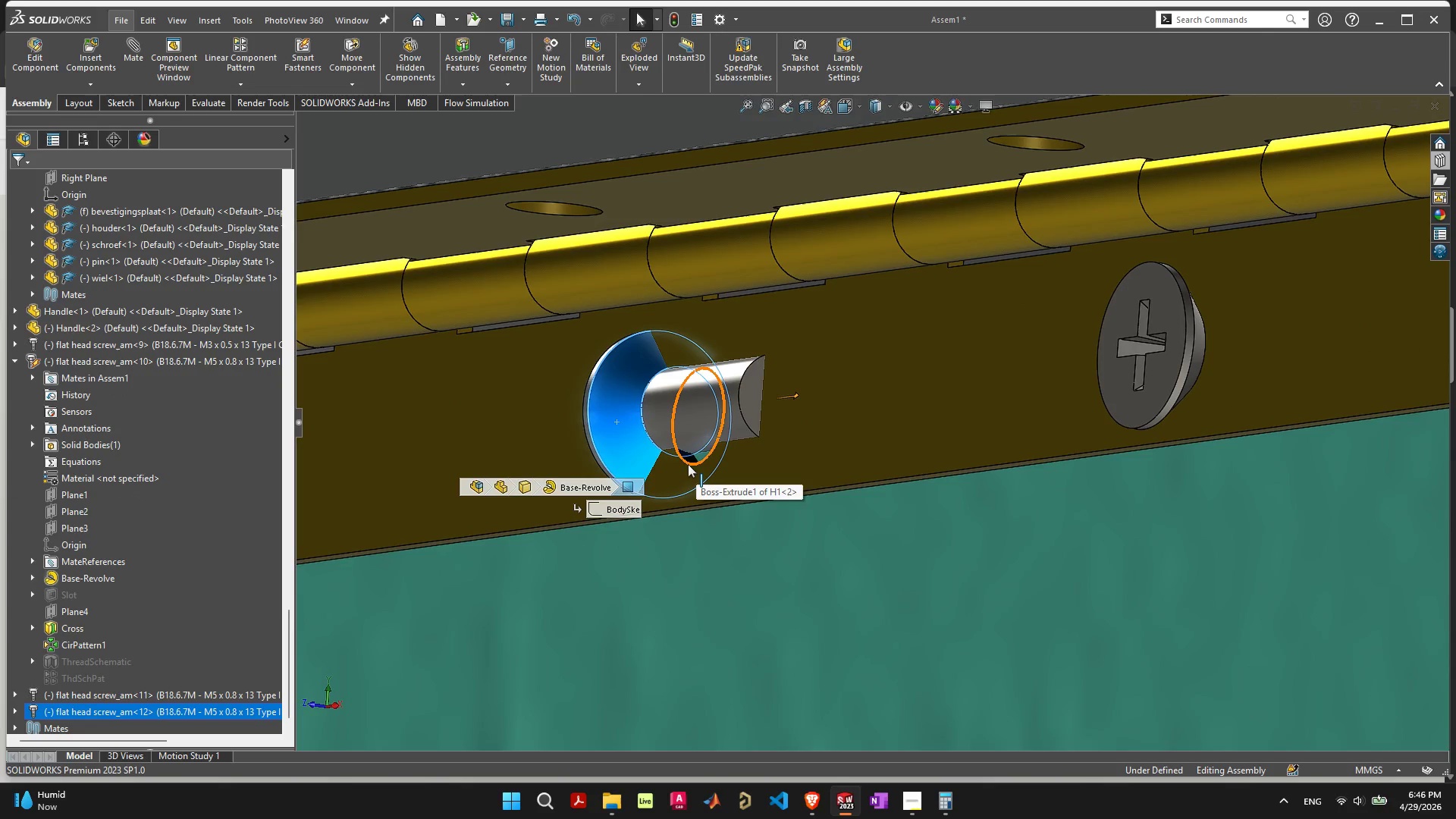 
hold_key(key=ShiftLeft, duration=0.38)
left_click([688, 465])
 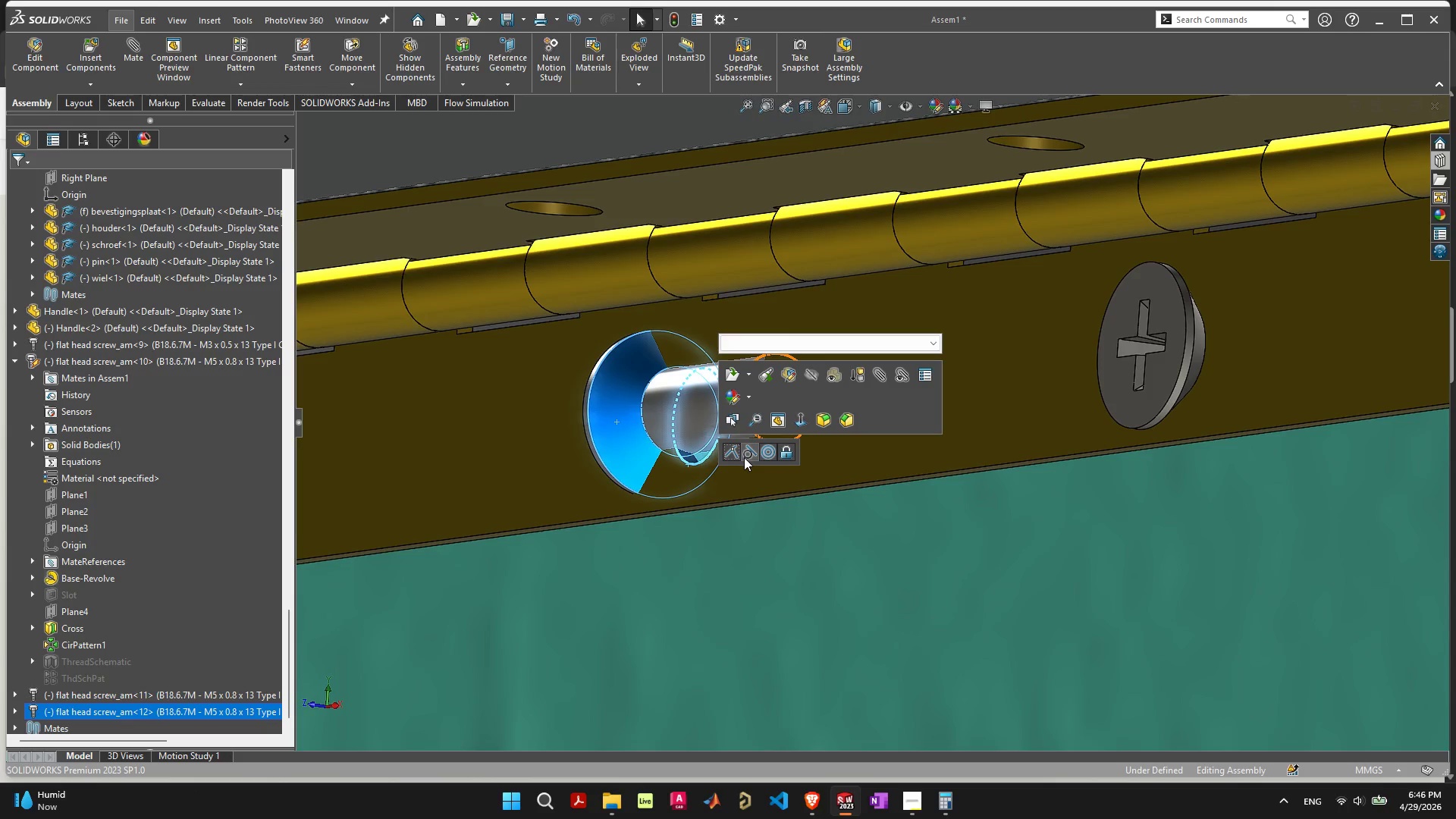 
left_click([736, 451])
 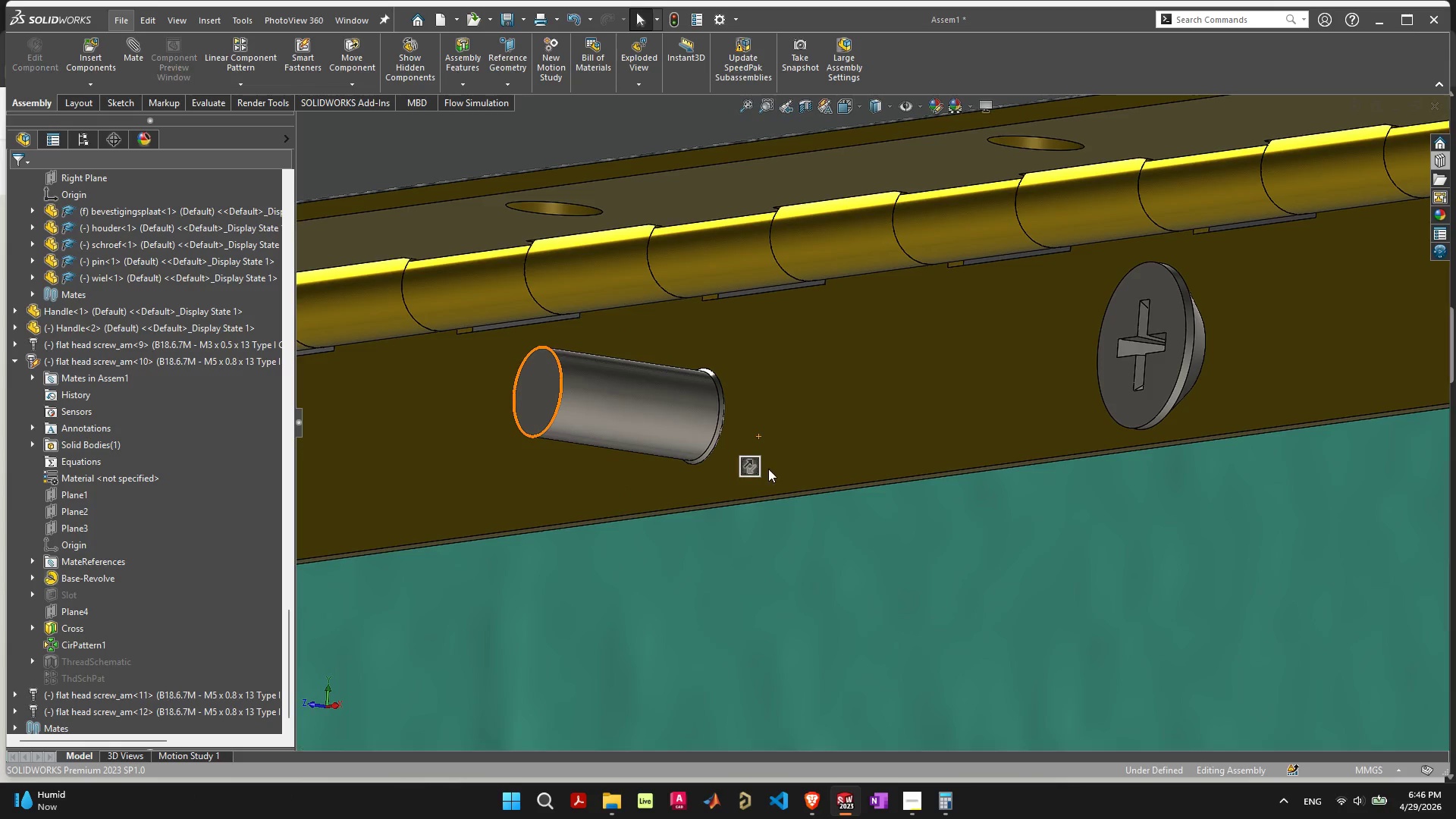 
left_click([749, 467])
 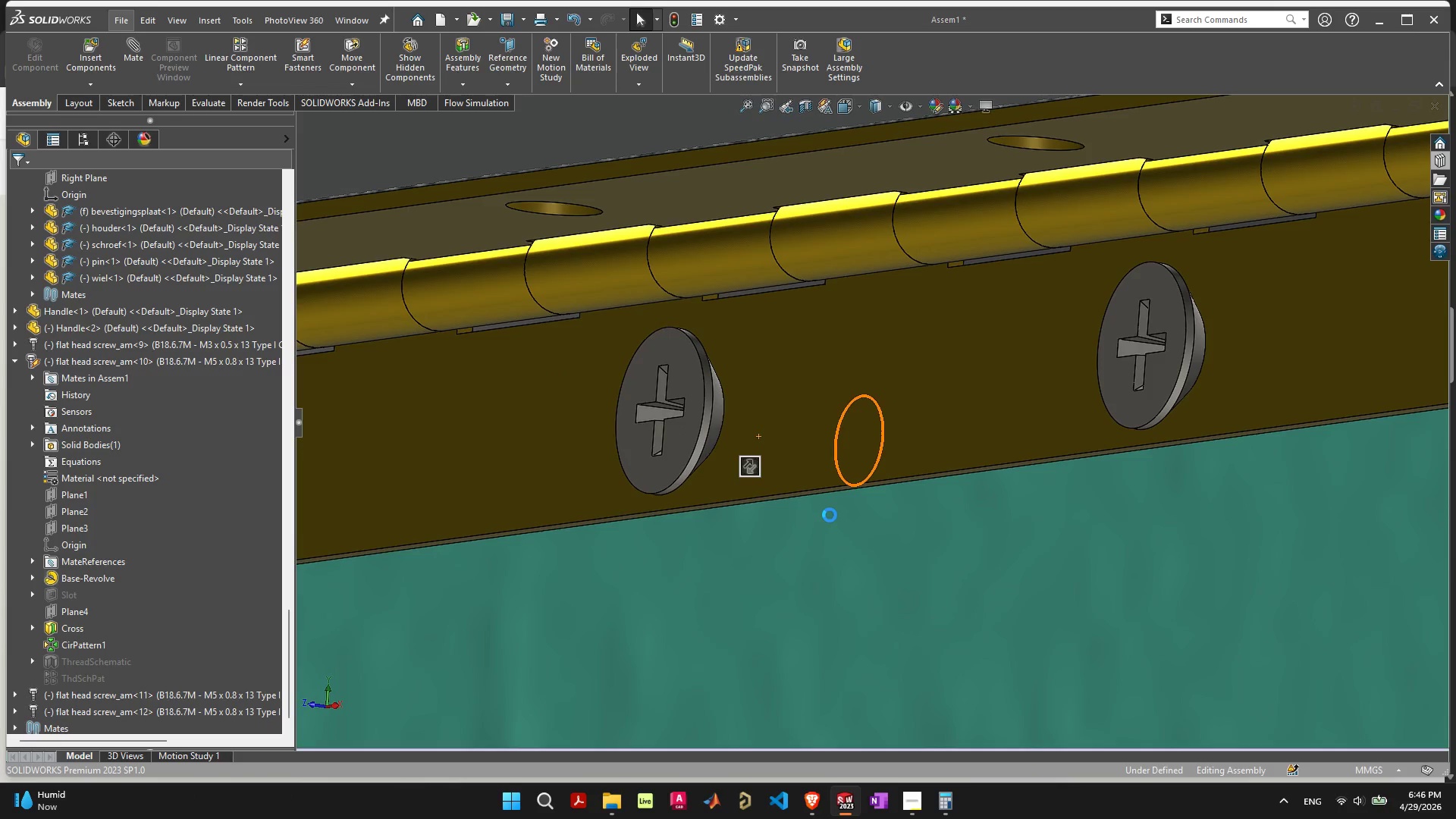 
scroll: coordinate [821, 411], scroll_direction: down, amount: 10.0
 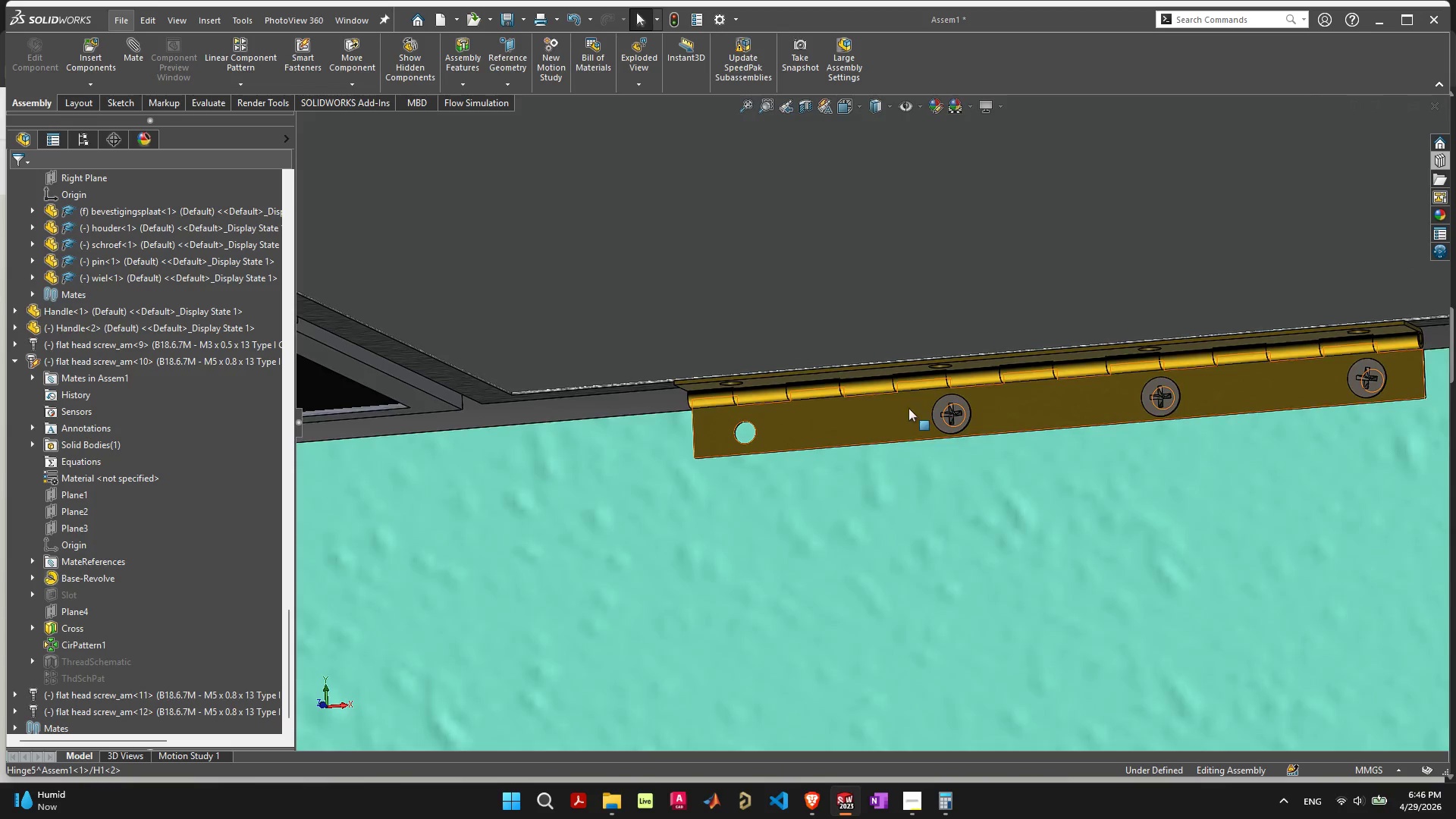 
scroll: coordinate [920, 407], scroll_direction: up, amount: 5.0
 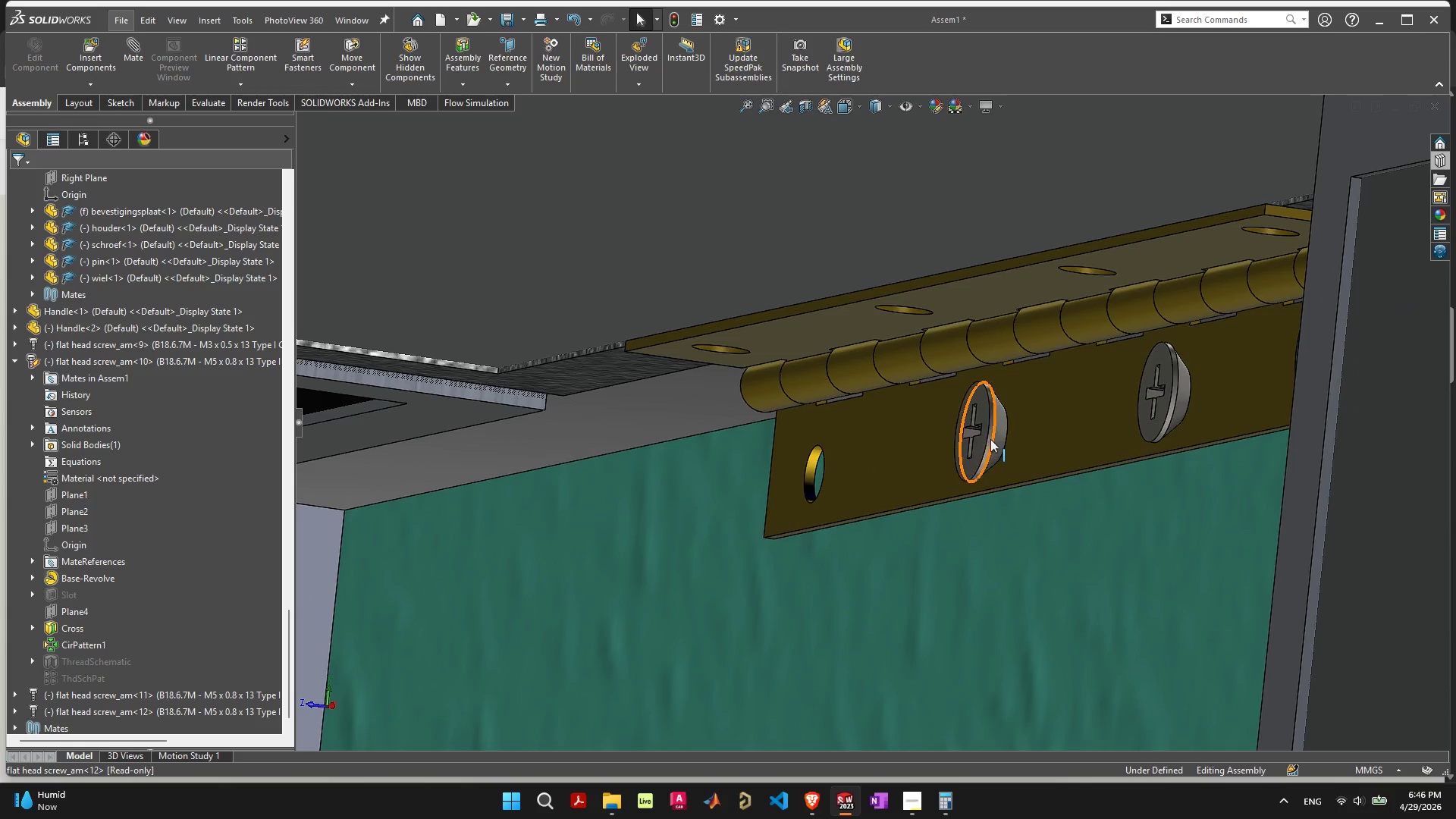 
left_click_drag(start_coordinate=[997, 441], to_coordinate=[17, 344])
 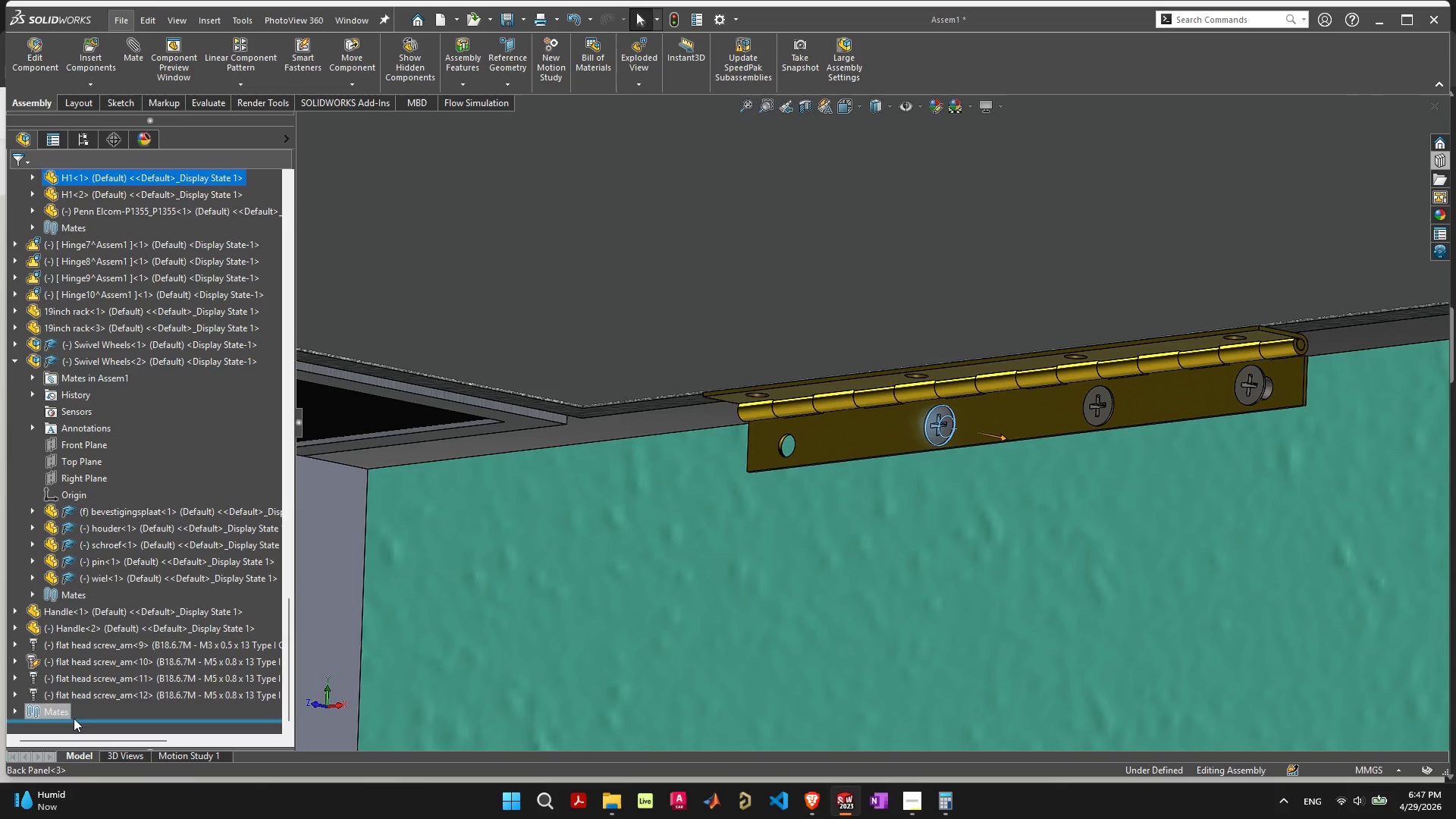 
scroll: coordinate [890, 479], scroll_direction: down, amount: 9.0
 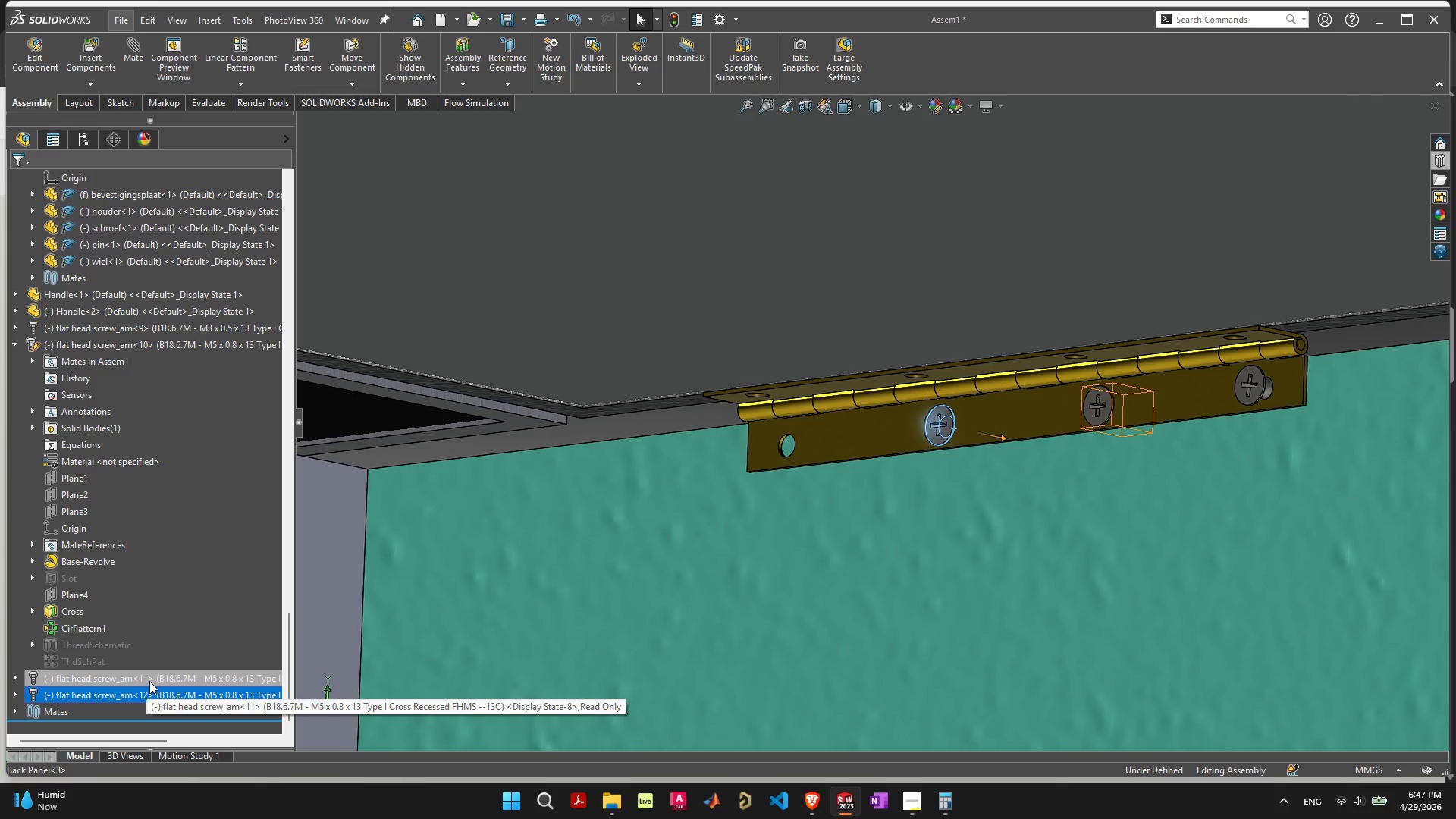 
left_click([17, 344])
 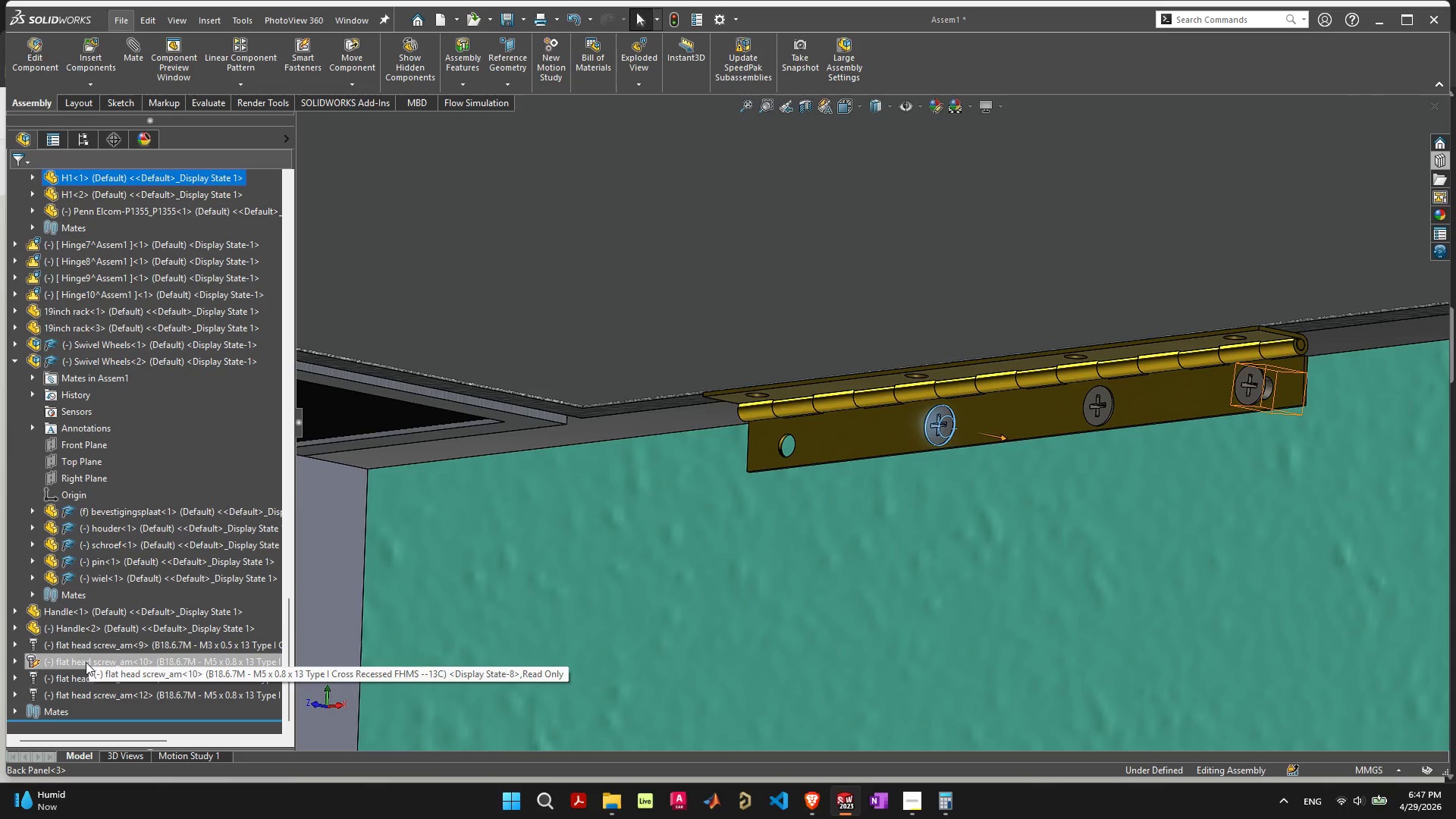 
left_click([86, 662])
 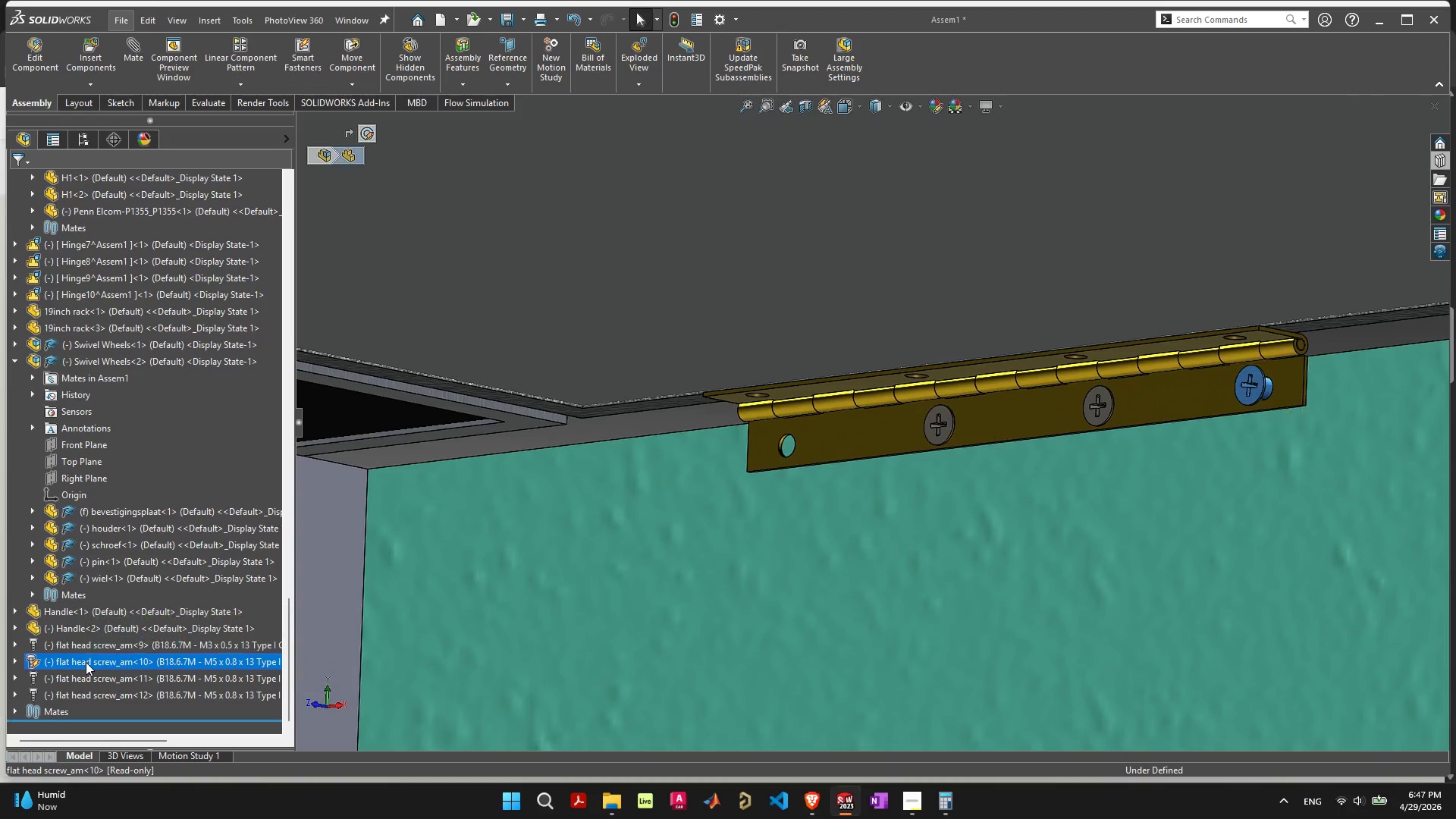 
right_click([86, 662])
 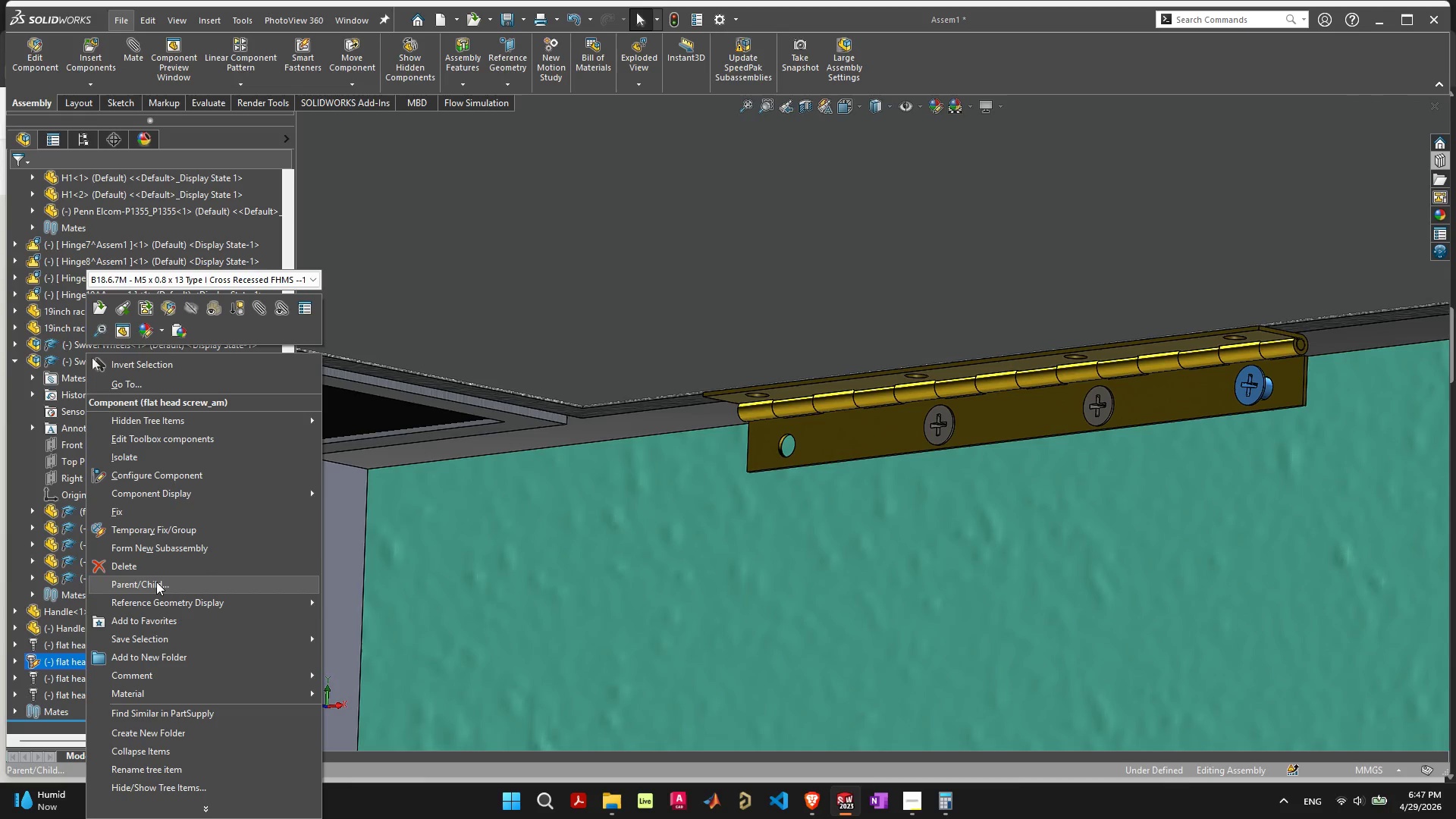 
left_click([159, 566])
 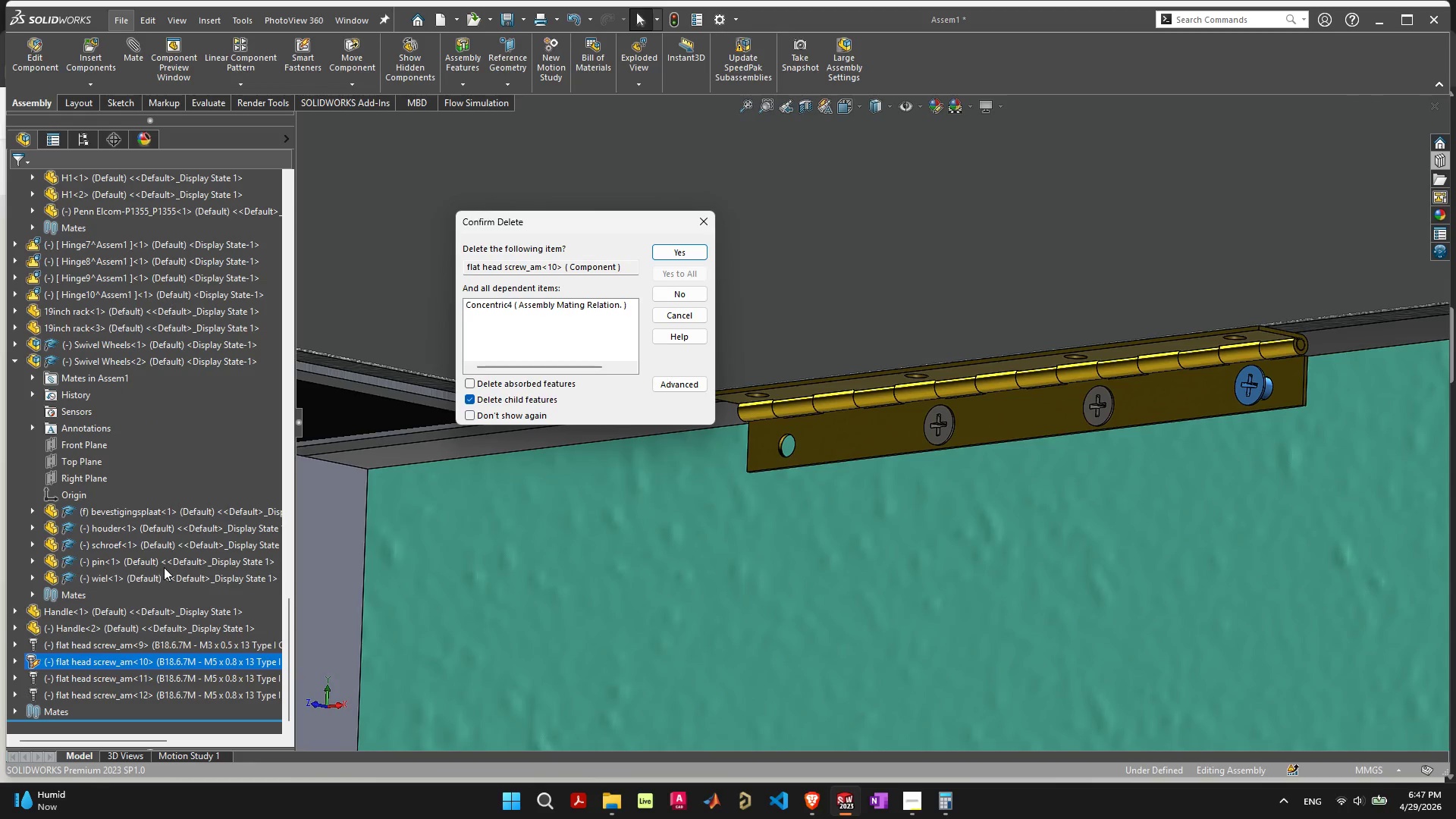 
key(Space)
 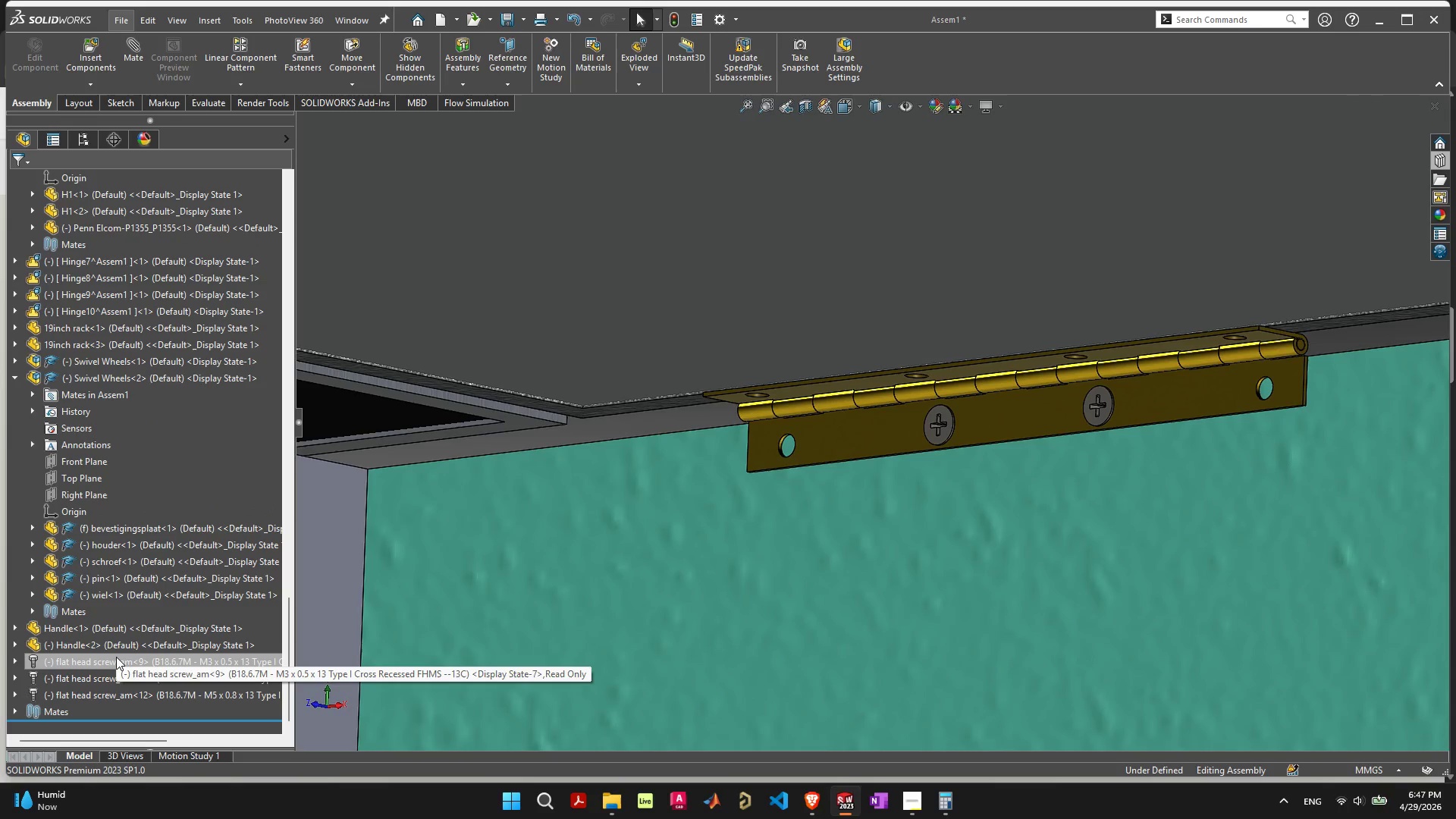 
right_click([114, 659])
 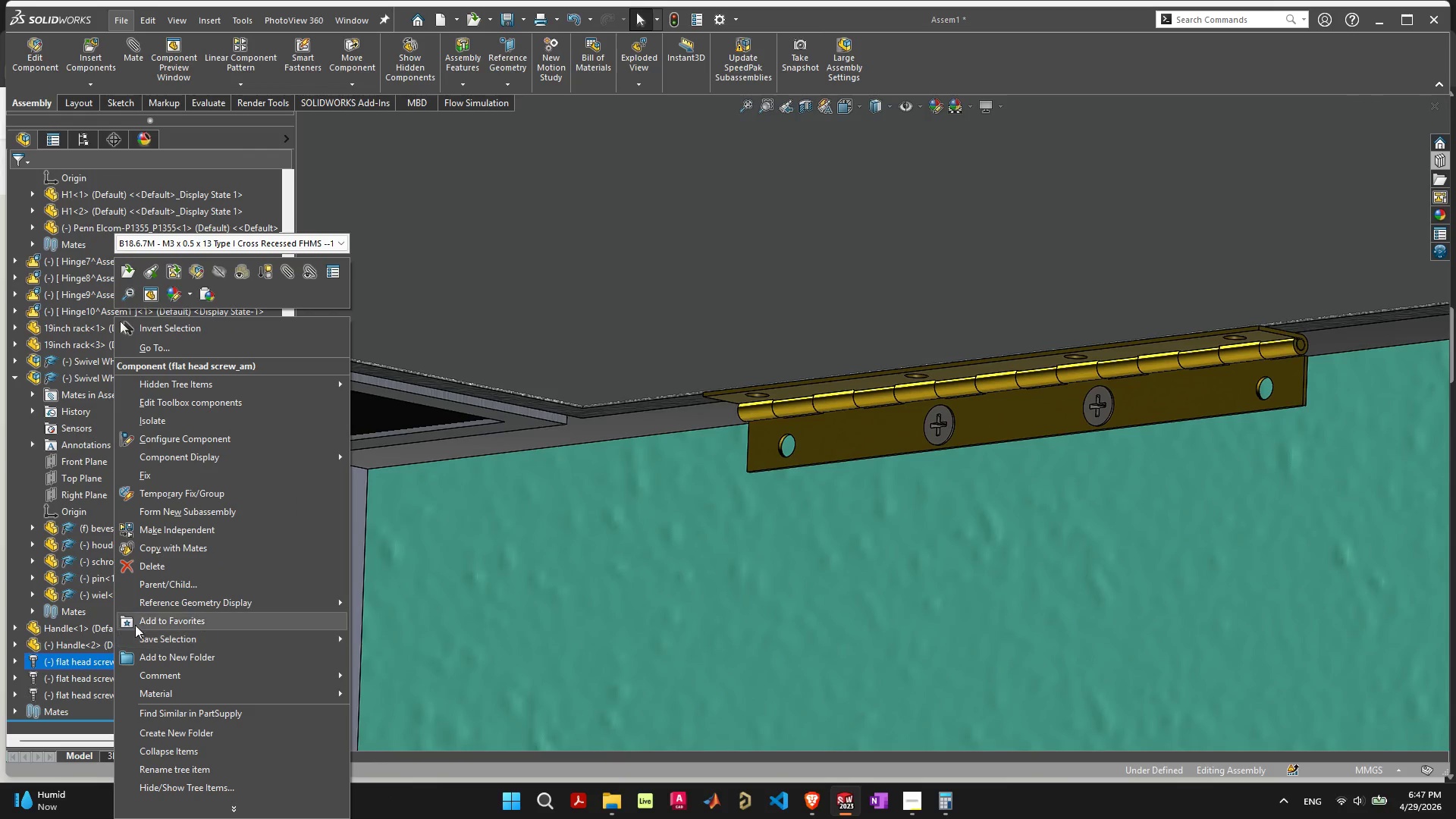 
left_click([165, 571])
 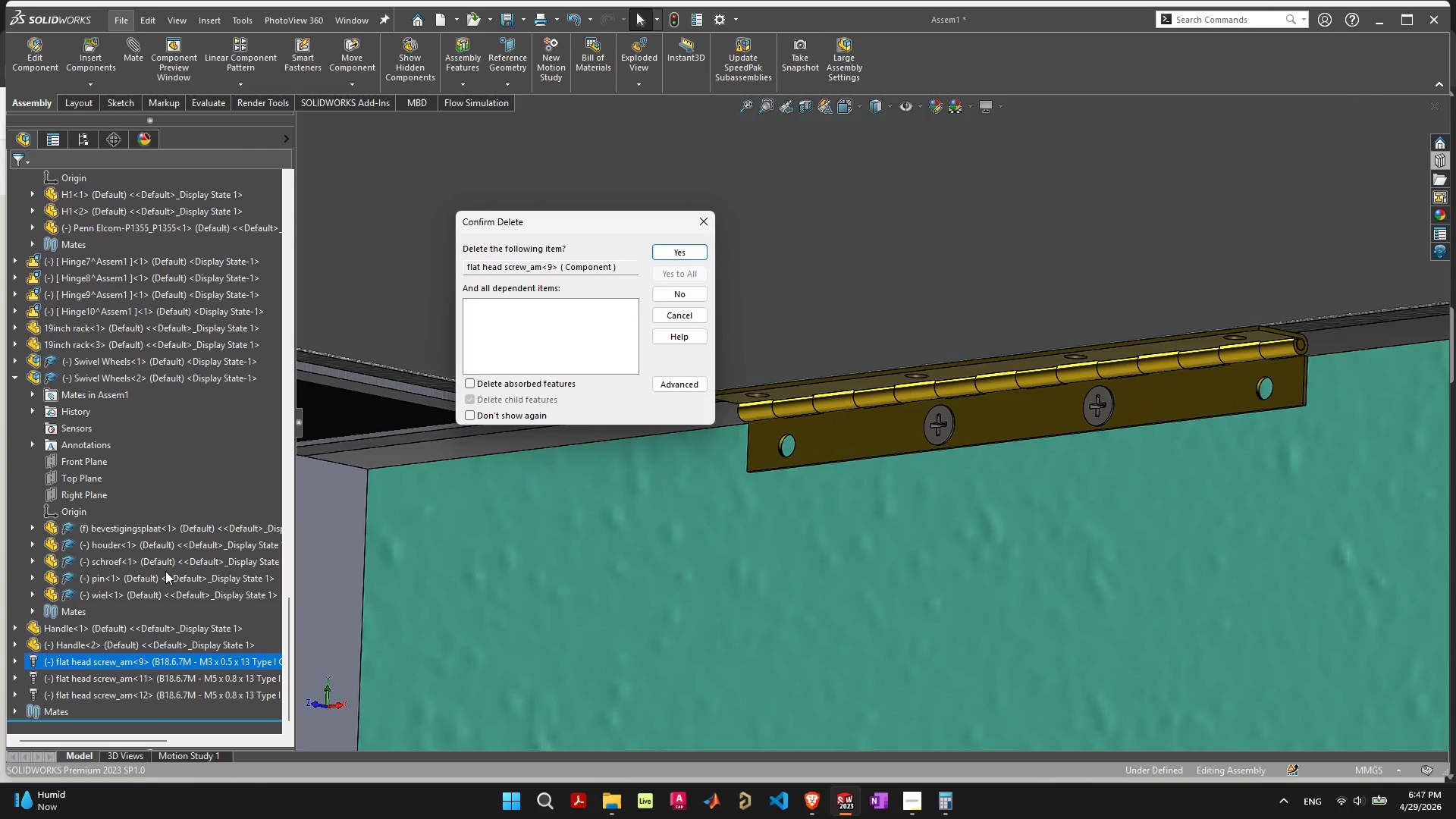 
key(Space)
 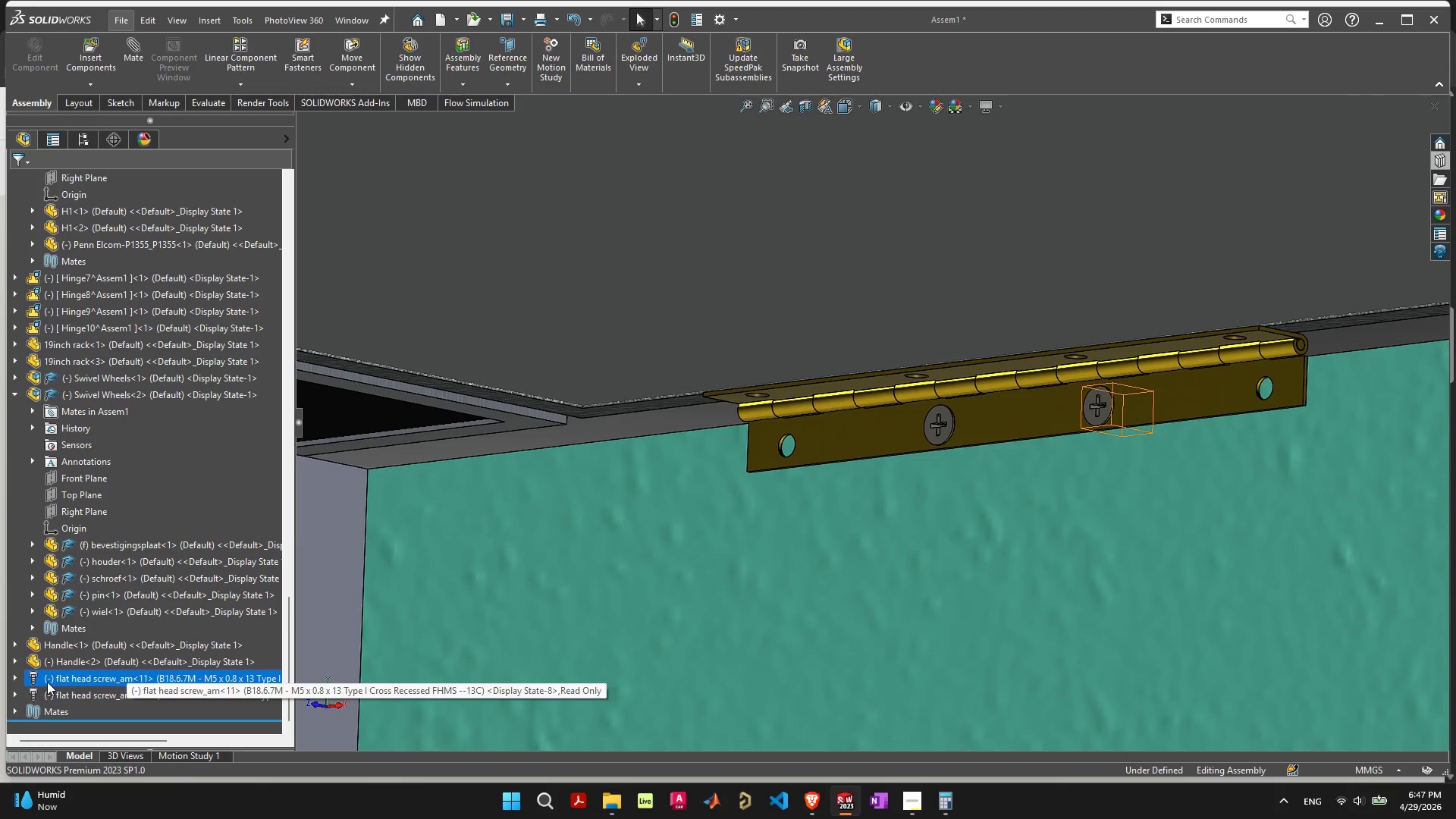 
left_click([105, 59])
 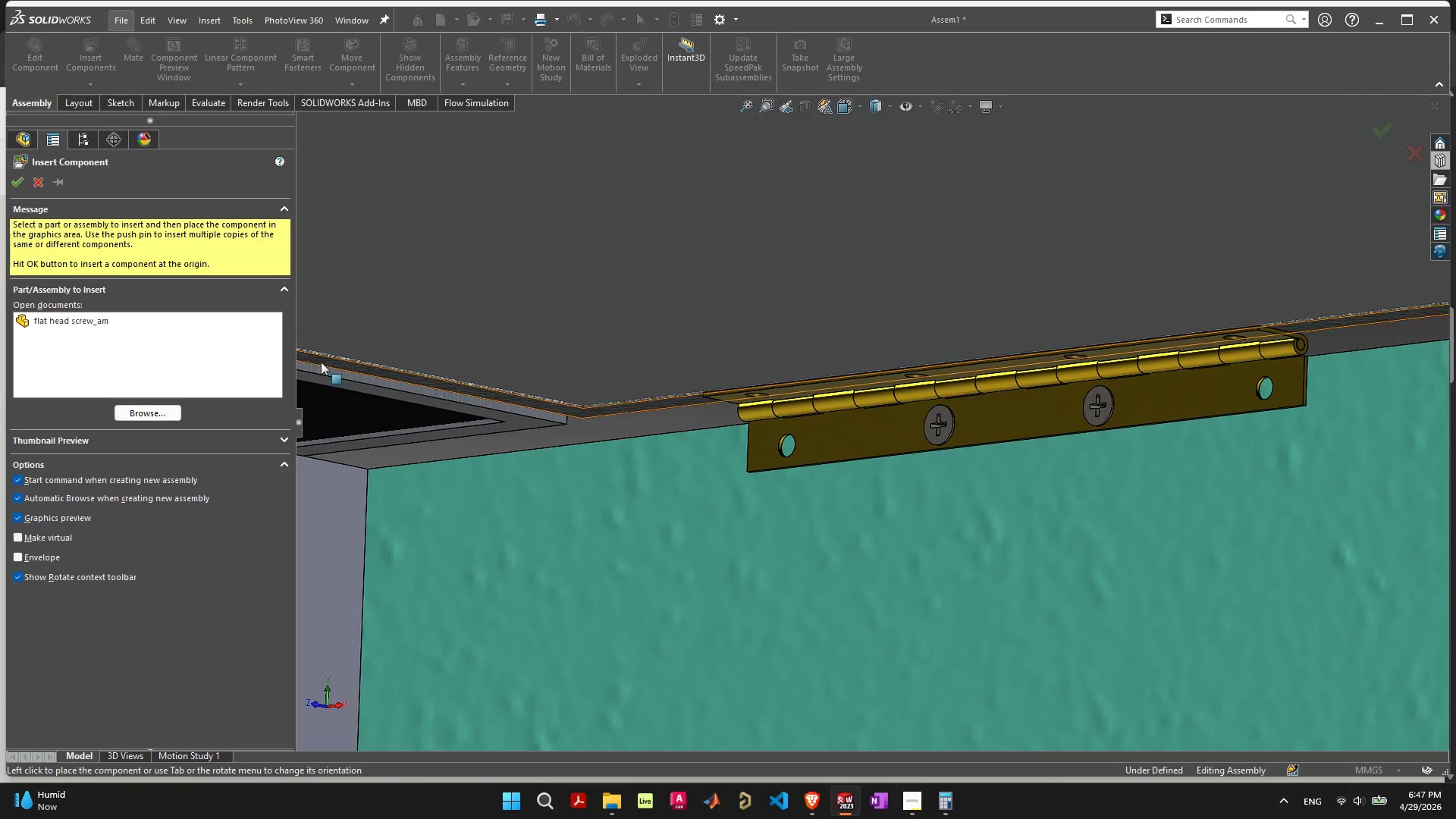 
left_click([99, 326])
 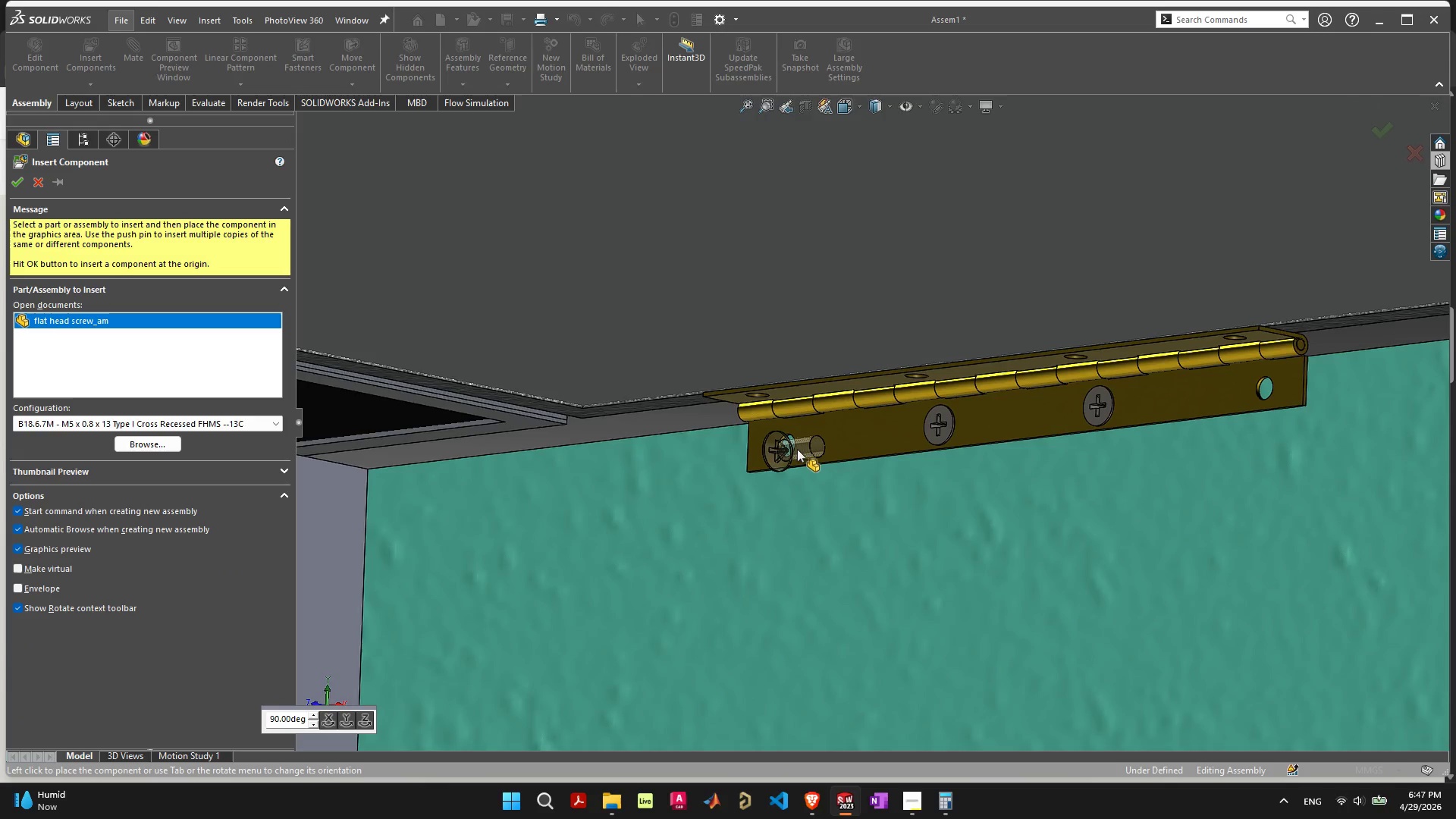 
wait(7.39)
 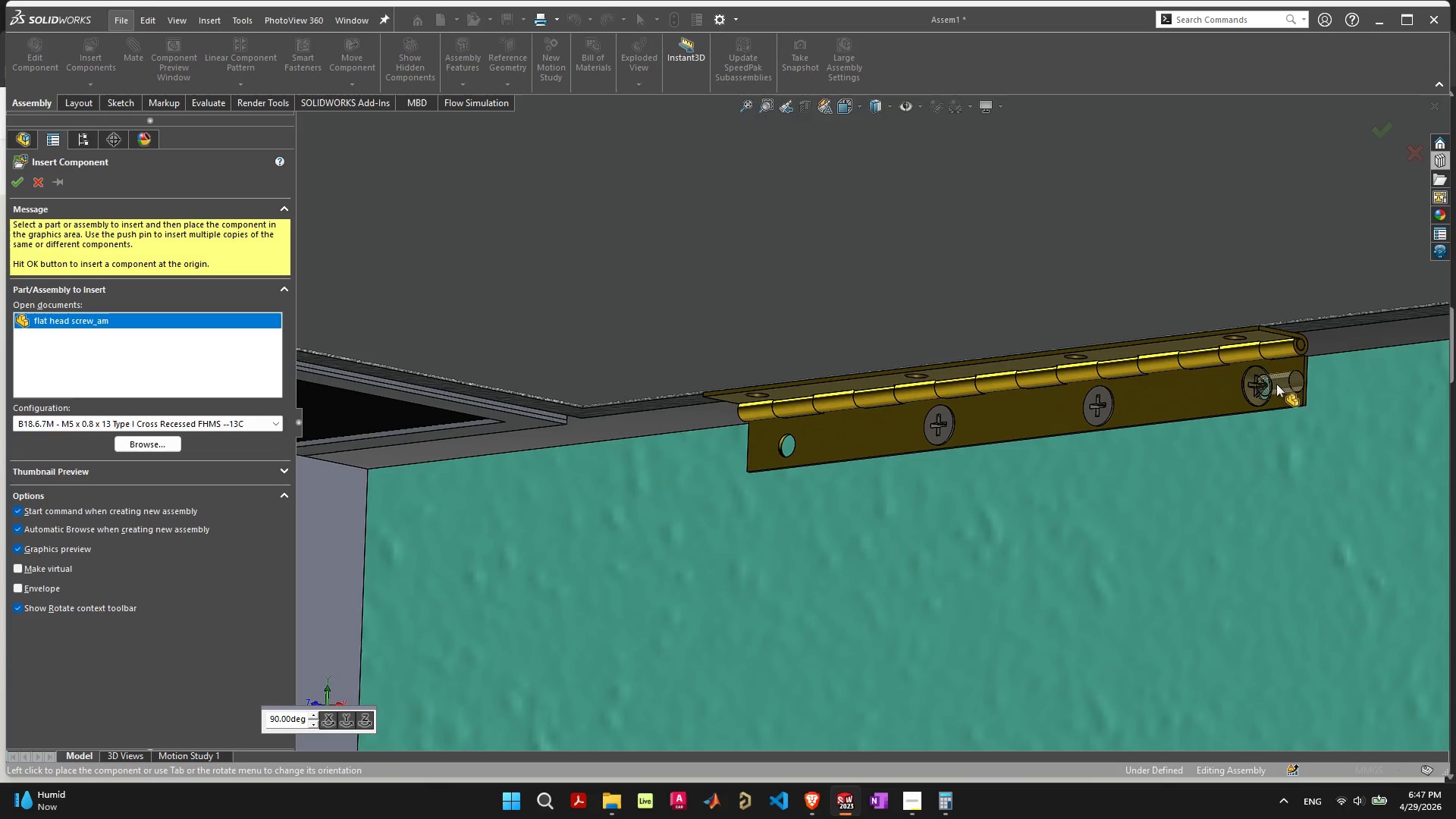 
key(Escape)
 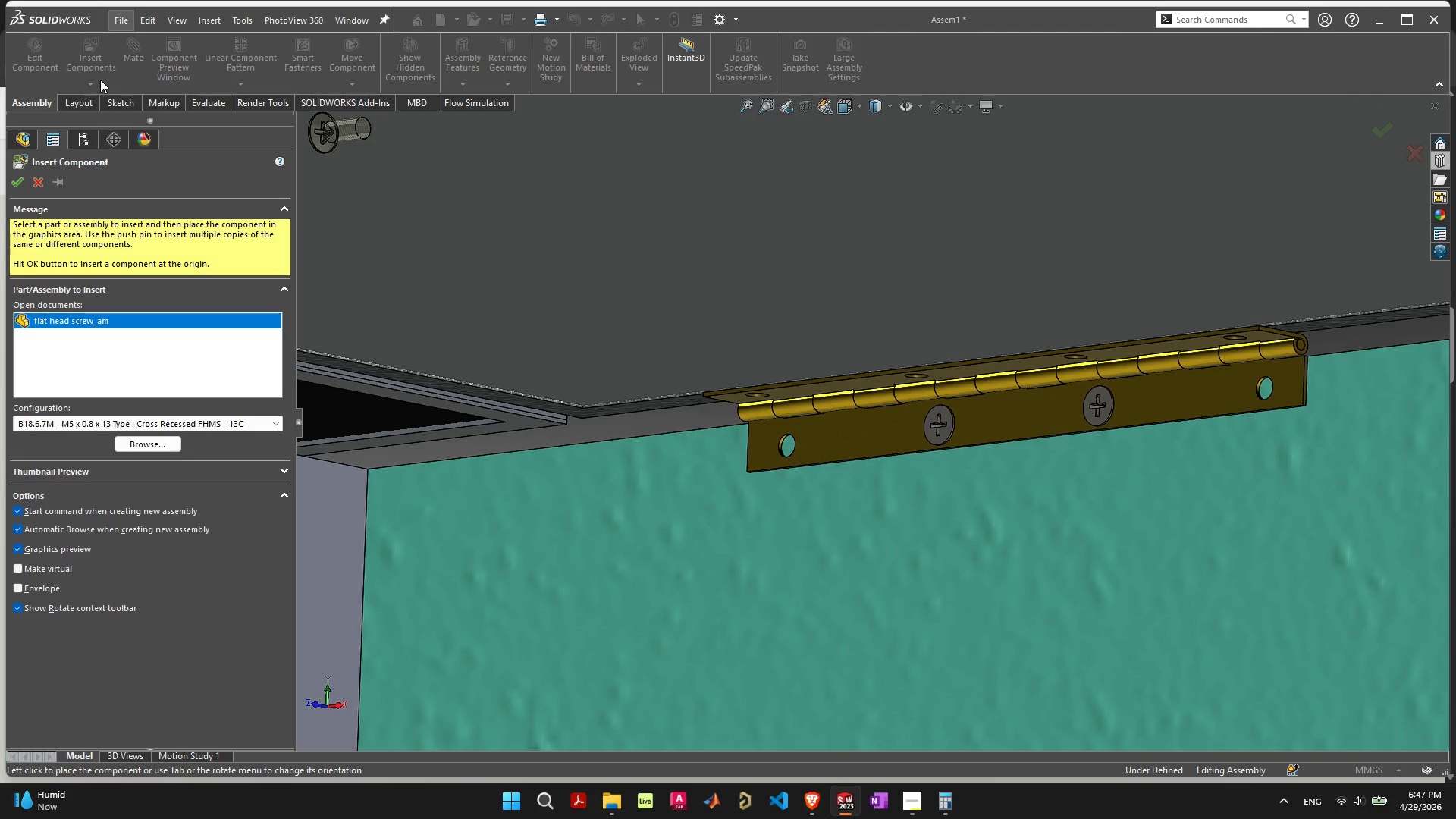 
key(Escape)
 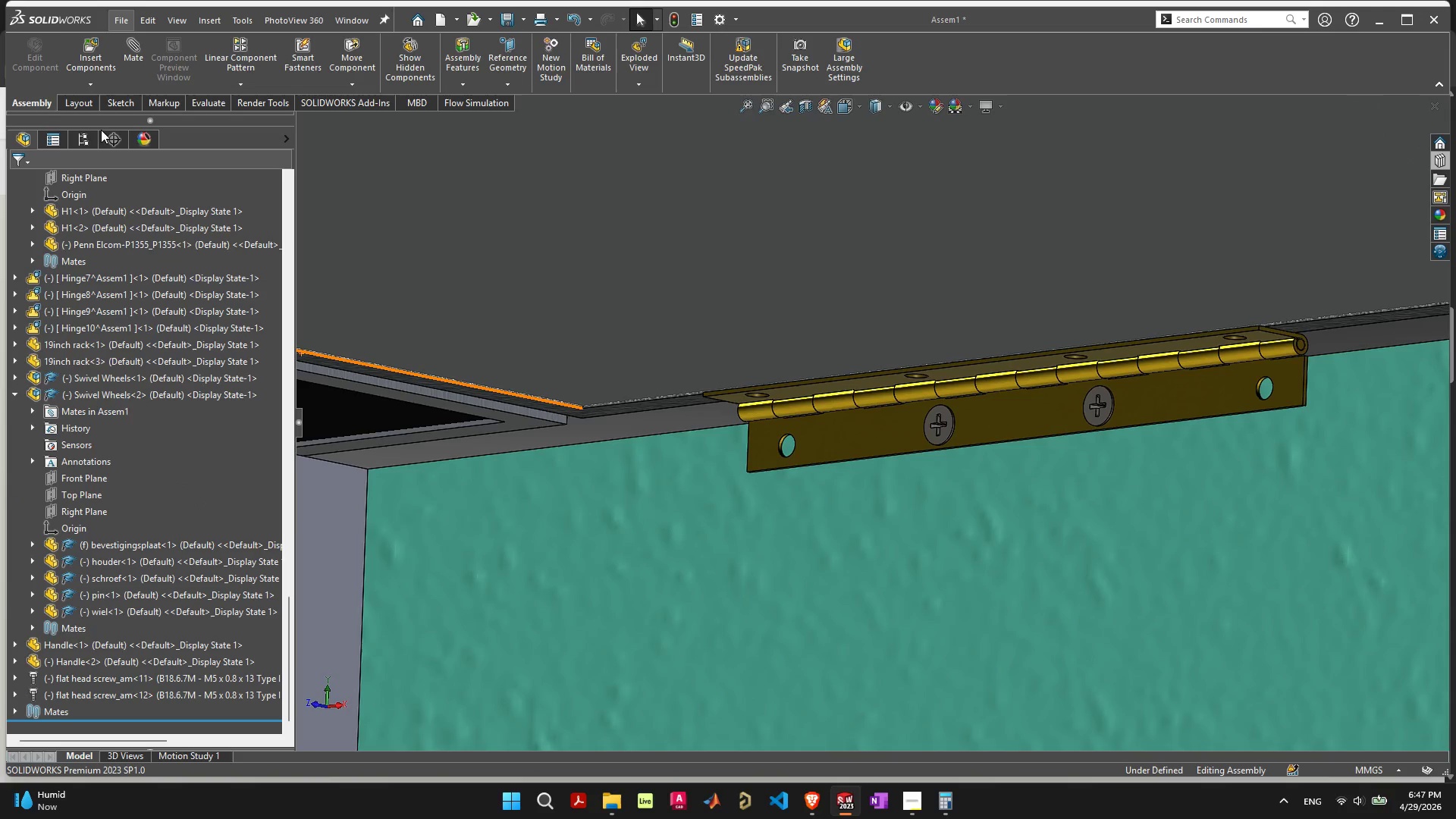 
mouse_move([89, 82])
 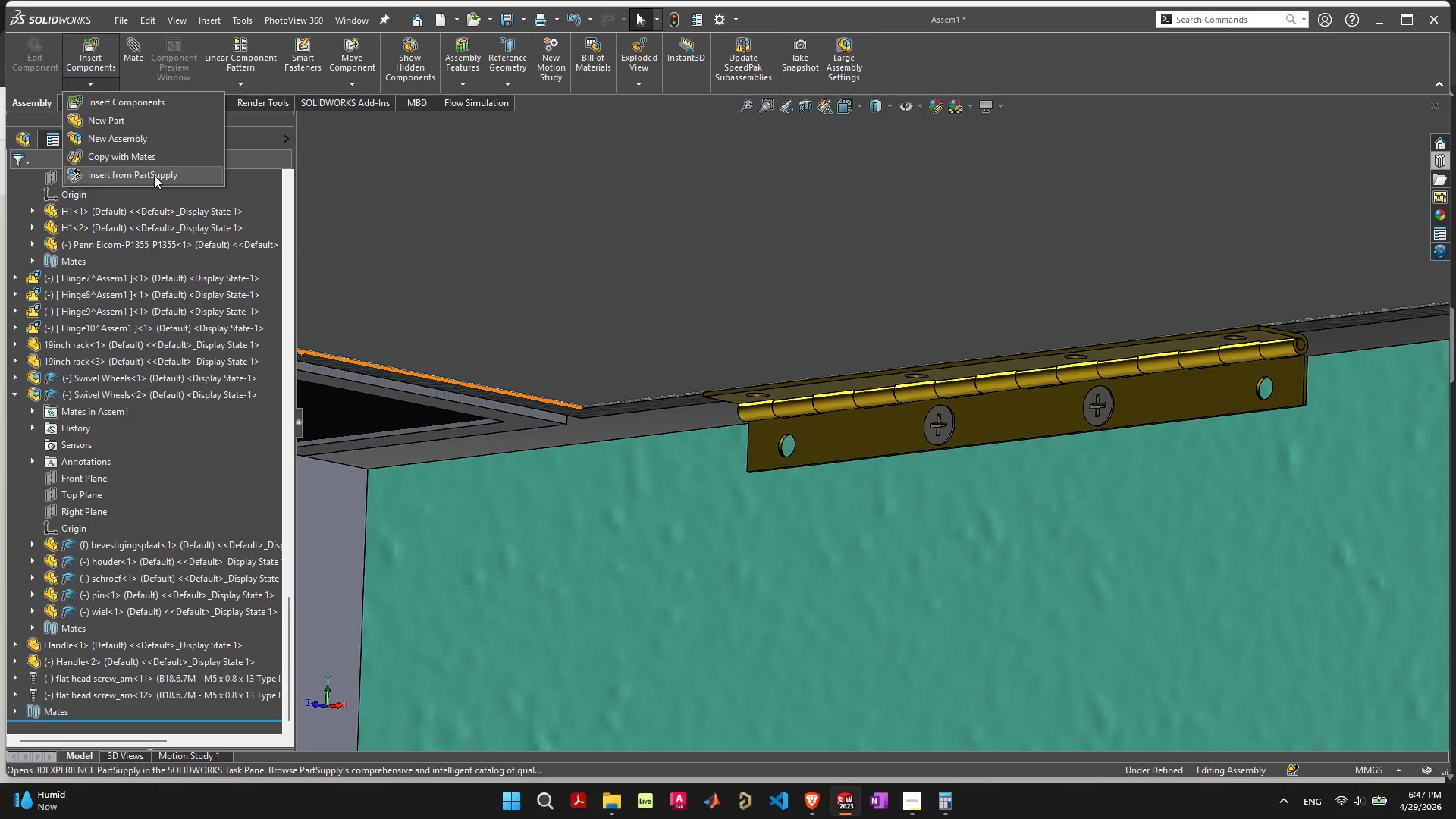 
left_click([154, 175])
 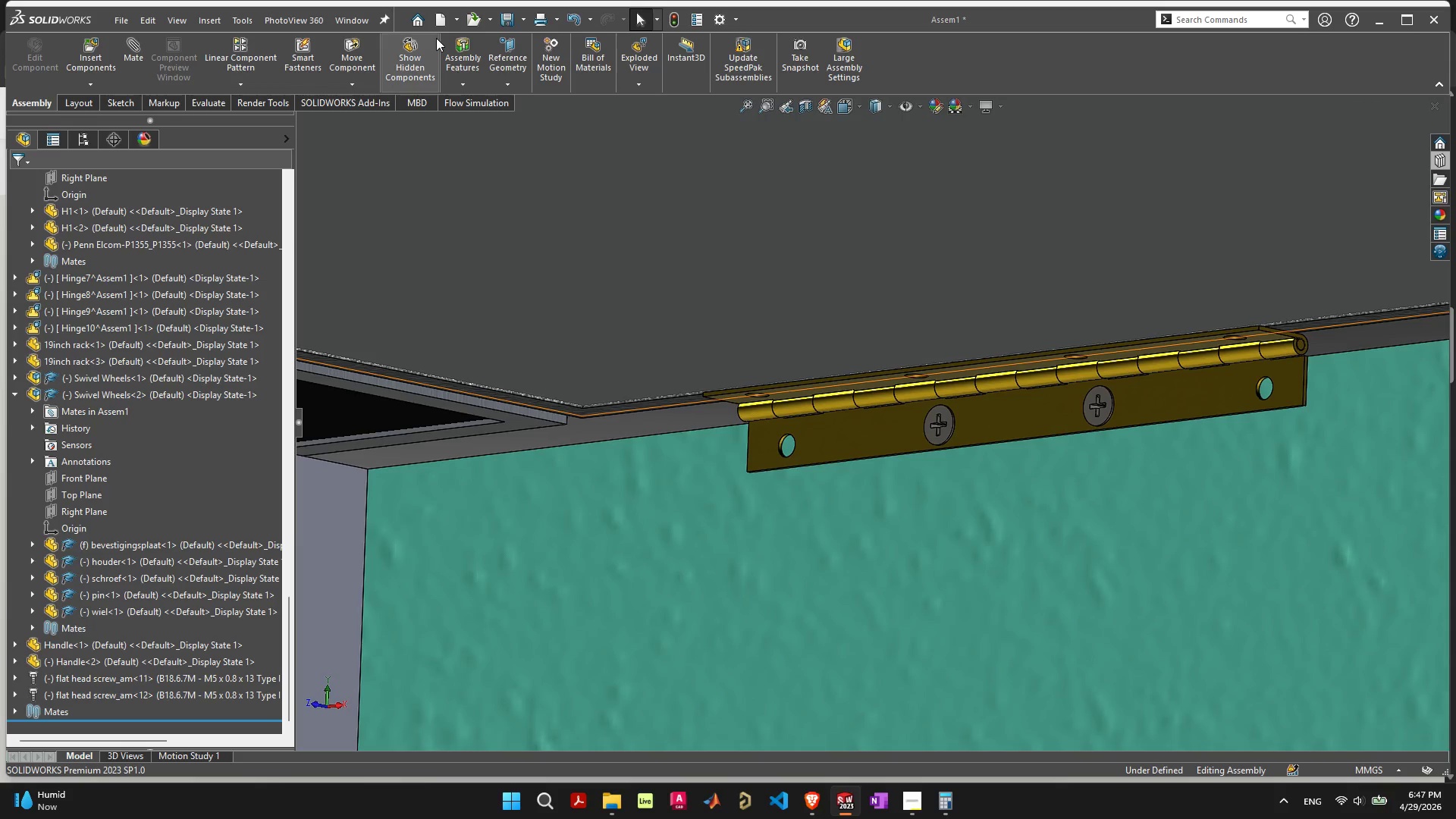 
wait(5.56)
 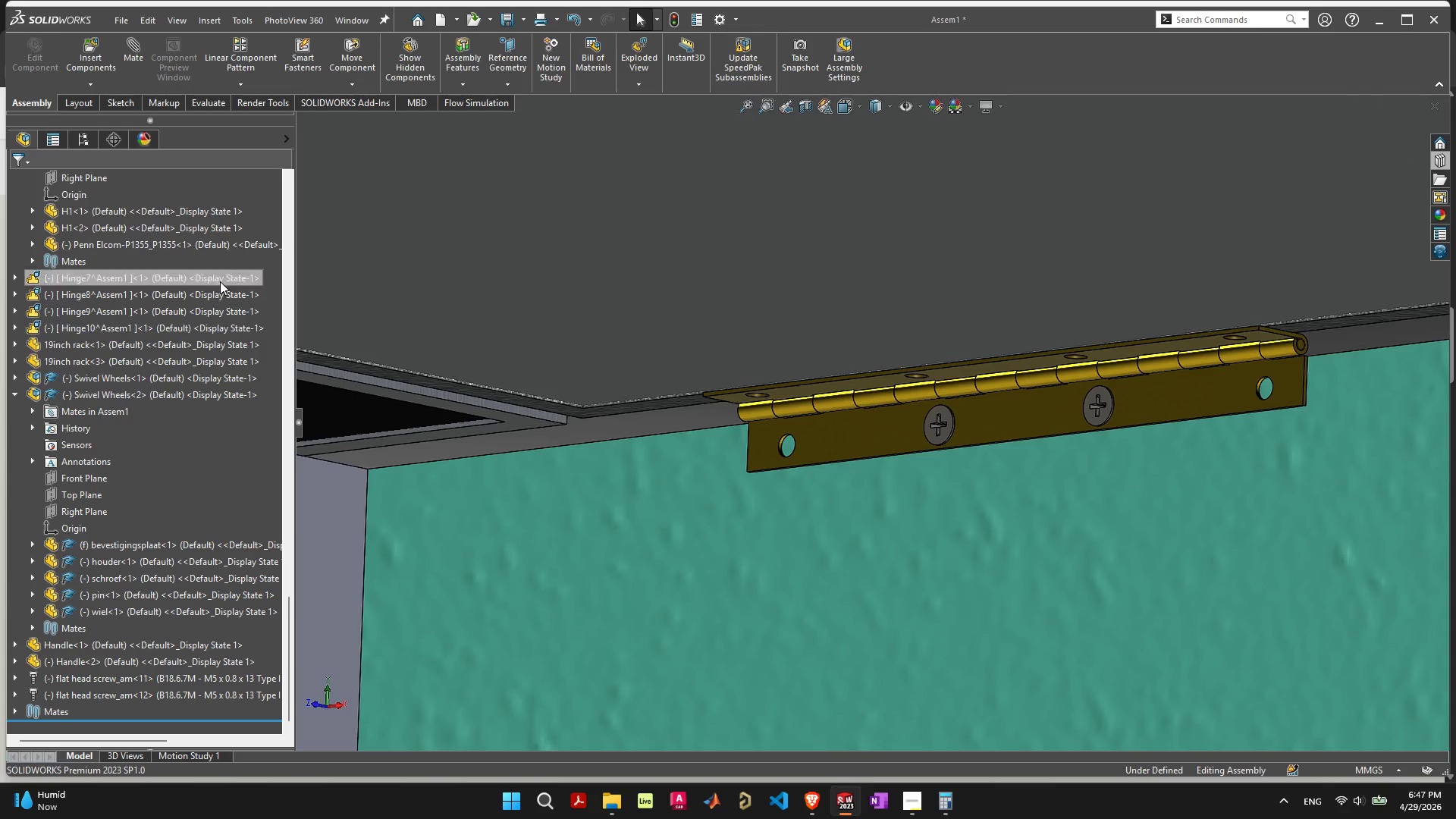 
mouse_move([1436, 158])
 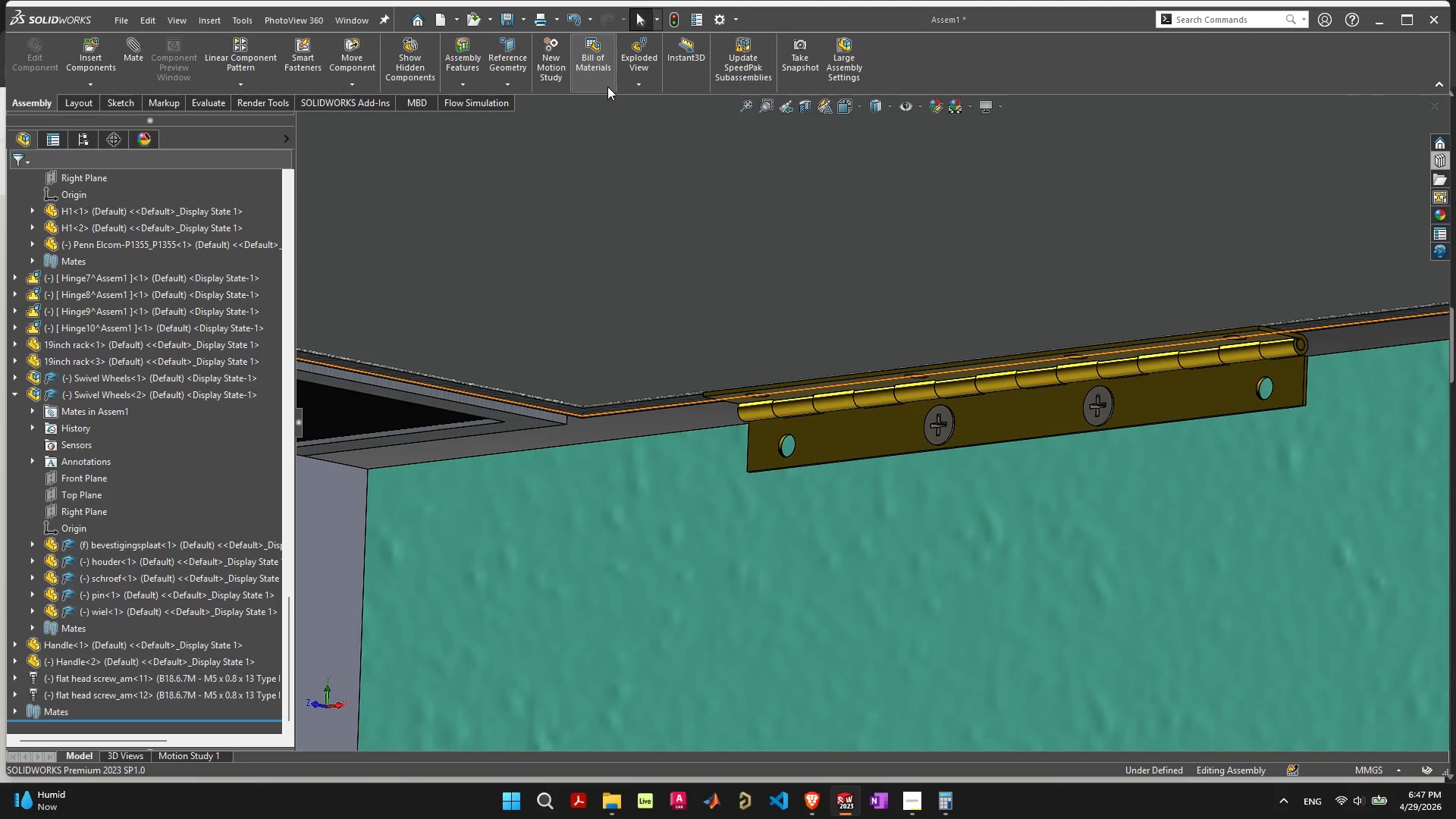 
mouse_move([613, 86])
 